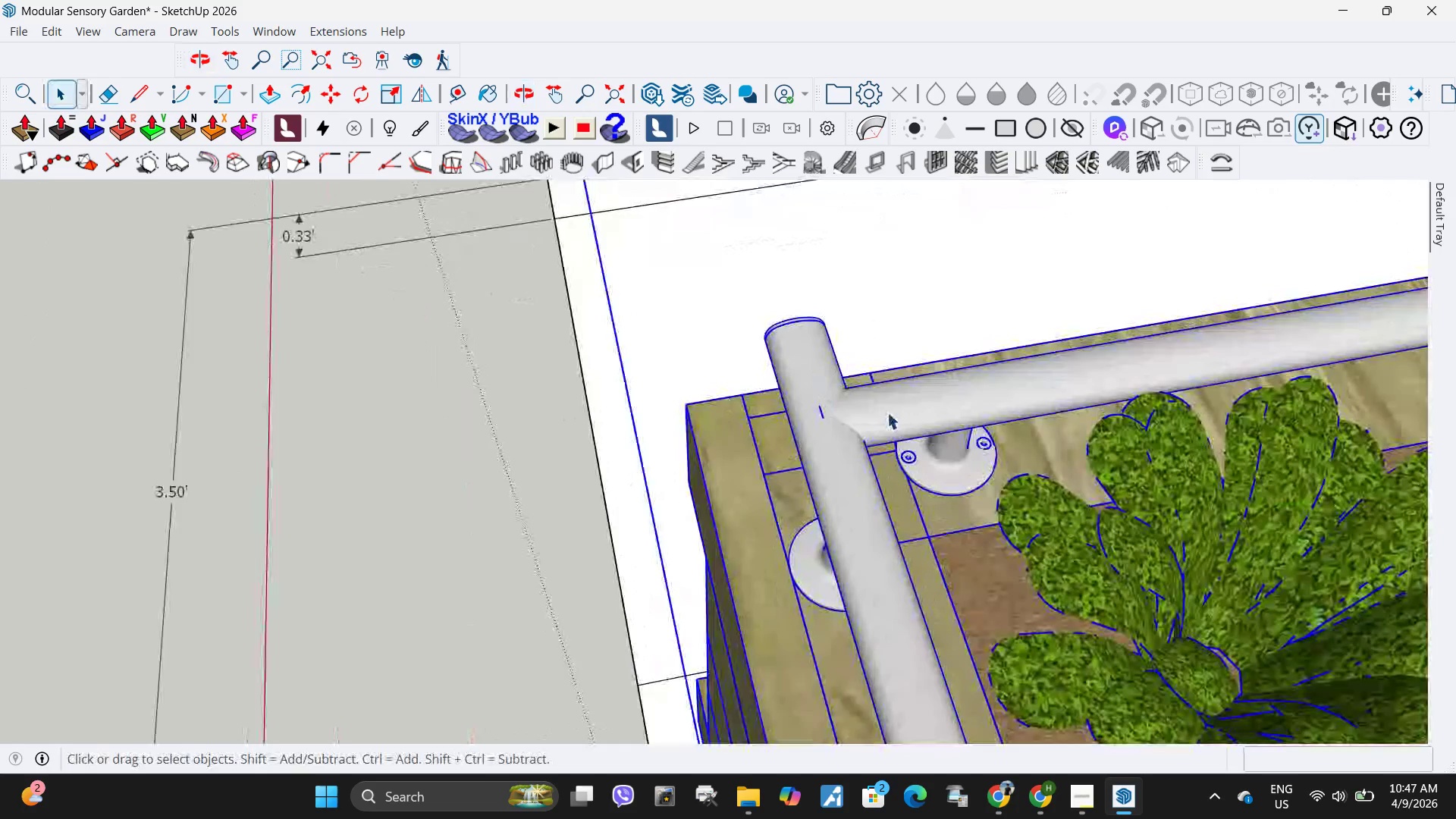 
double_click([887, 413])
 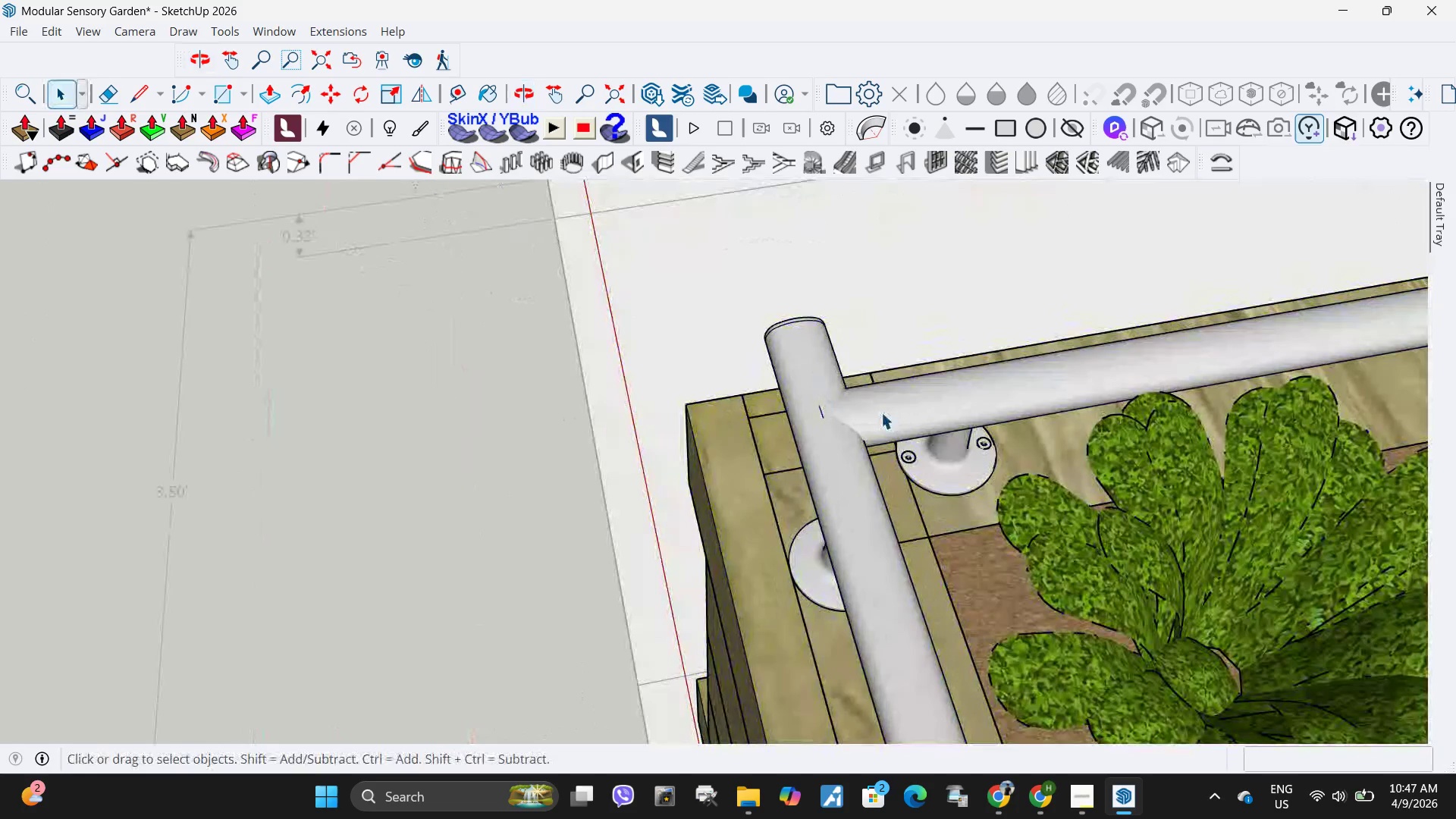 
triple_click([881, 413])
 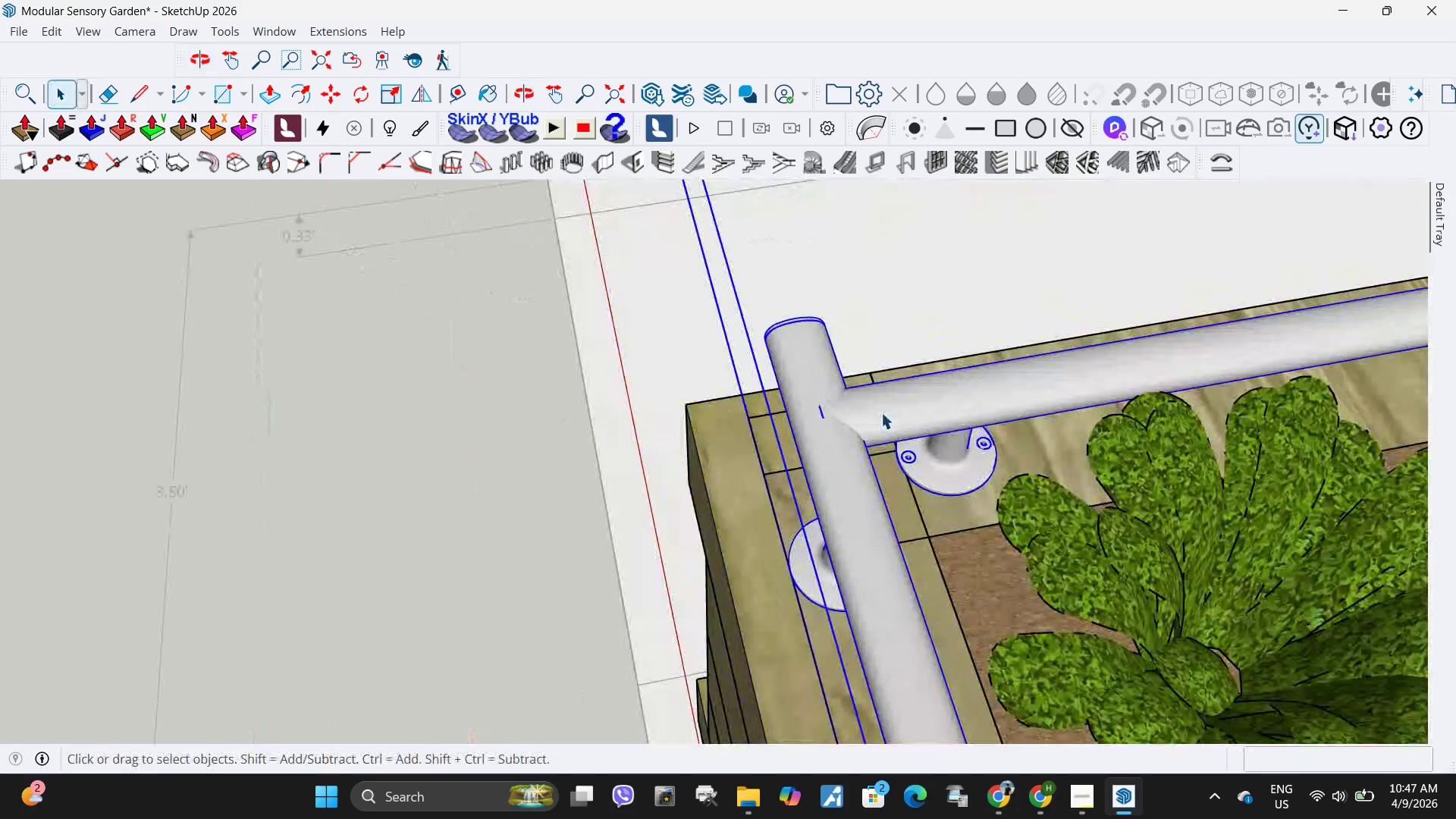 
double_click([881, 413])
 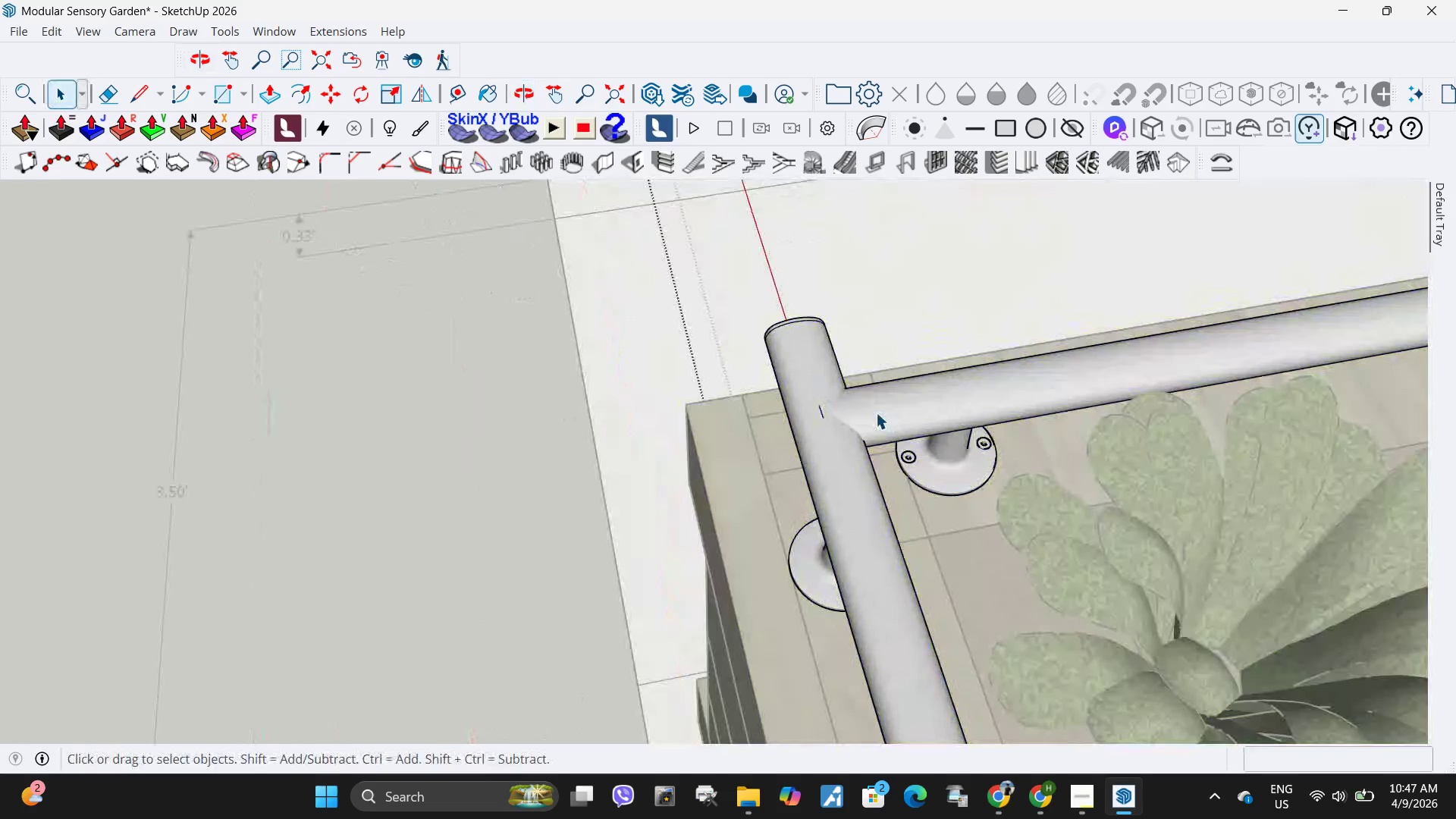 
triple_click([876, 413])
 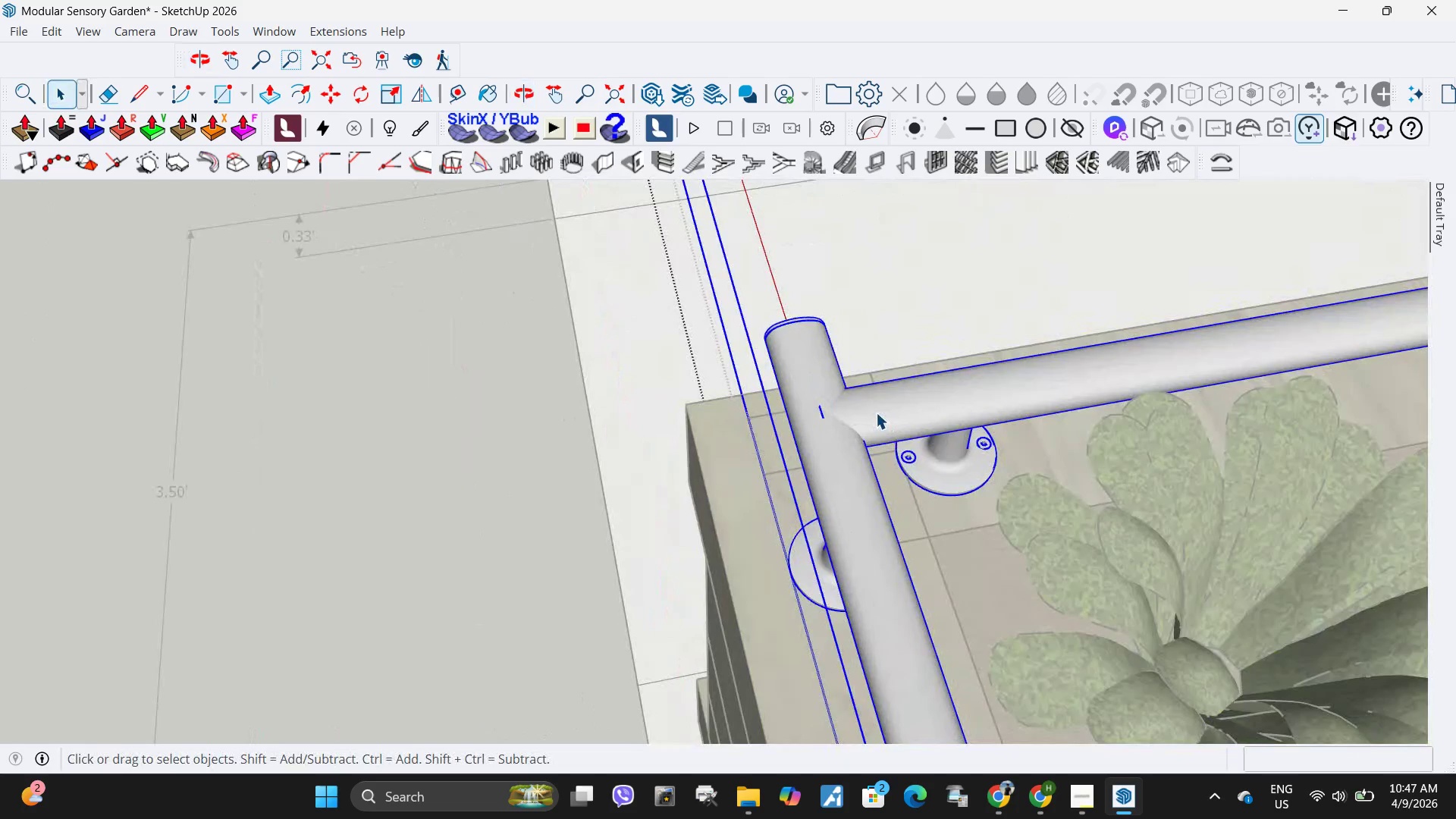 
triple_click([876, 413])
 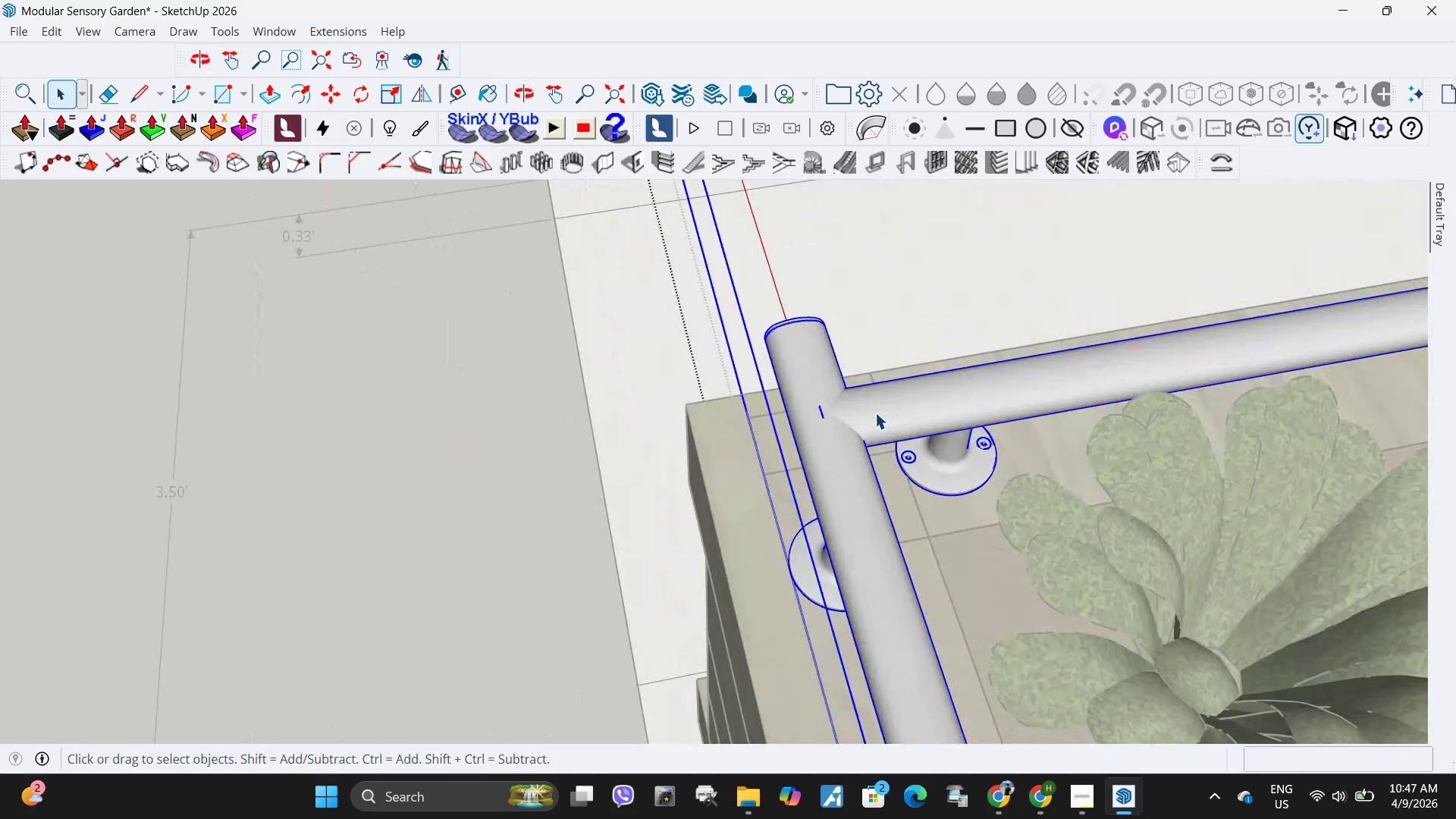 
triple_click([876, 413])
 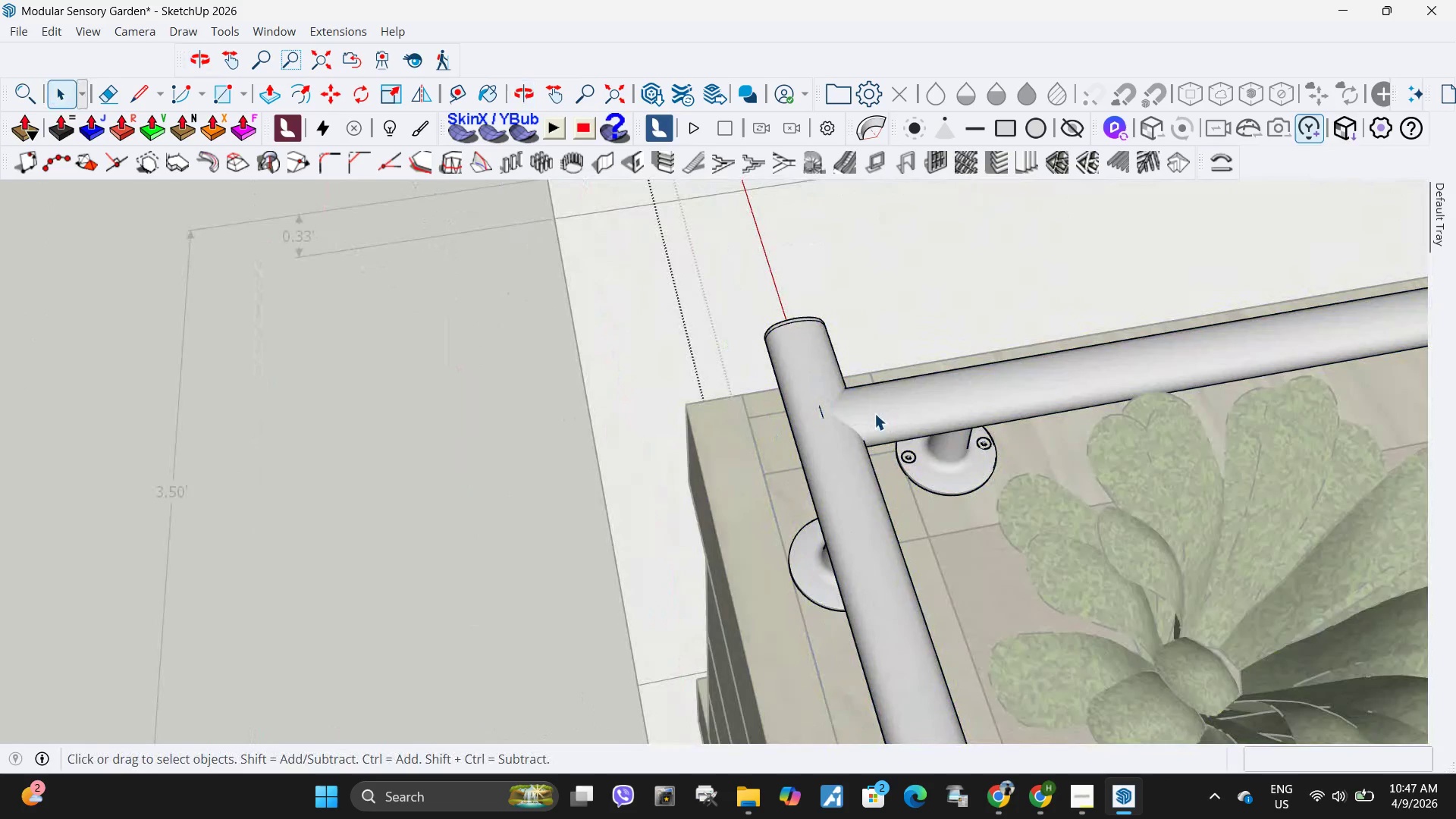 
triple_click([874, 413])
 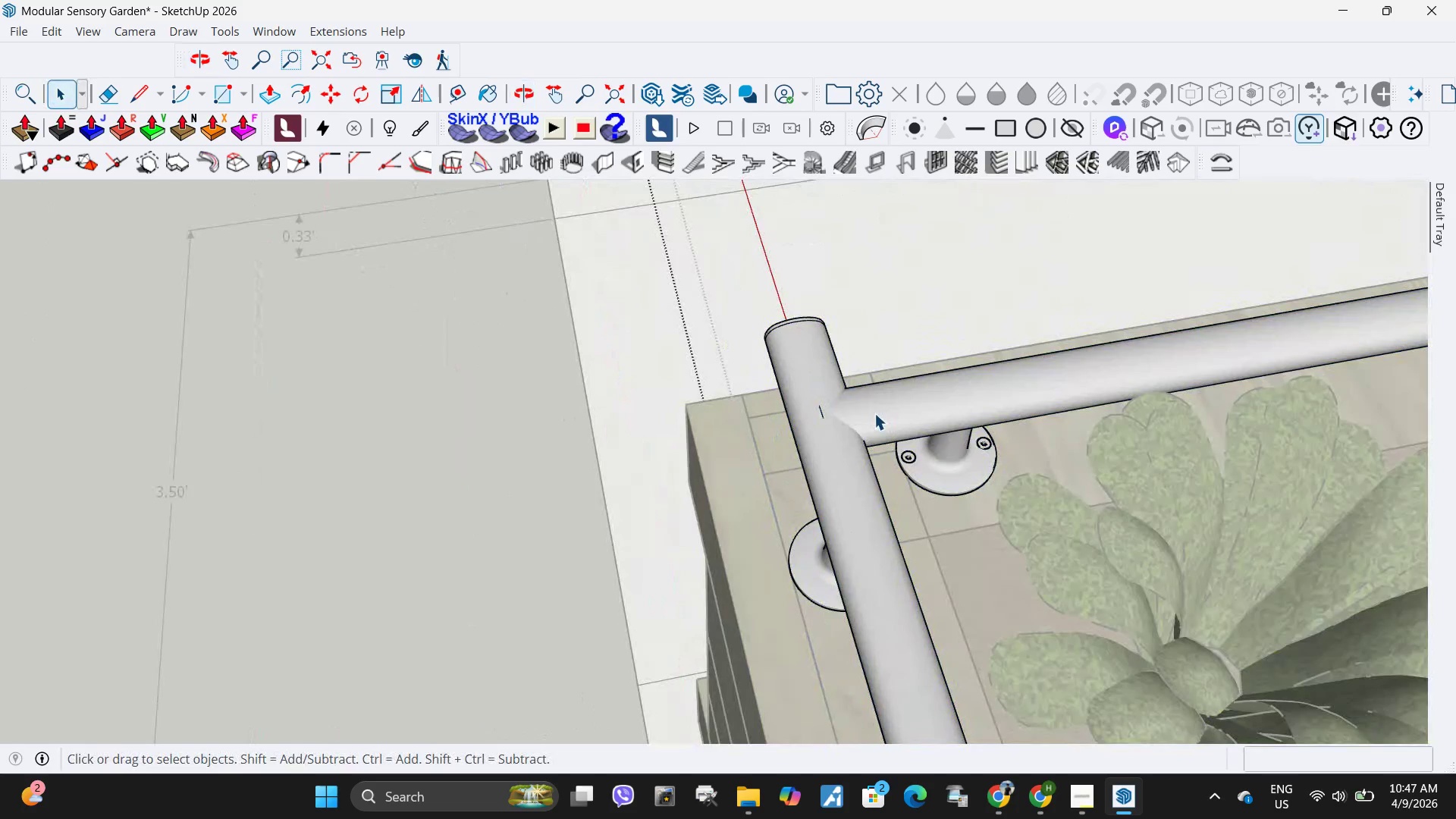 
triple_click([874, 413])
 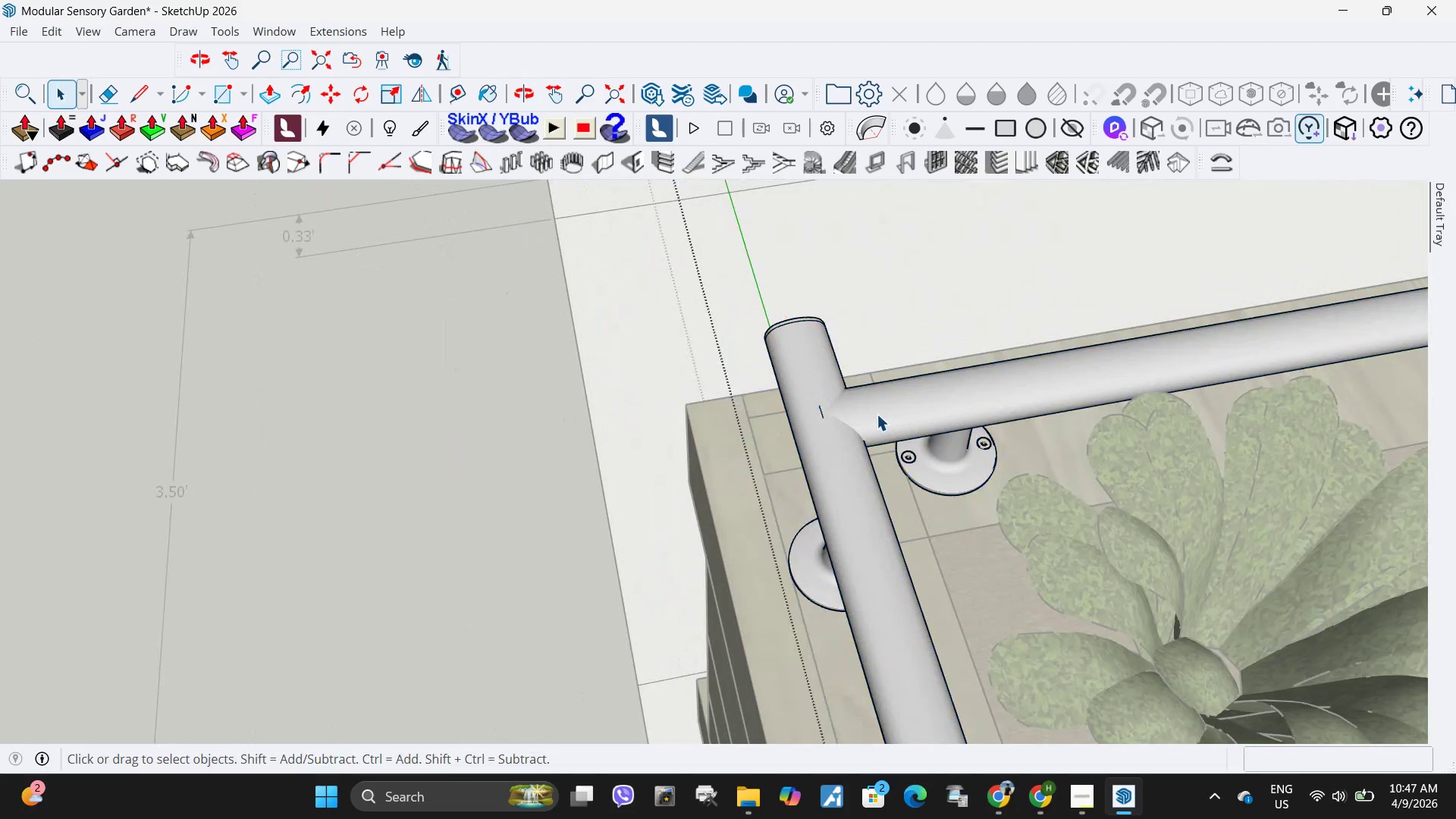 
triple_click([877, 414])
 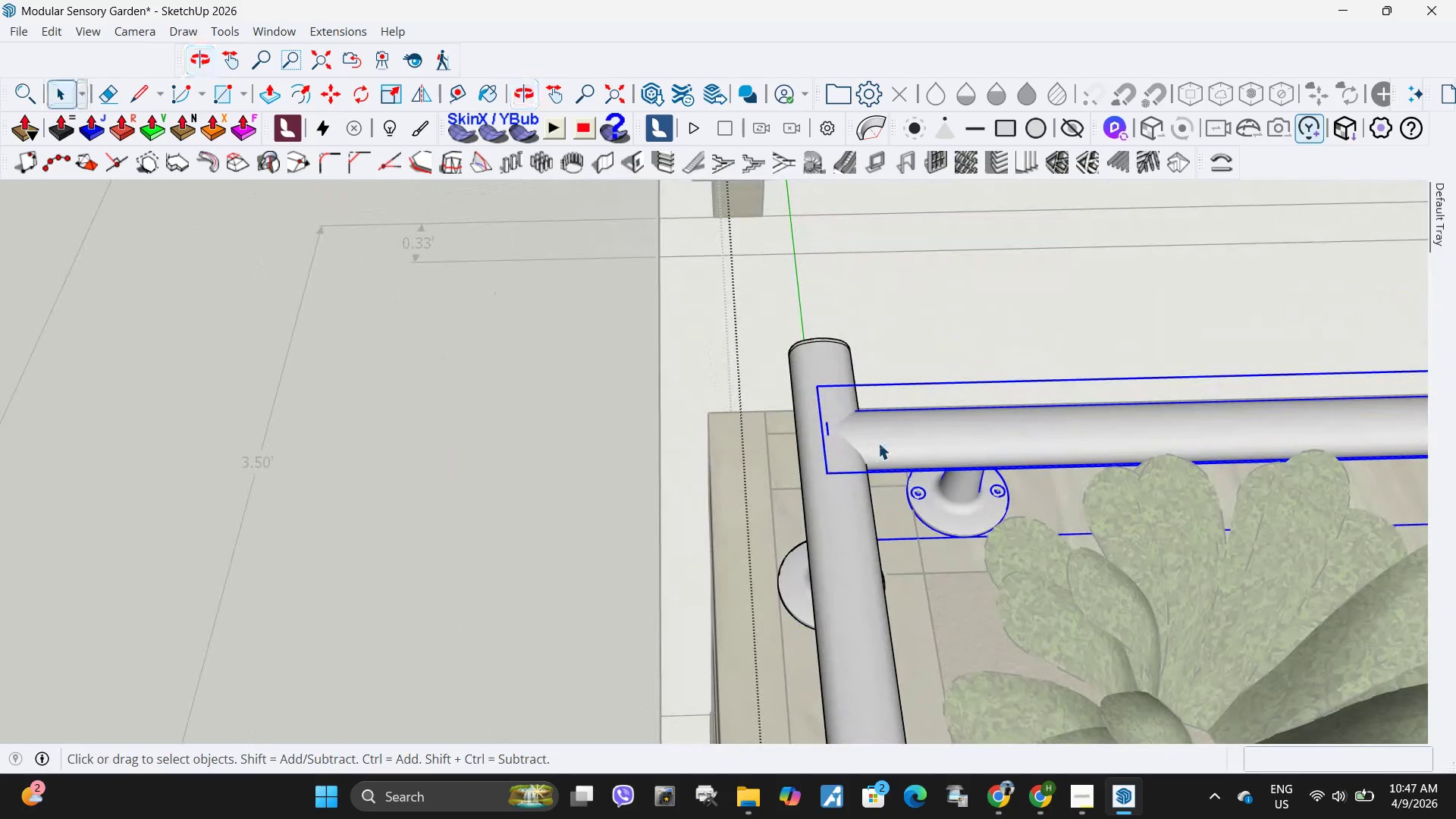 
double_click([881, 444])
 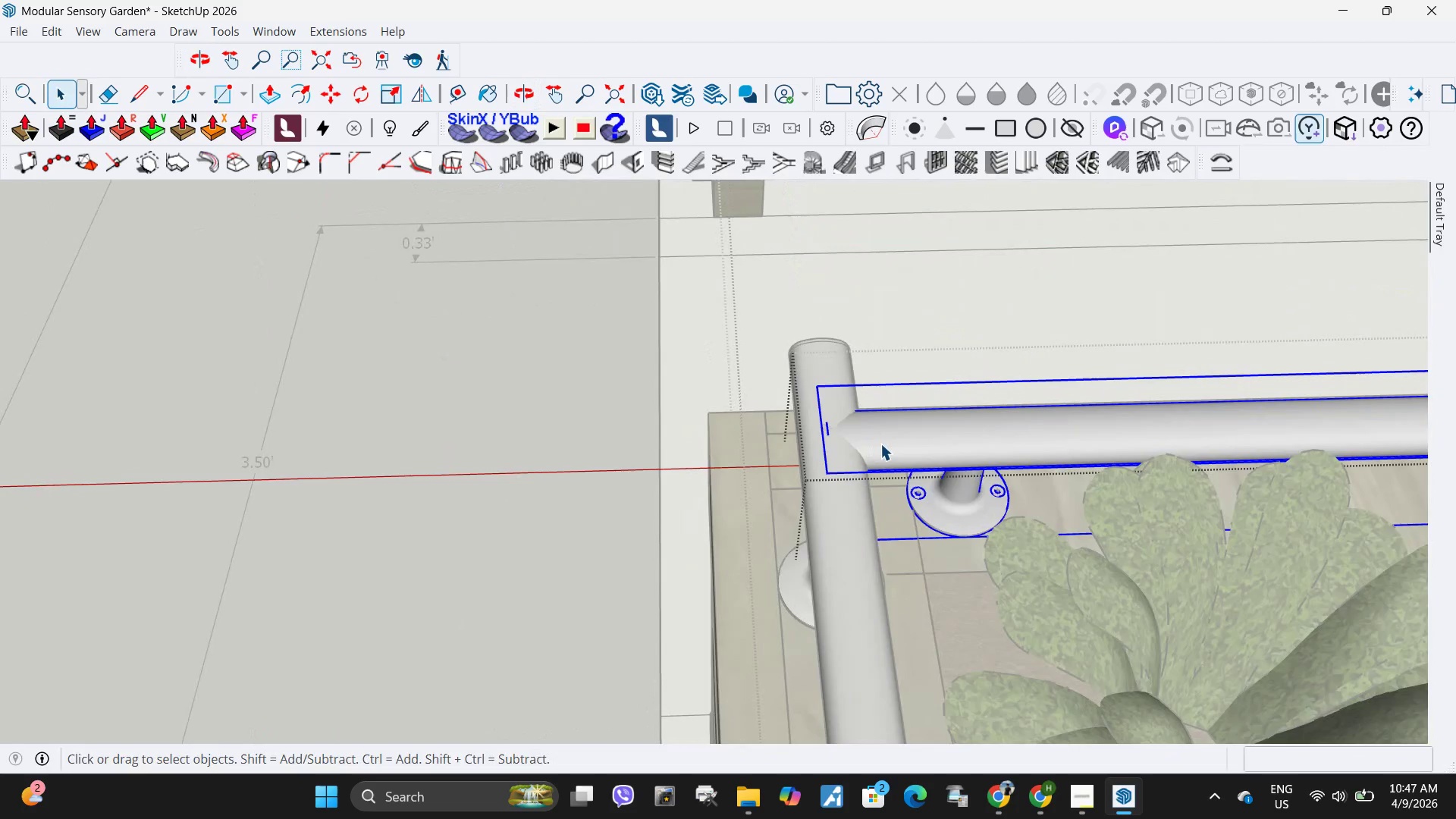 
double_click([880, 444])
 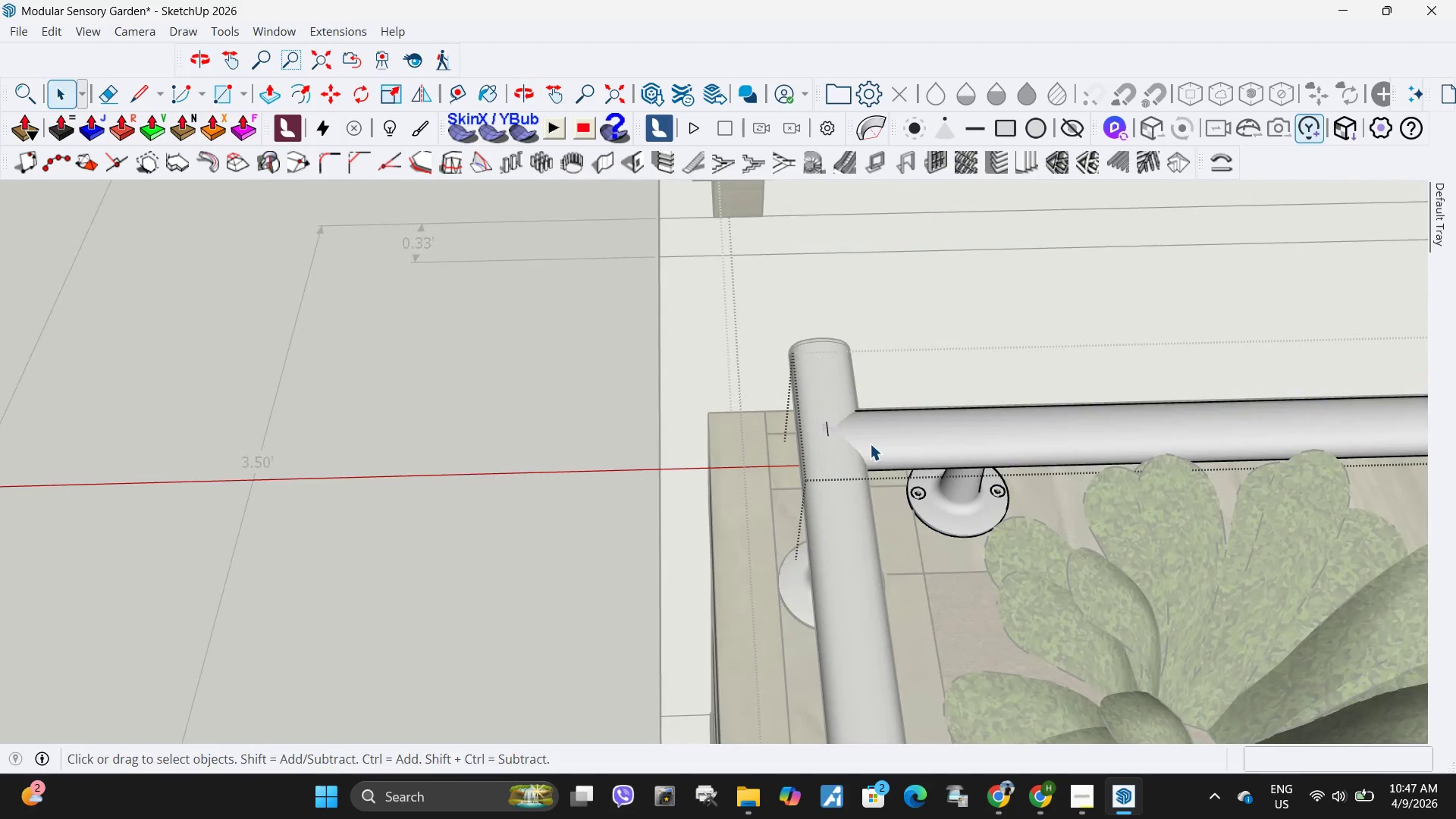 
triple_click([870, 444])
 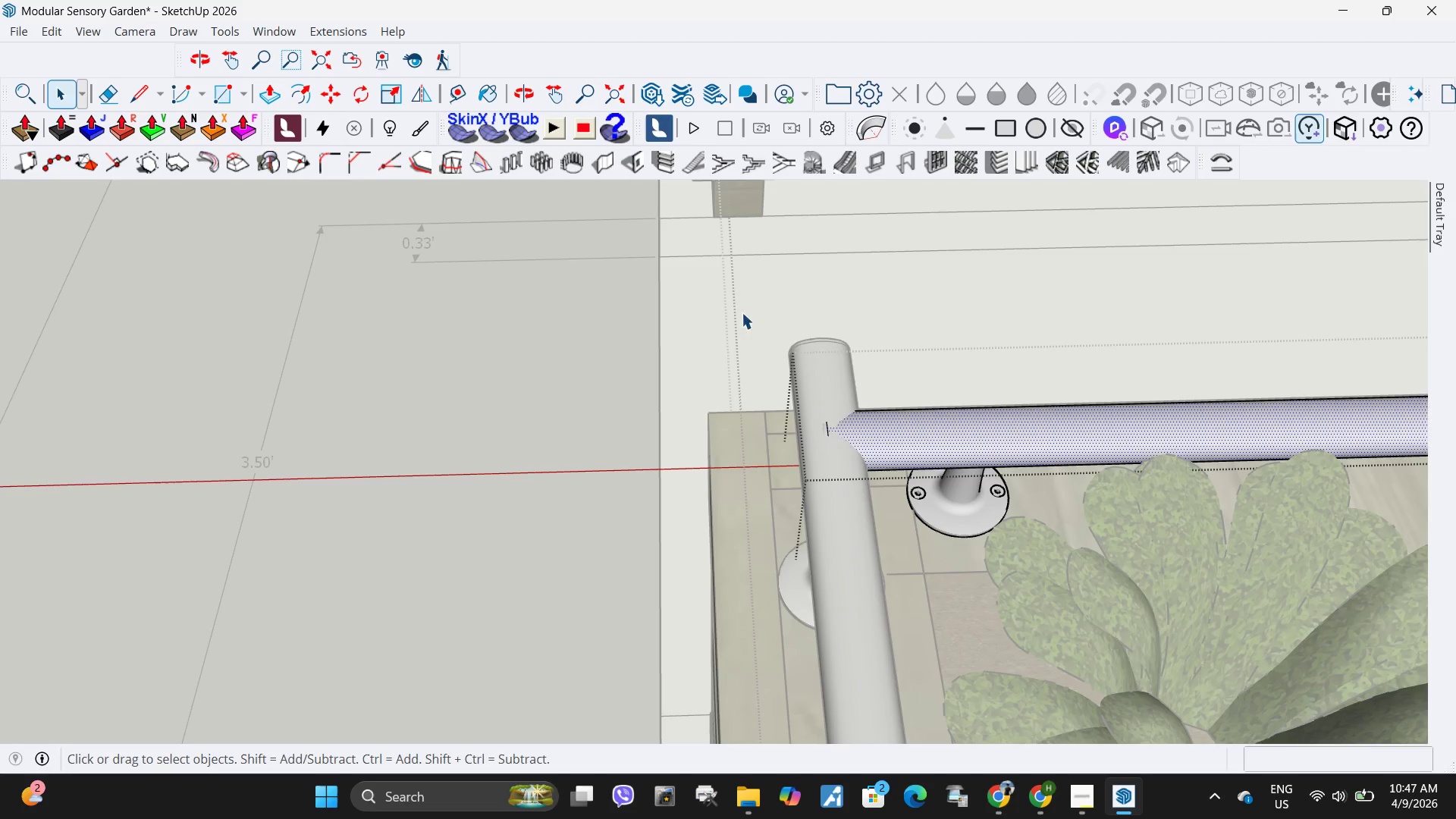 
left_click_drag(start_coordinate=[741, 312], to_coordinate=[890, 556])
 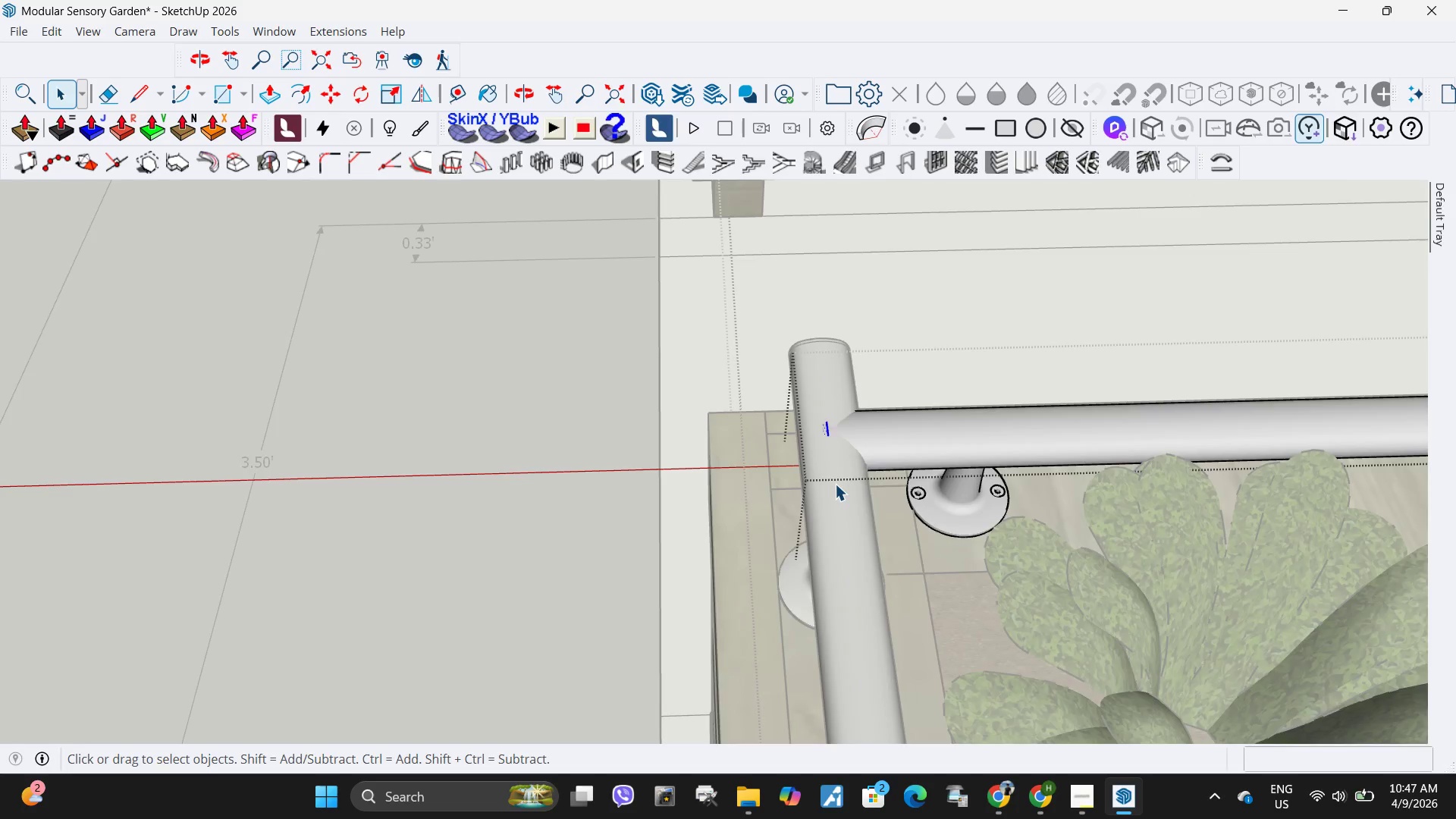 
scroll: coordinate [835, 483], scroll_direction: up, amount: 7.0
 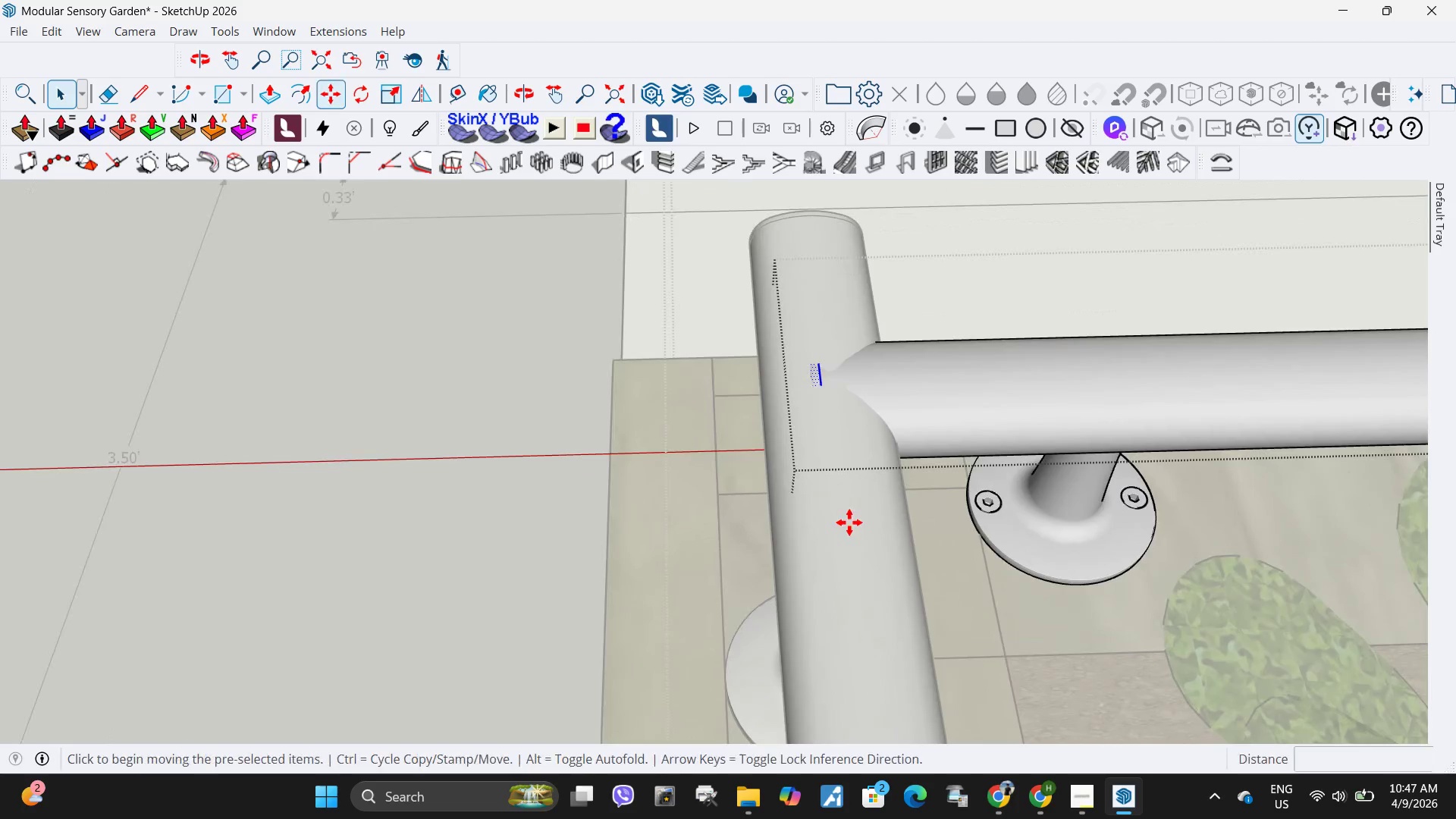 
key(M)
 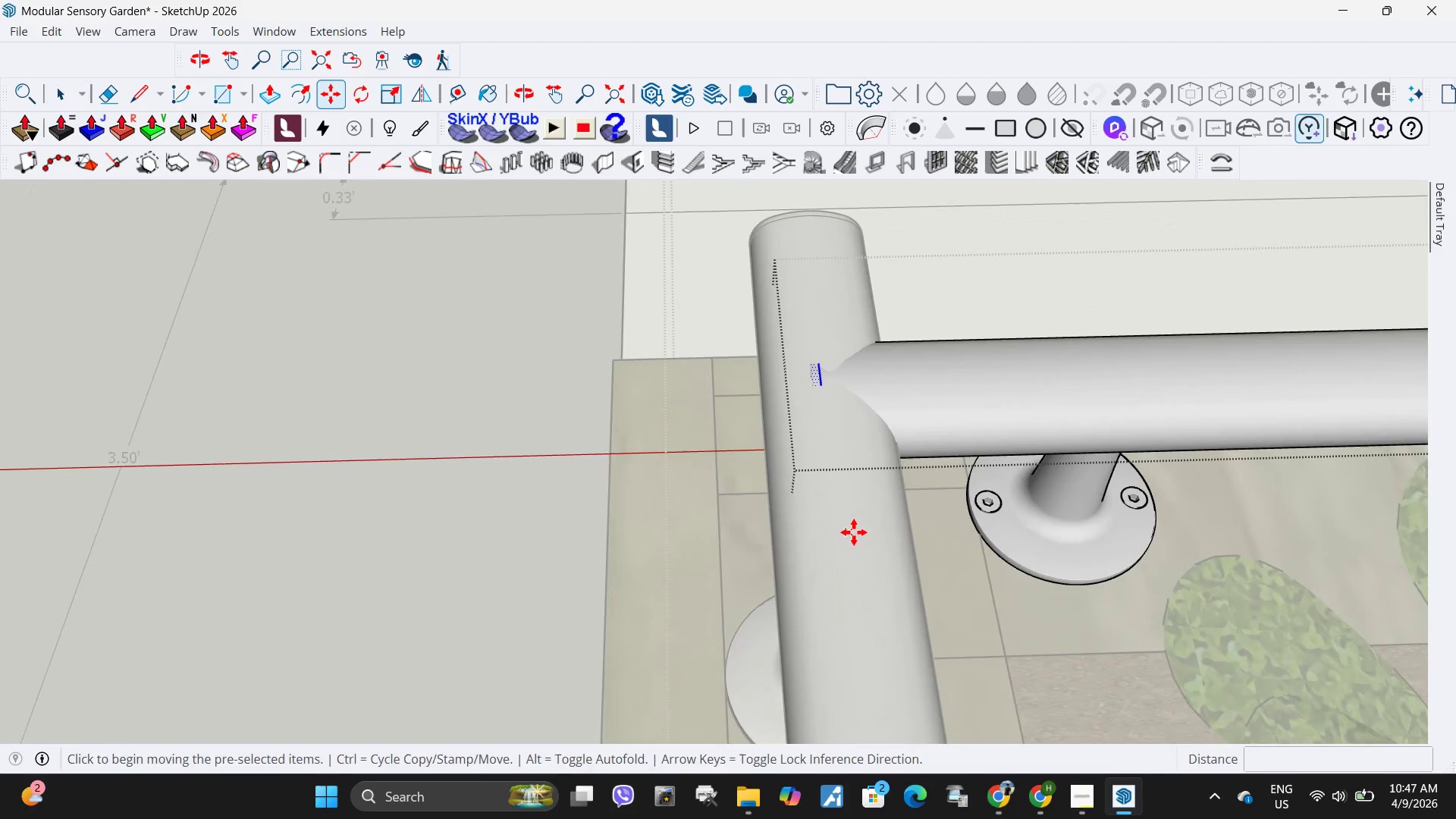 
left_click([854, 532])
 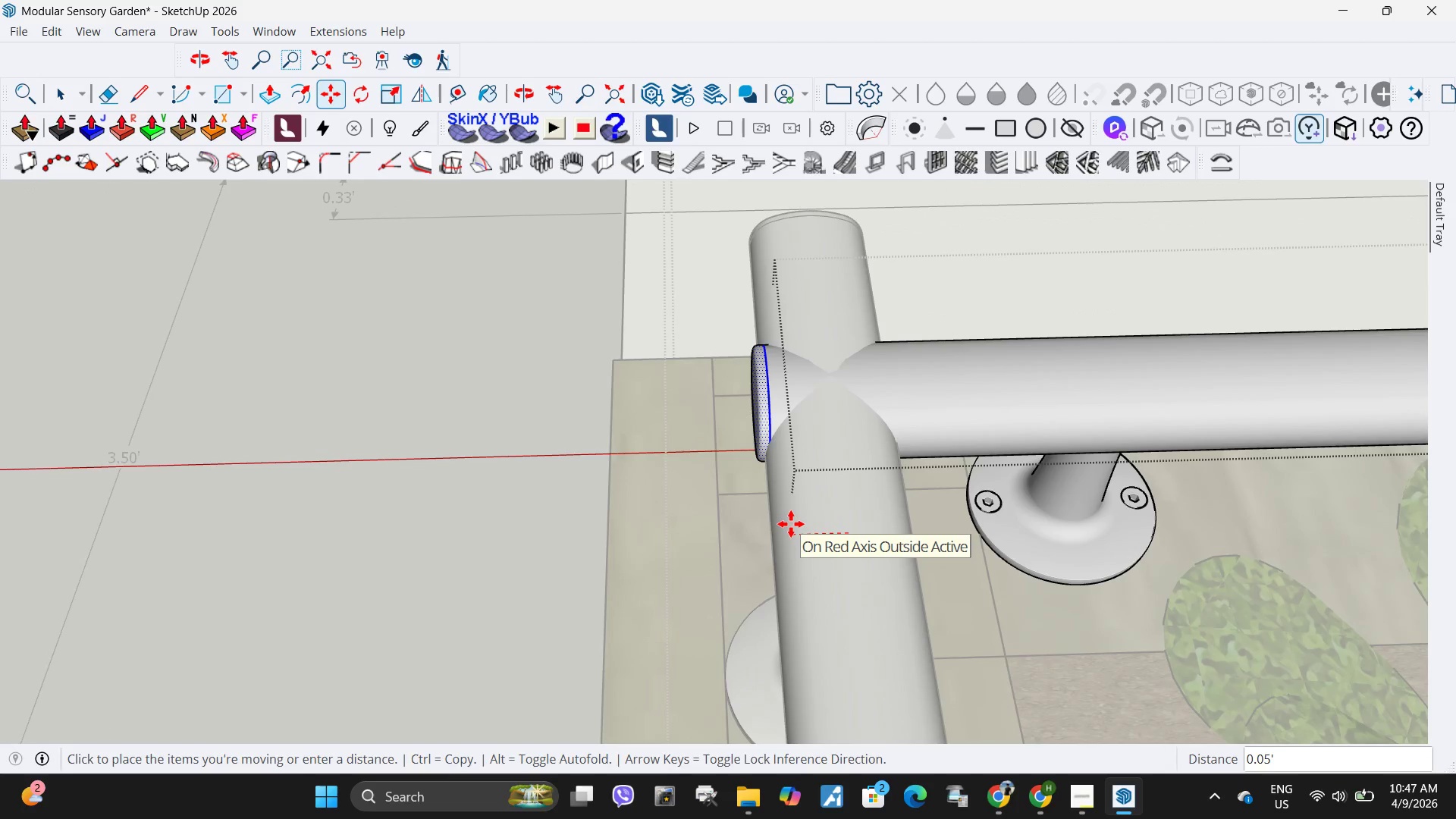 
left_click([791, 524])
 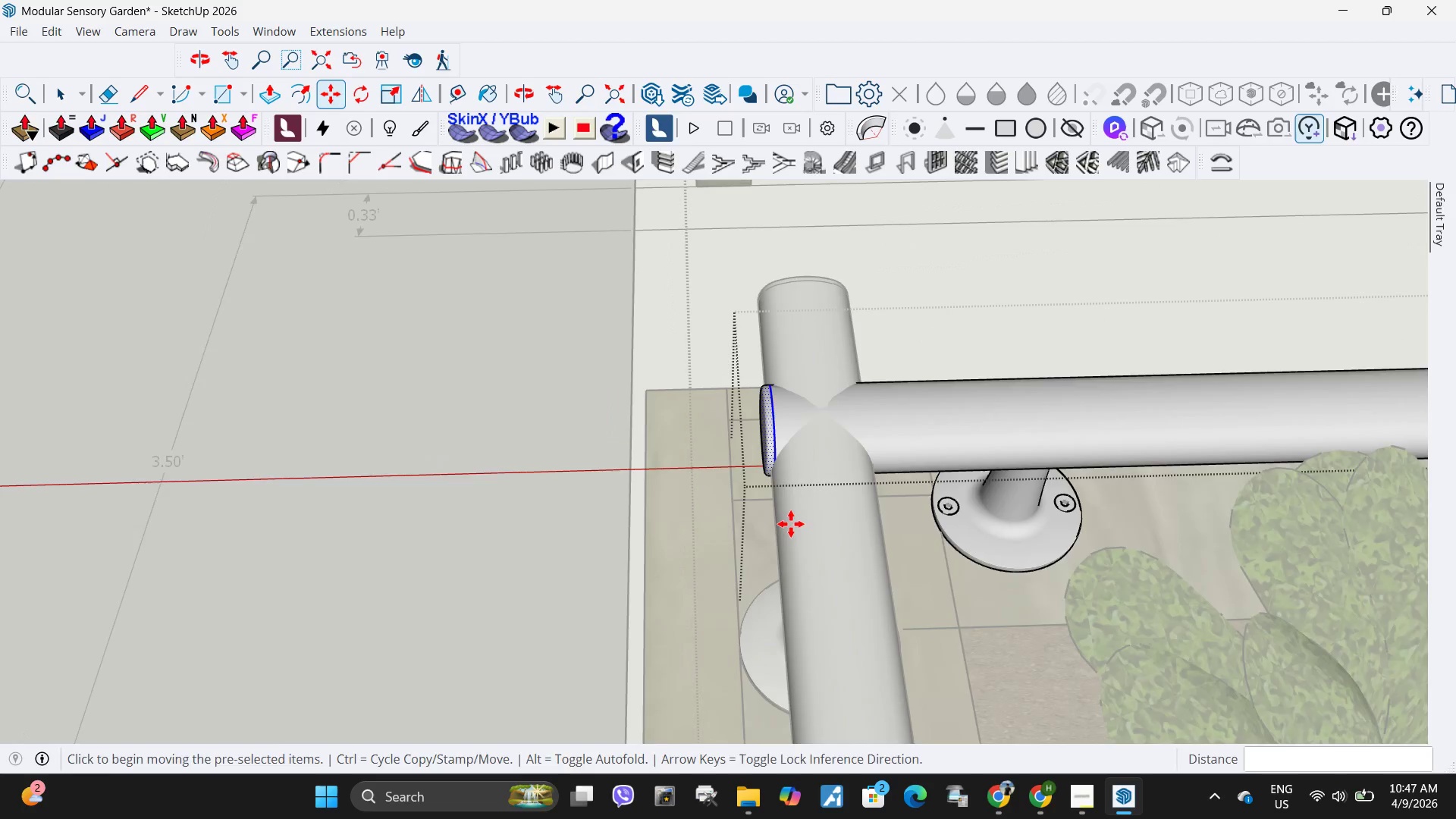 
key(Space)
 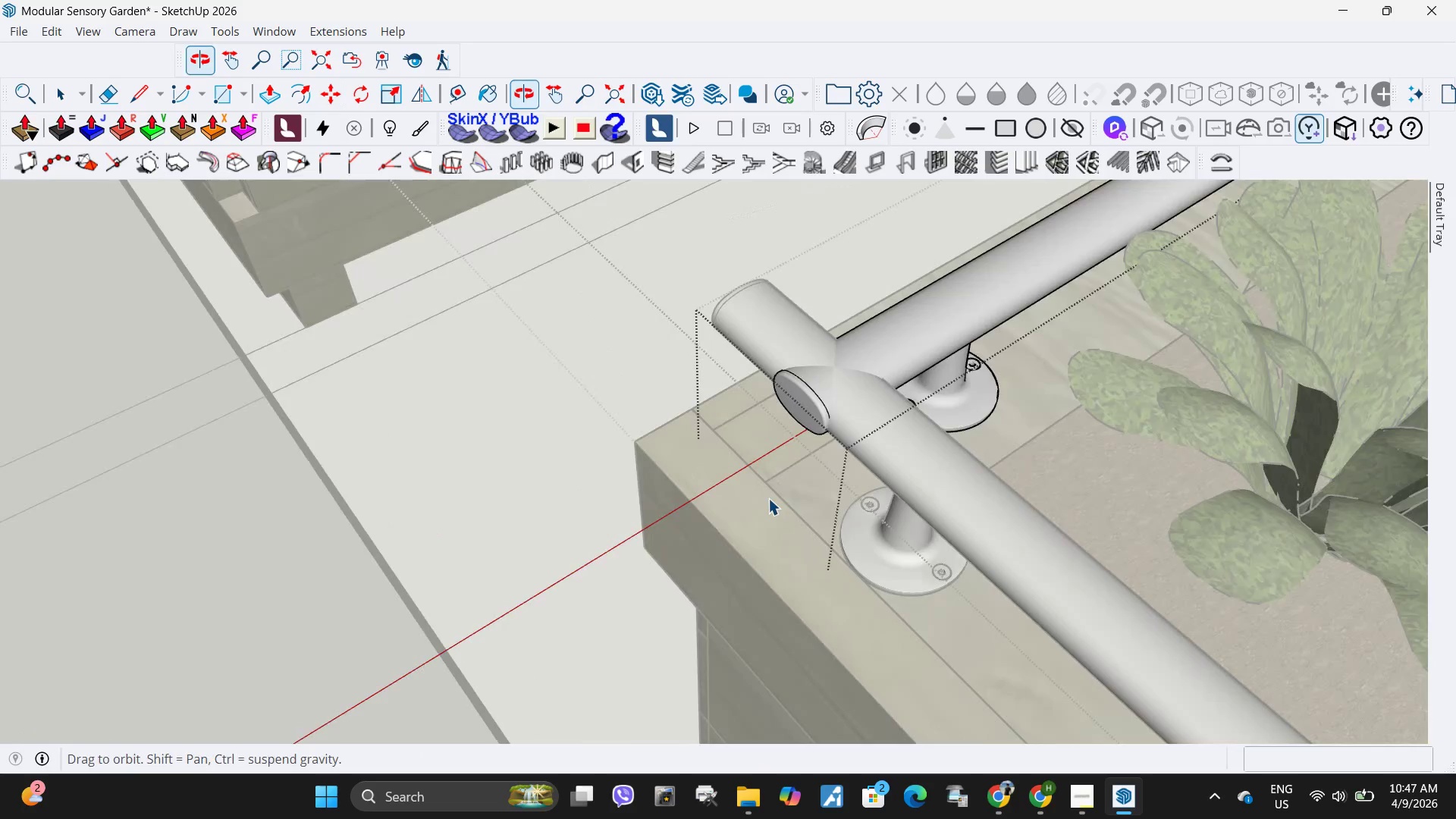 
scroll: coordinate [712, 491], scroll_direction: down, amount: 29.0
 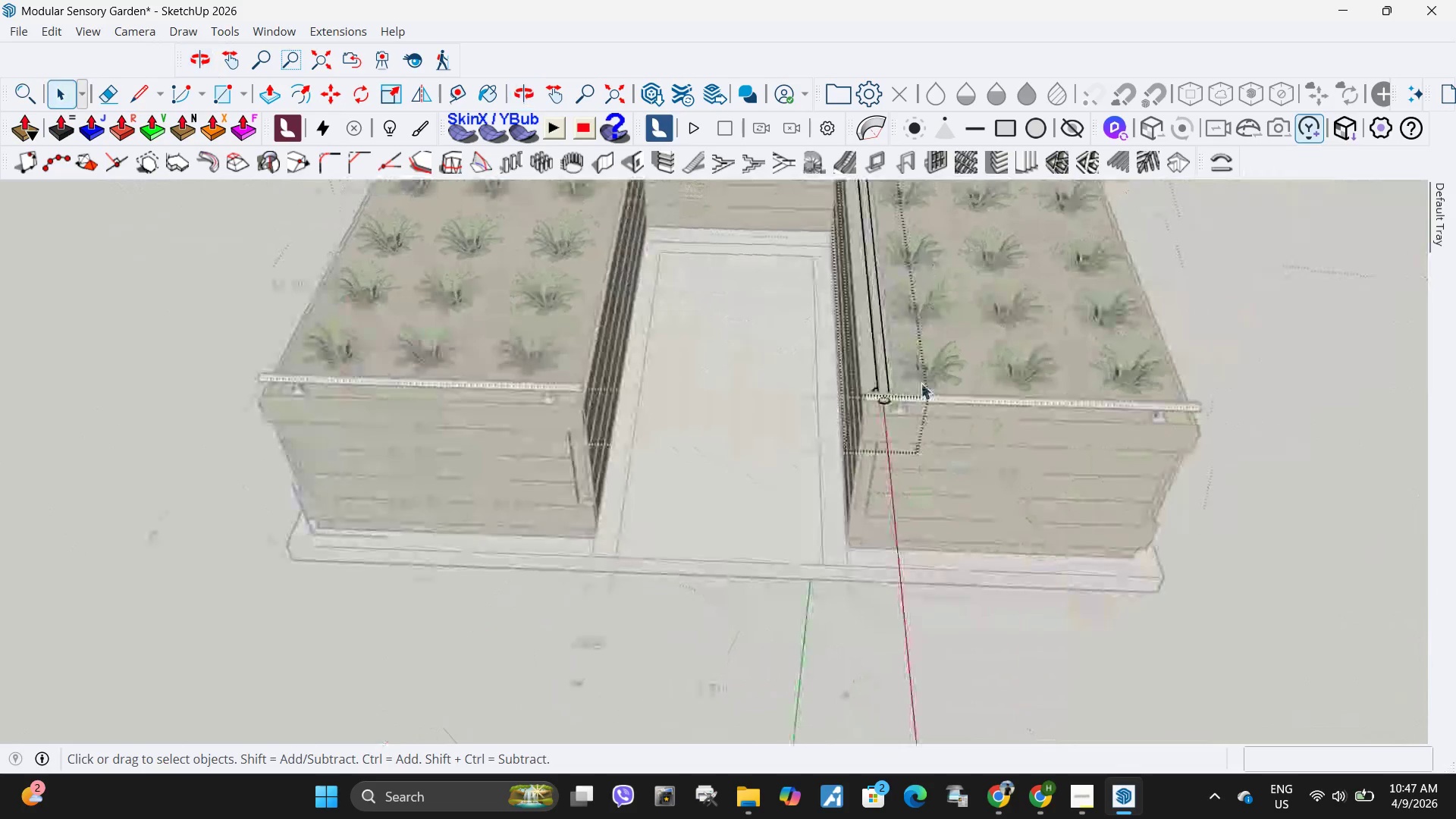 
key(Escape)
 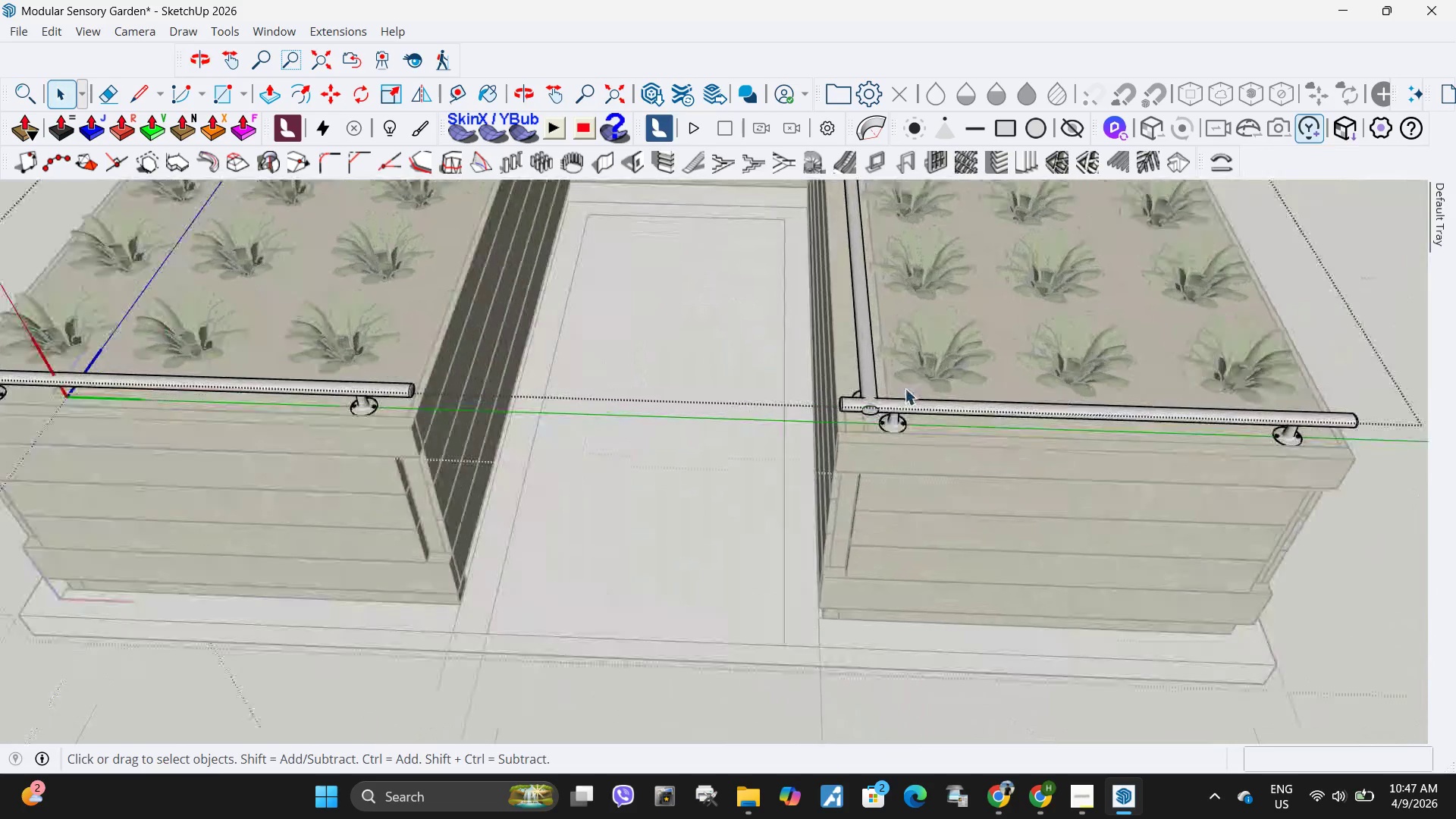 
scroll: coordinate [906, 386], scroll_direction: up, amount: 4.0
 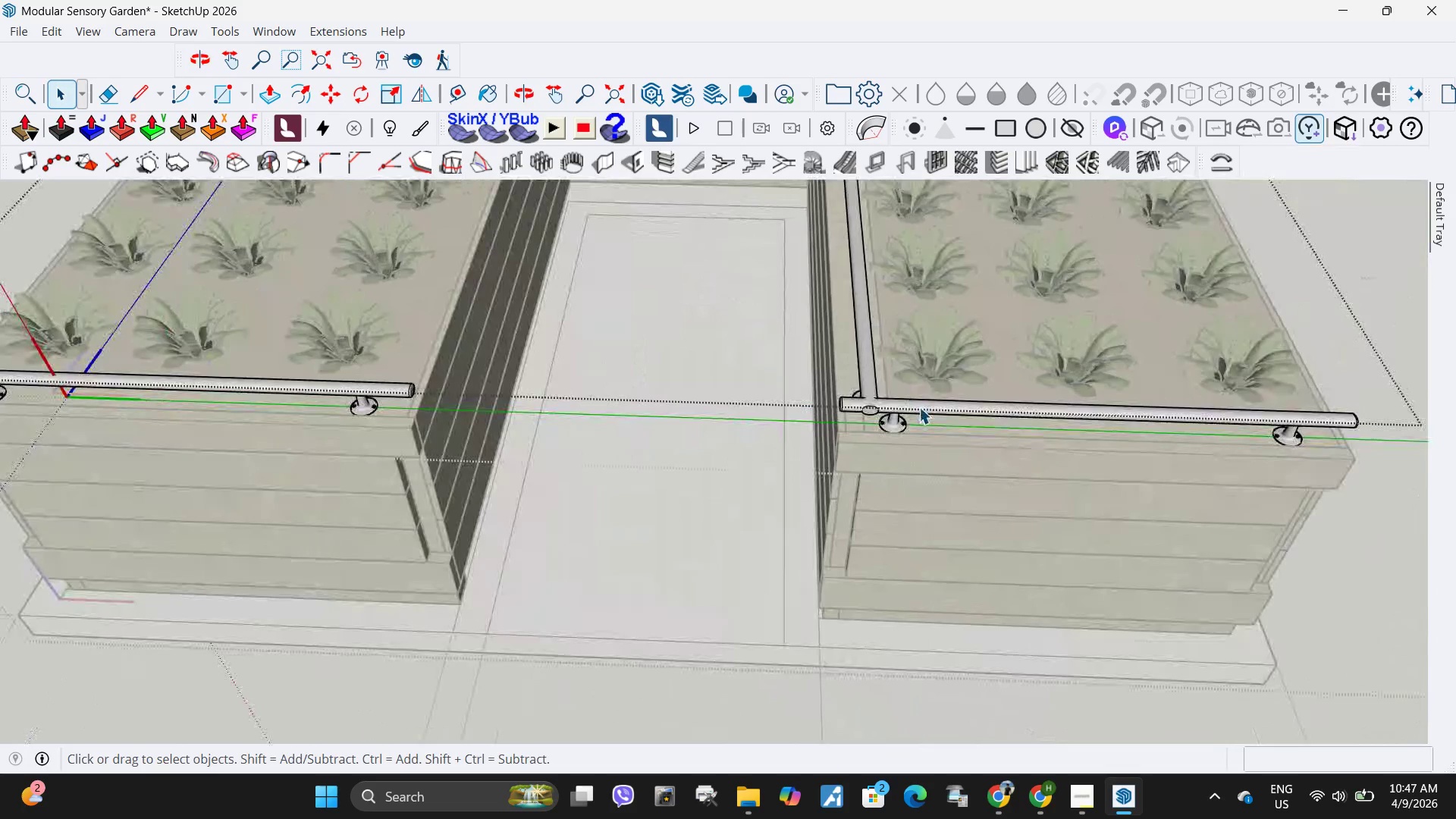 
left_click([919, 407])
 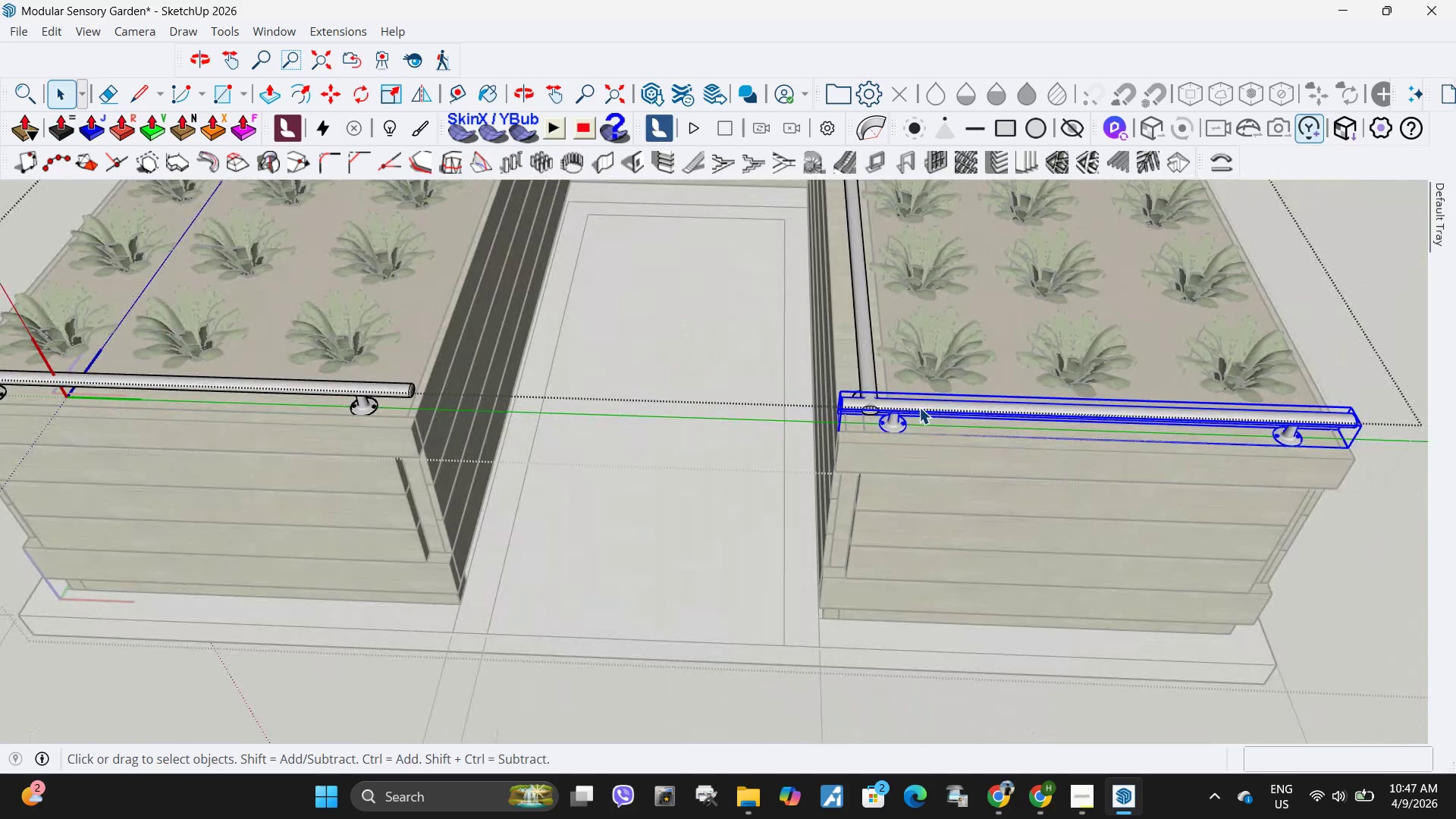 
right_click([919, 407])
 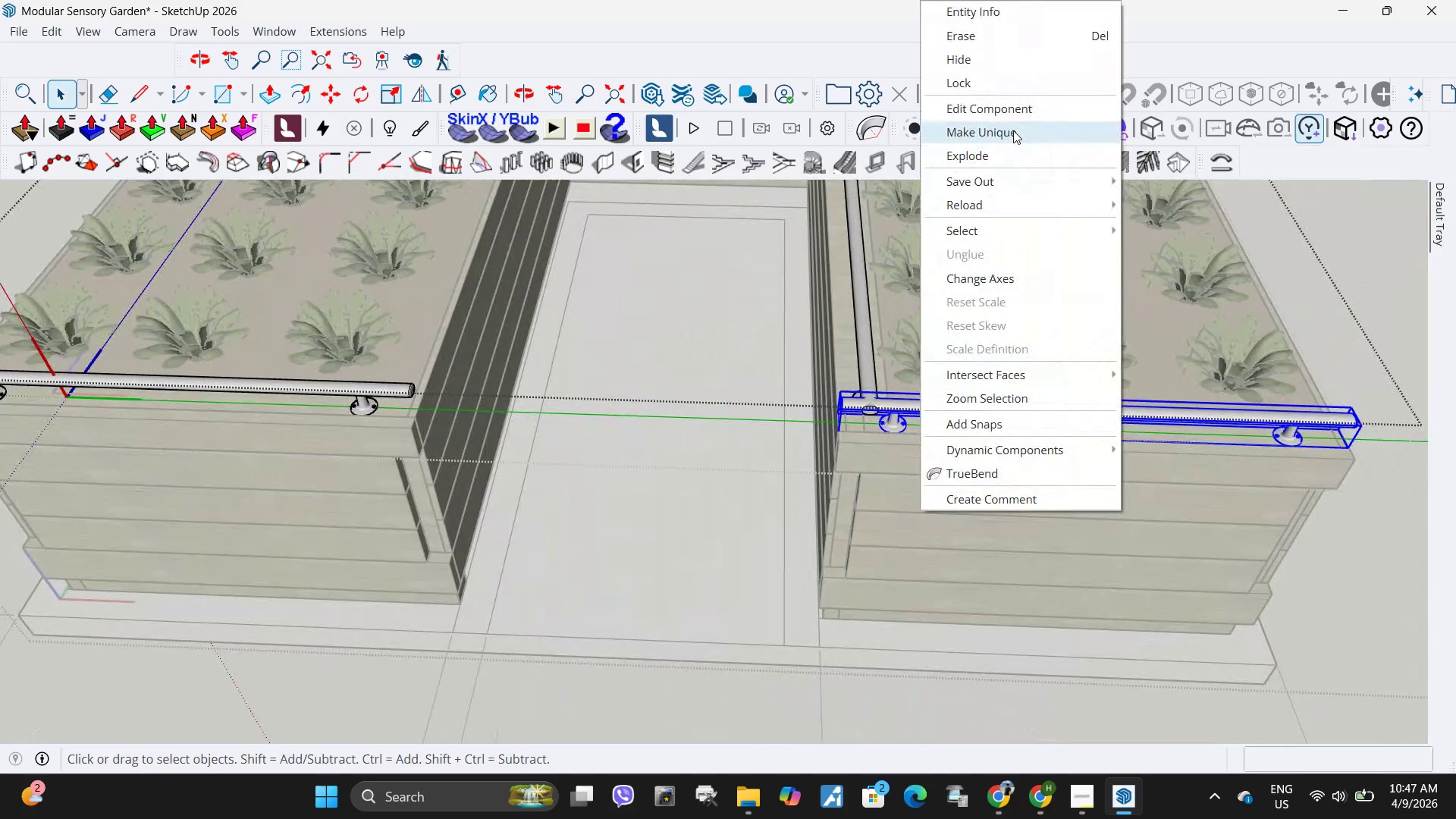 
left_click([1013, 131])
 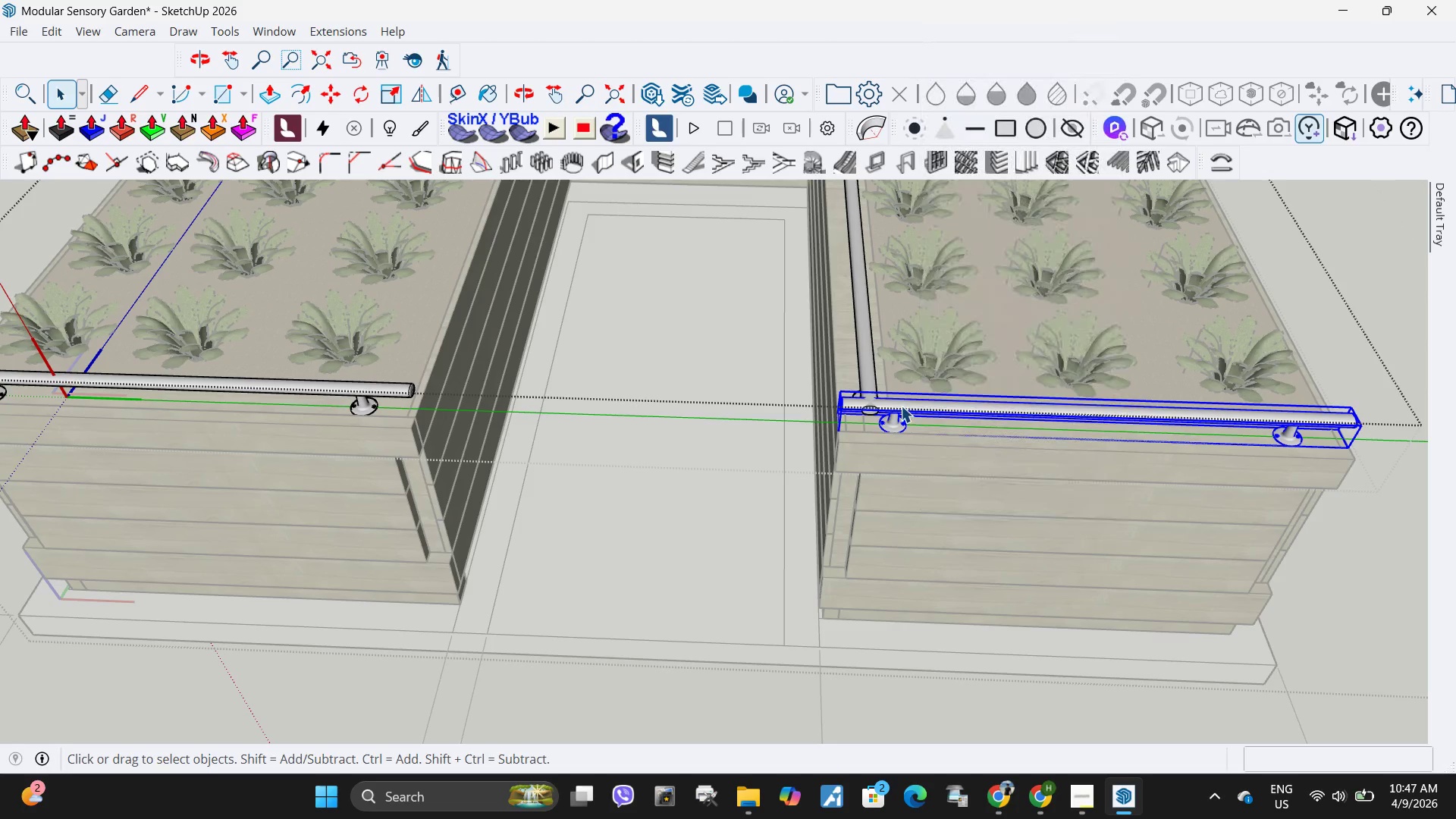 
double_click([901, 406])
 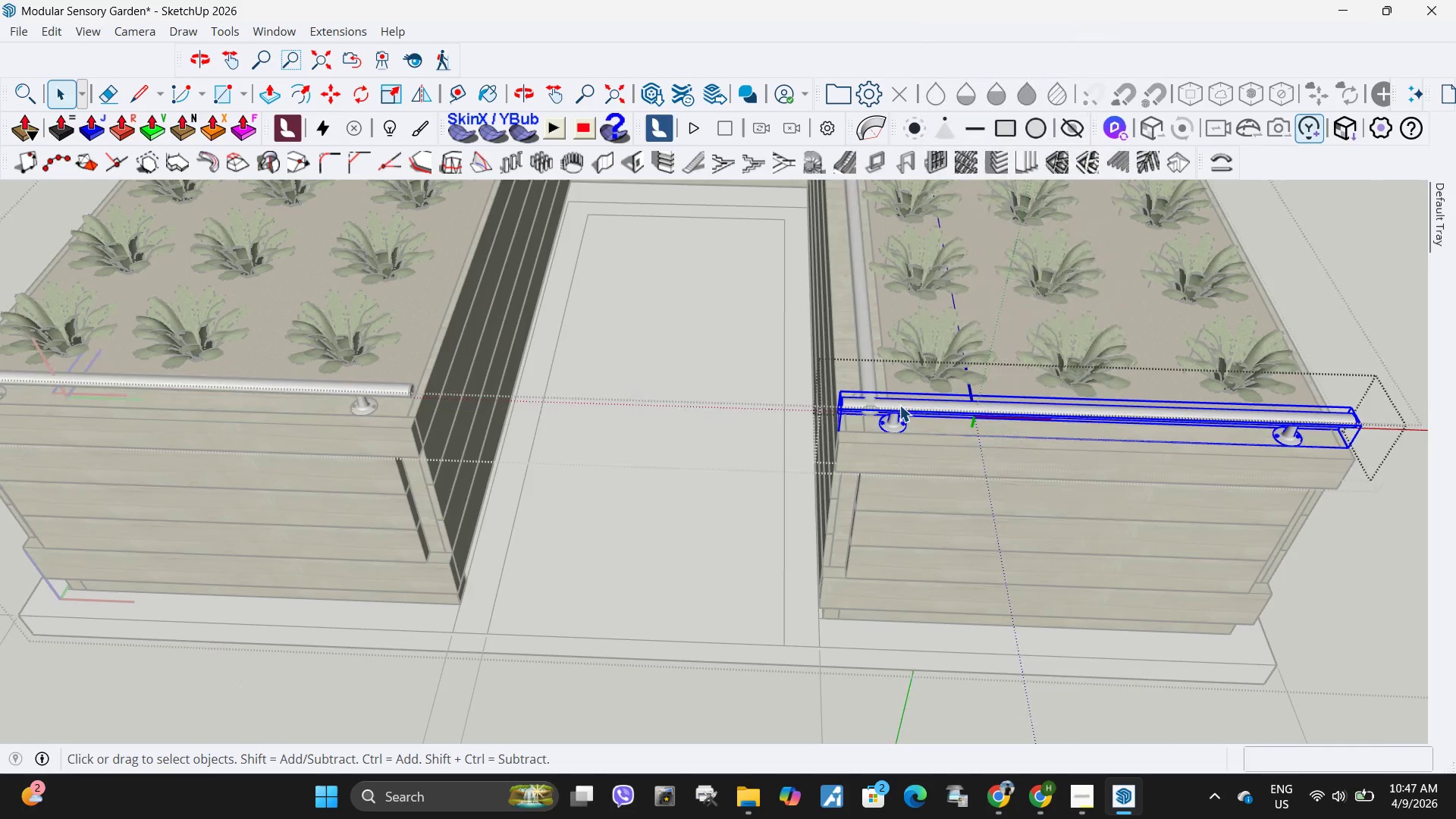 
triple_click([899, 405])
 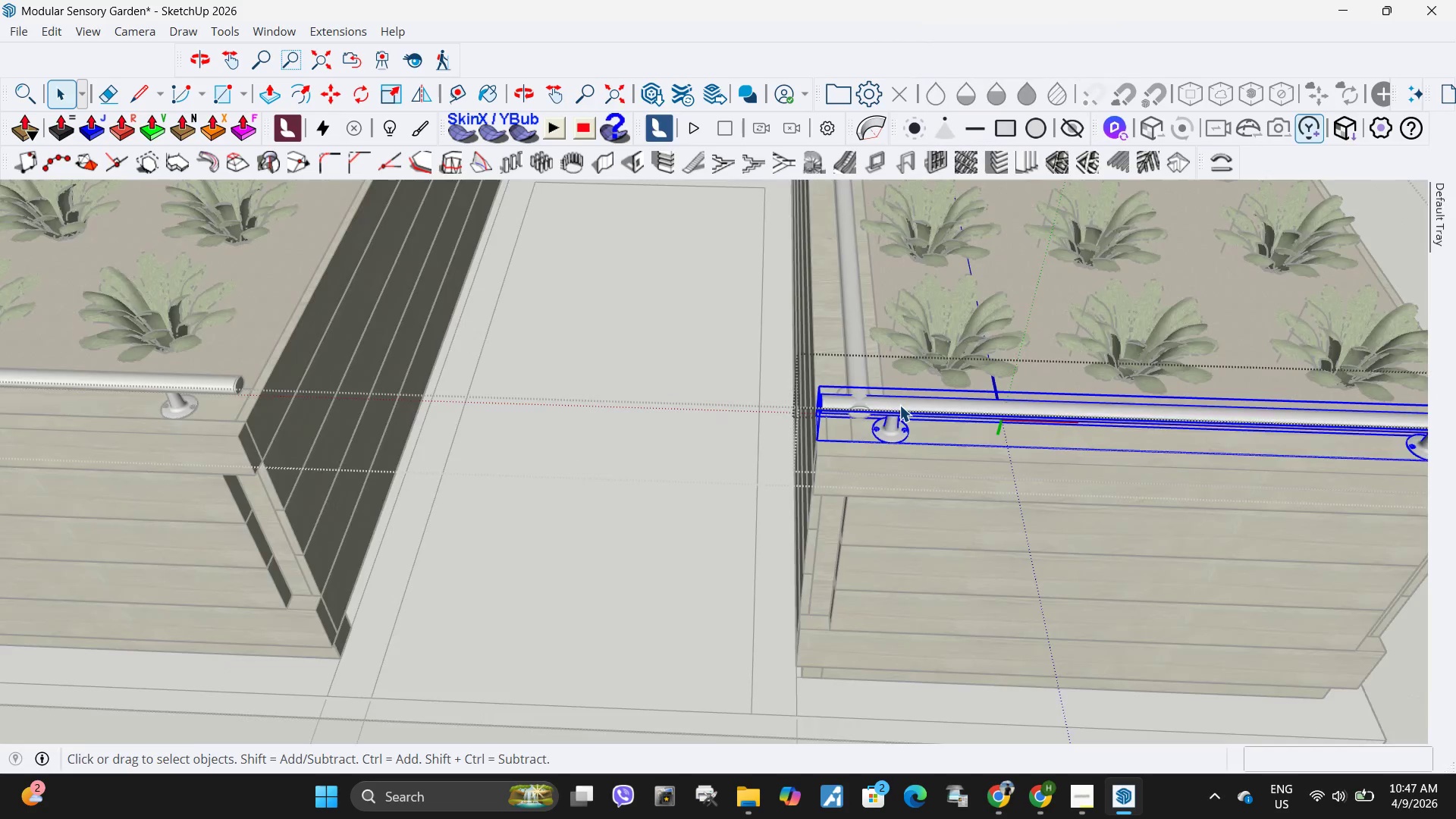 
scroll: coordinate [899, 405], scroll_direction: up, amount: 6.0
 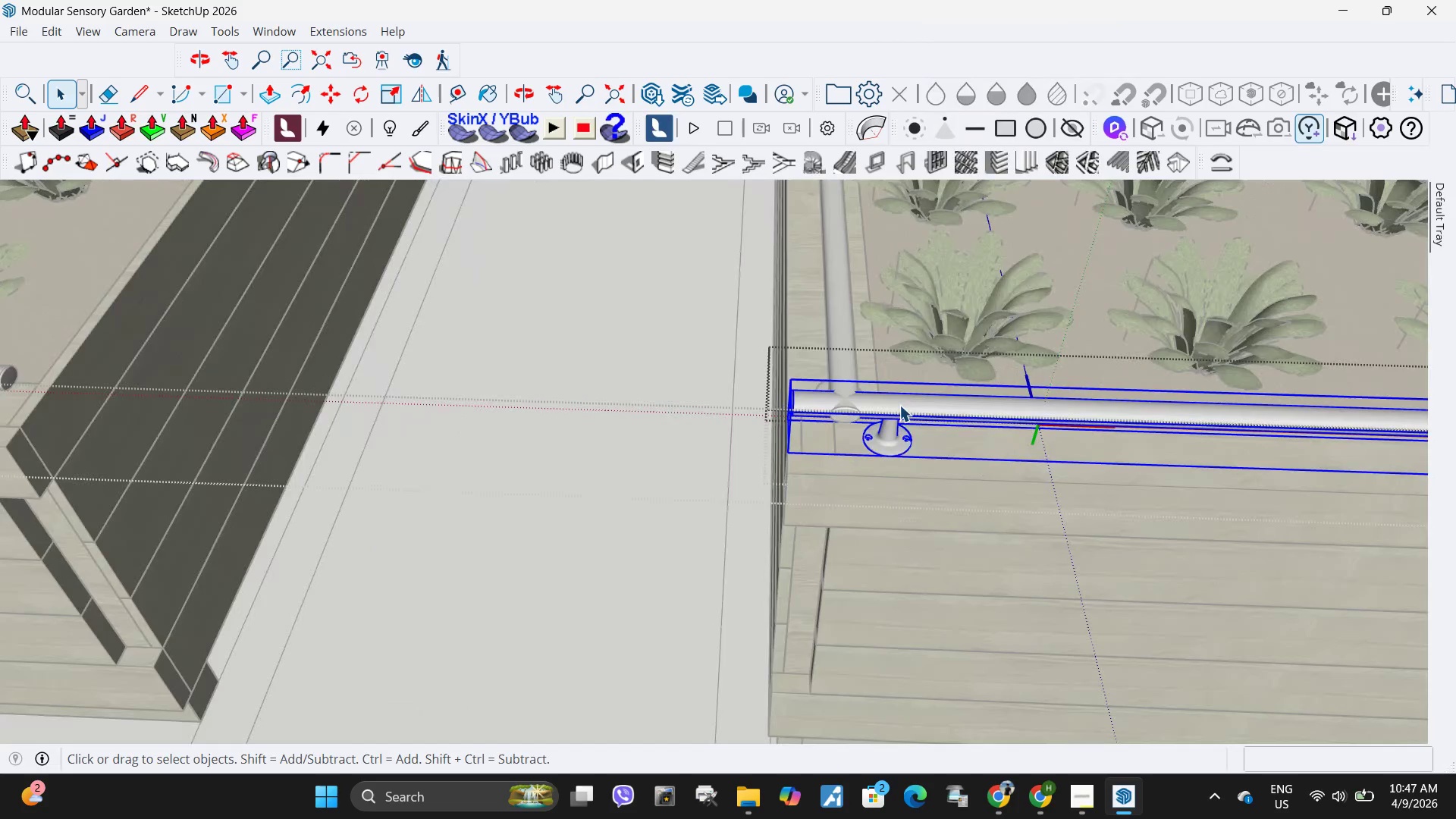 
right_click([899, 405])
 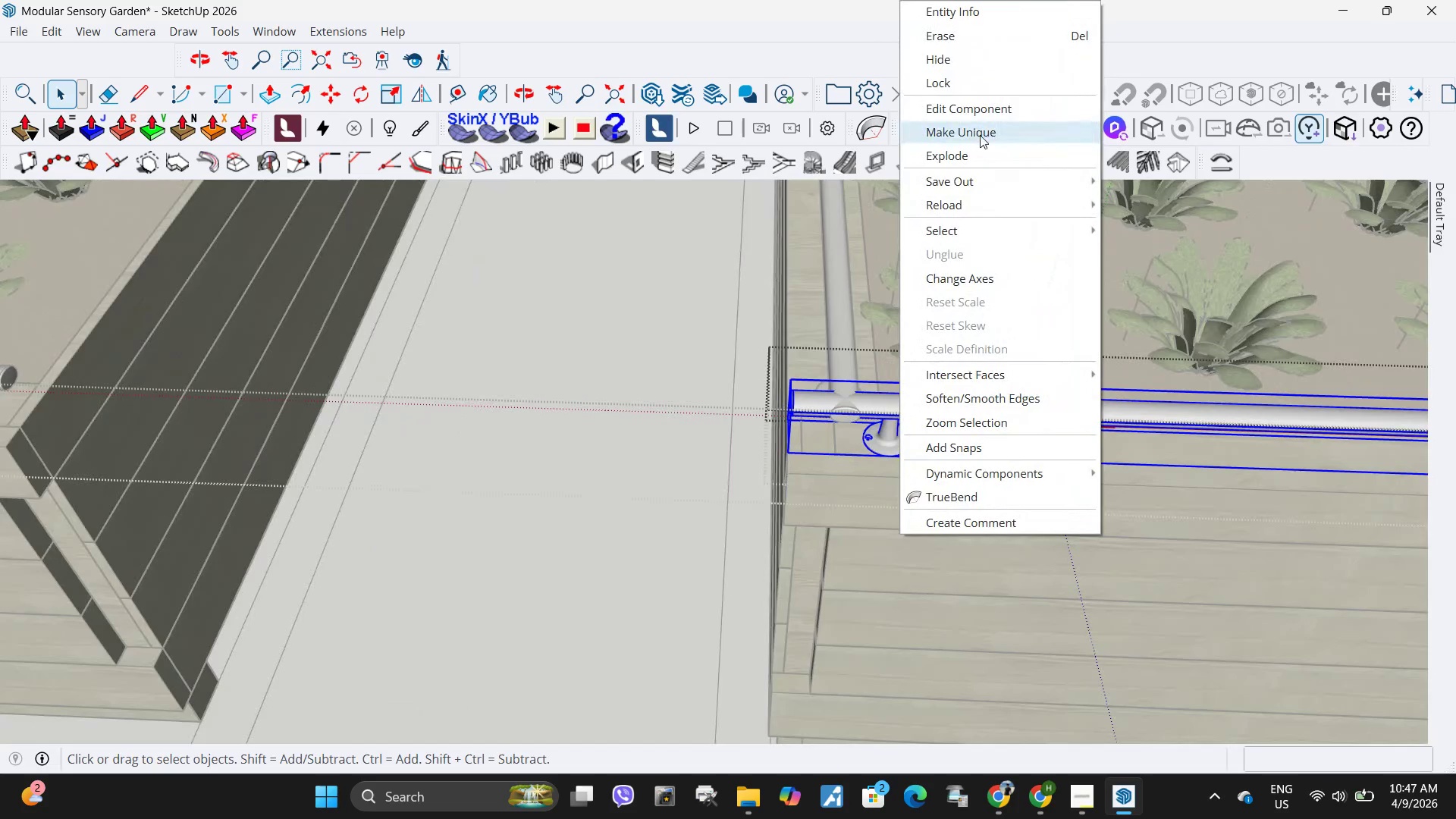 
left_click([980, 135])
 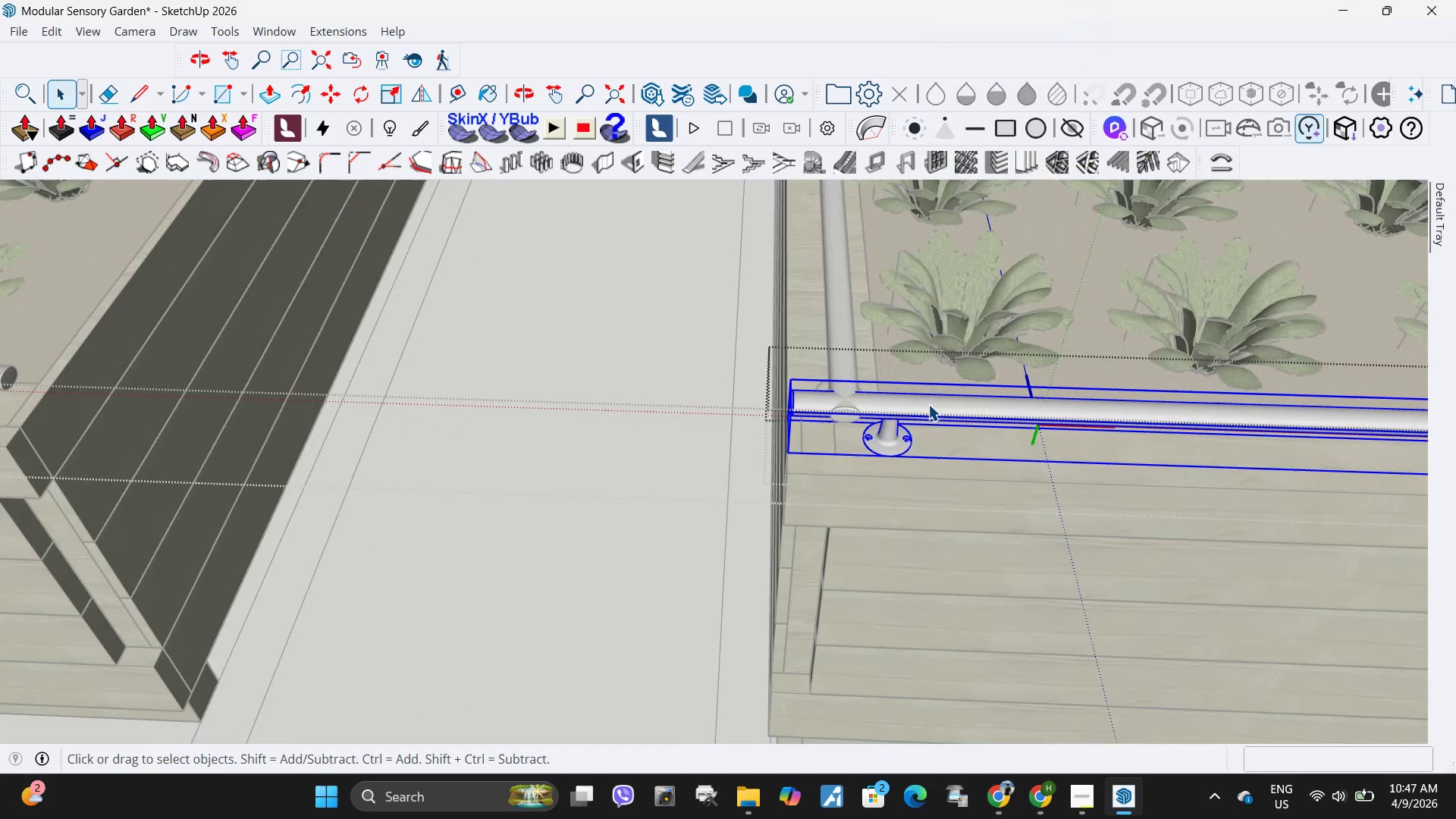 
double_click([928, 404])
 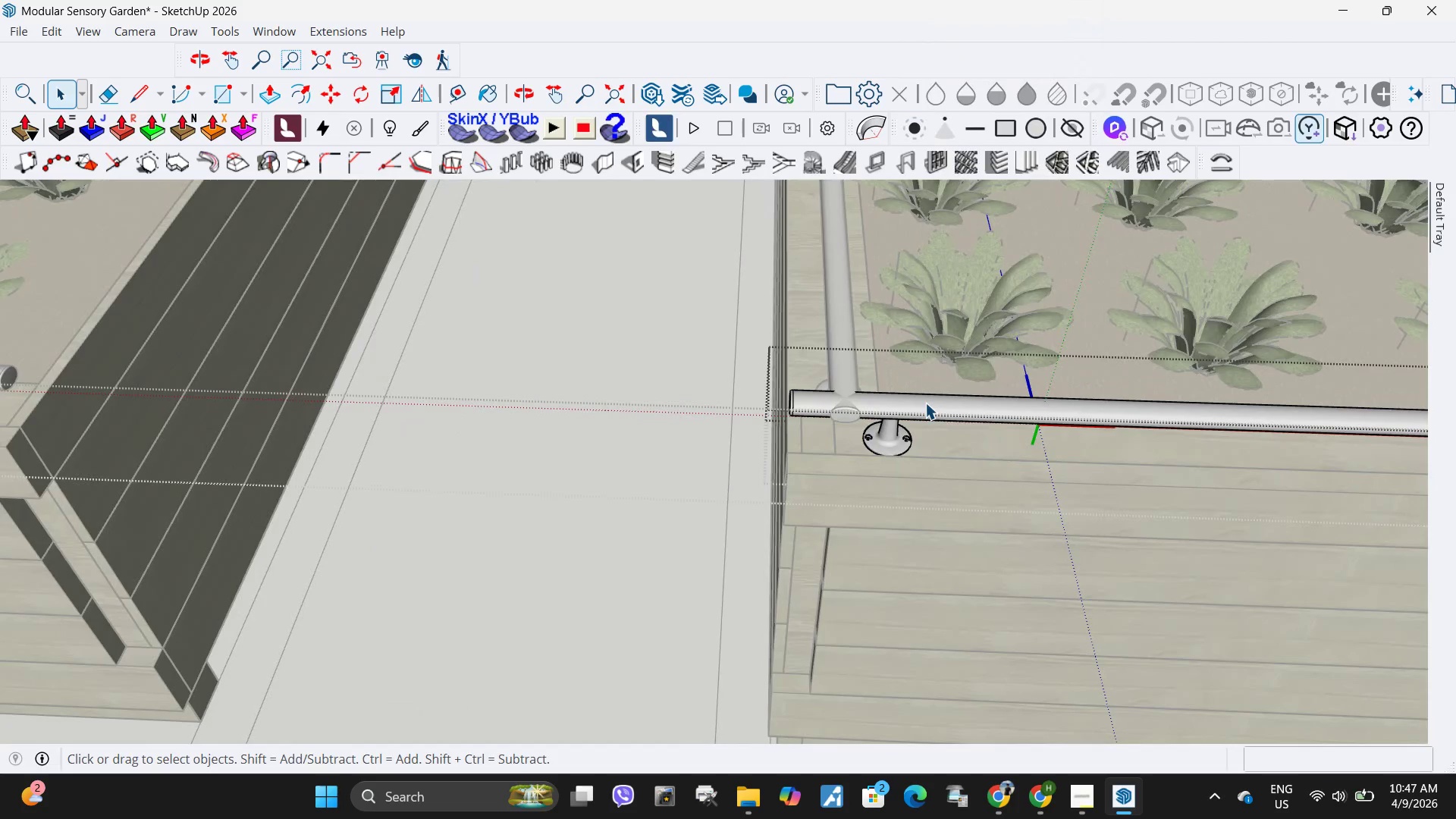 
left_click([925, 403])
 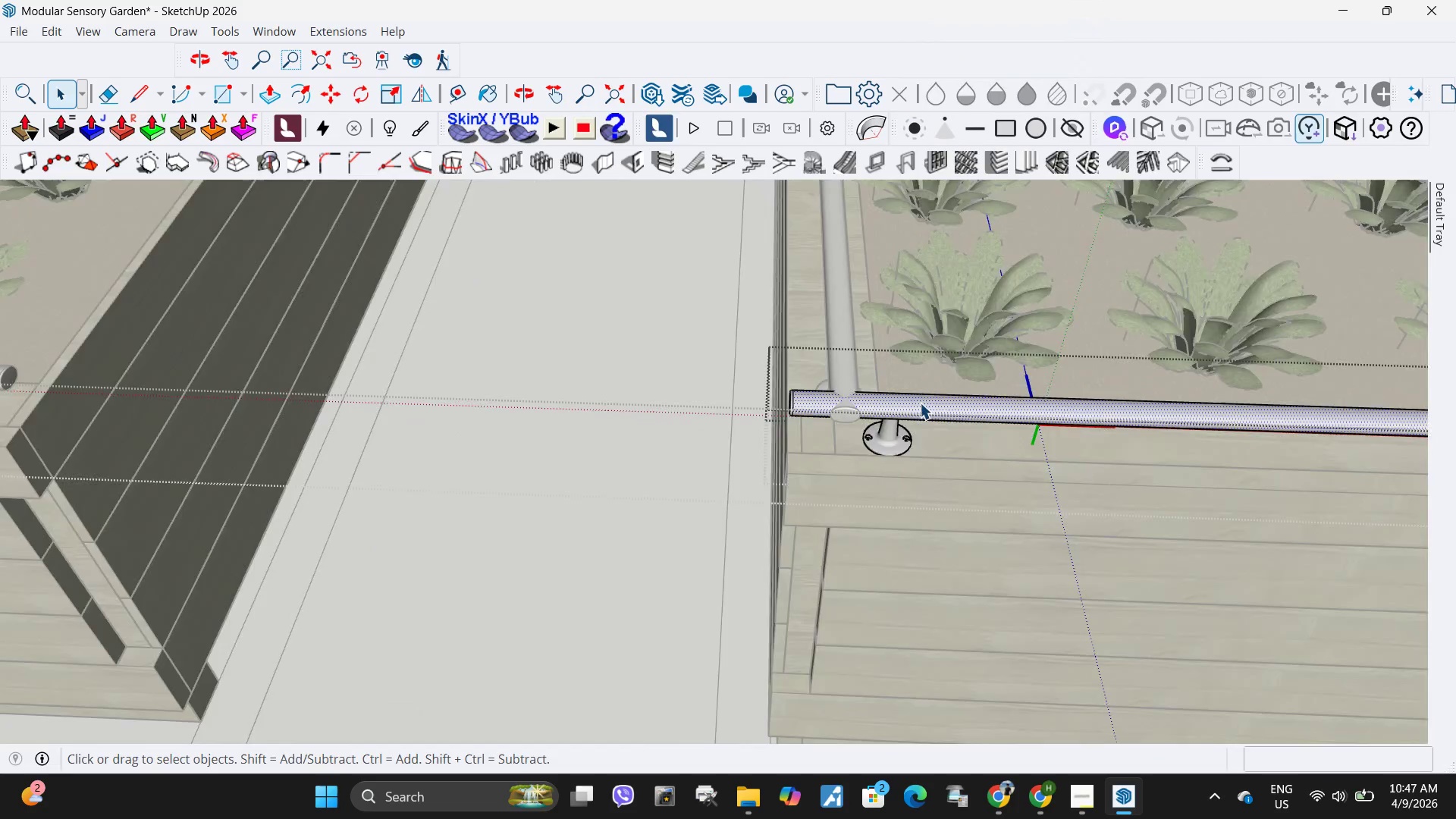 
scroll: coordinate [920, 403], scroll_direction: up, amount: 5.0
 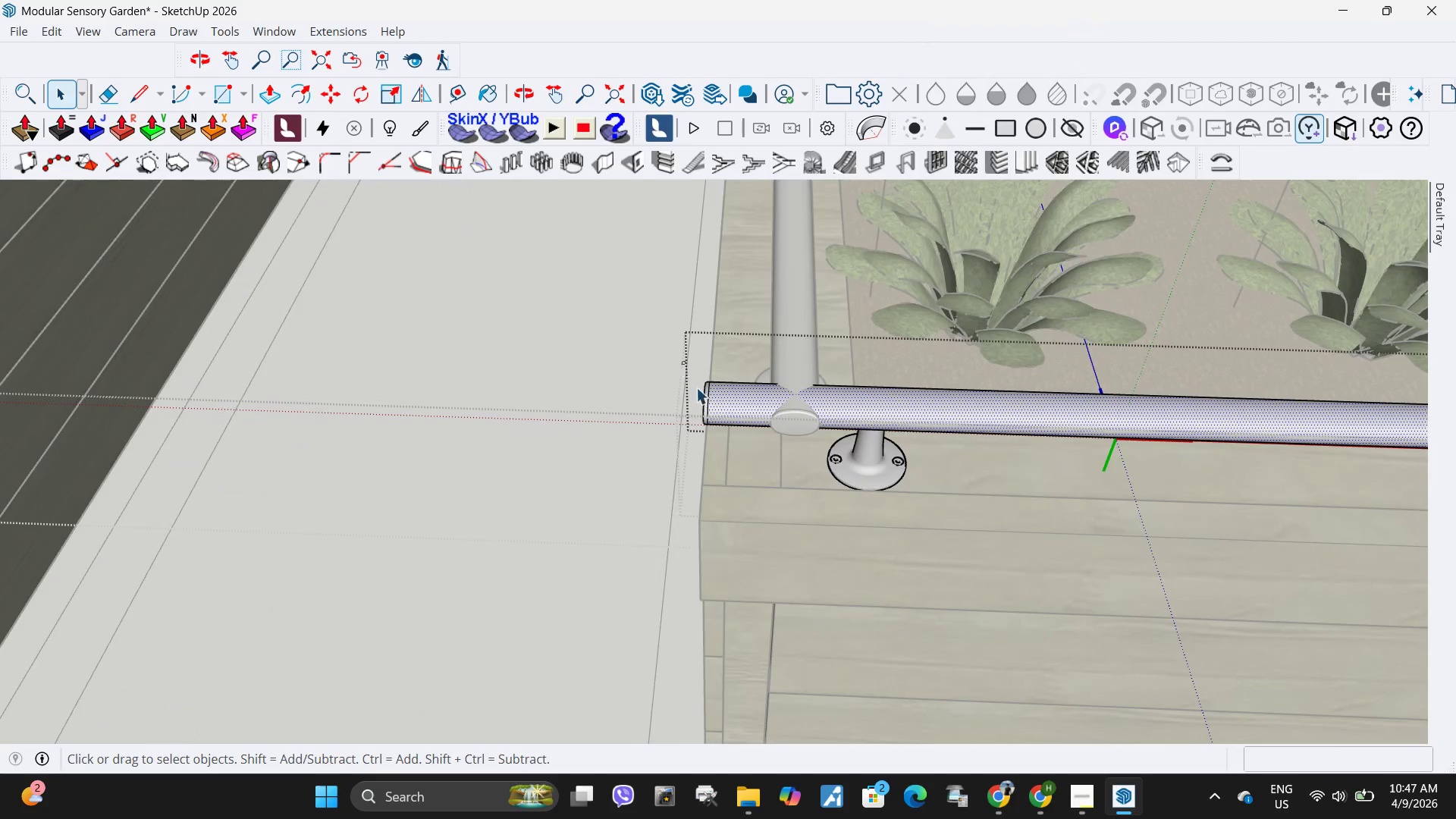 
left_click_drag(start_coordinate=[682, 362], to_coordinate=[738, 446])
 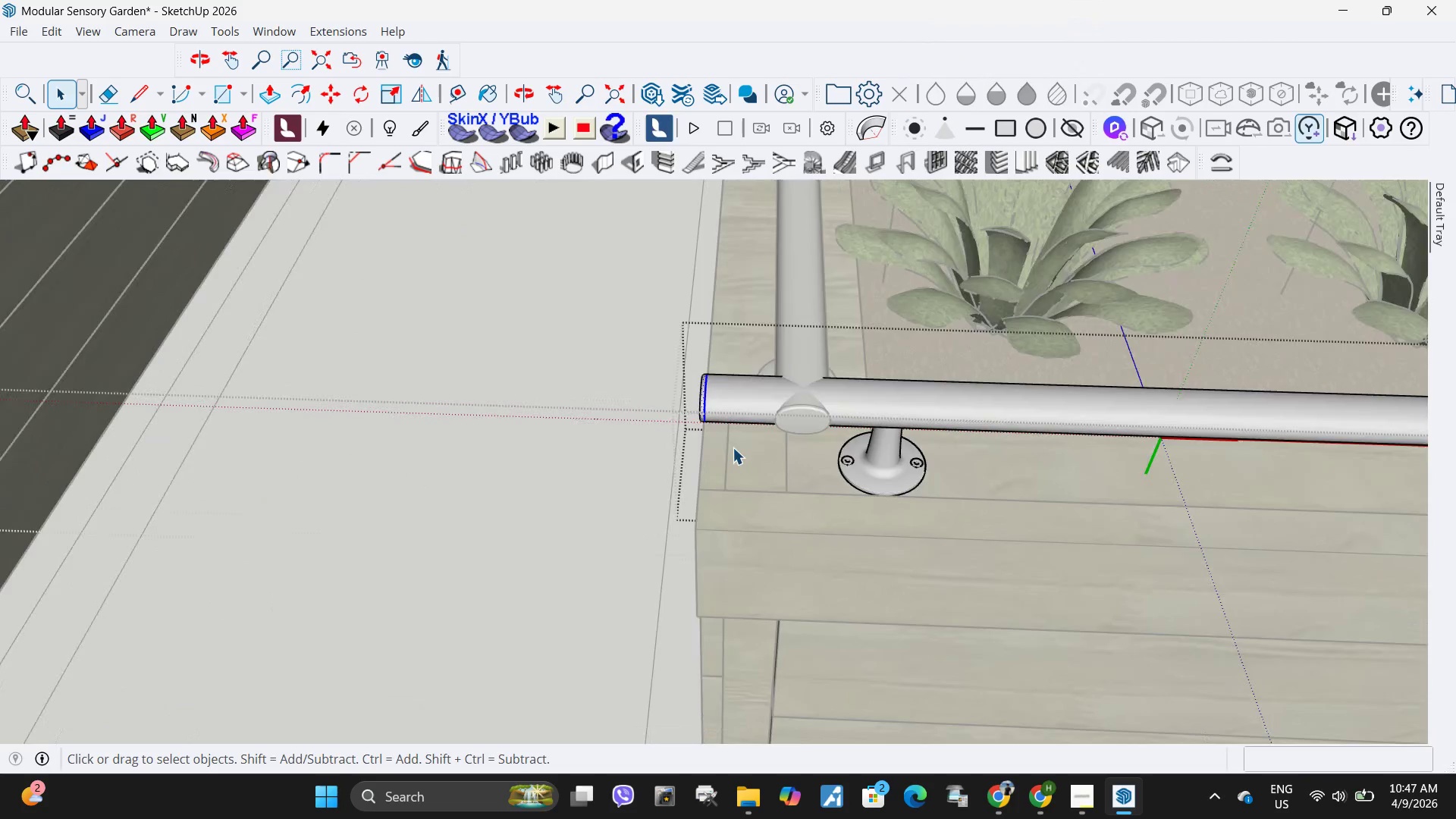 
scroll: coordinate [732, 447], scroll_direction: up, amount: 5.0
 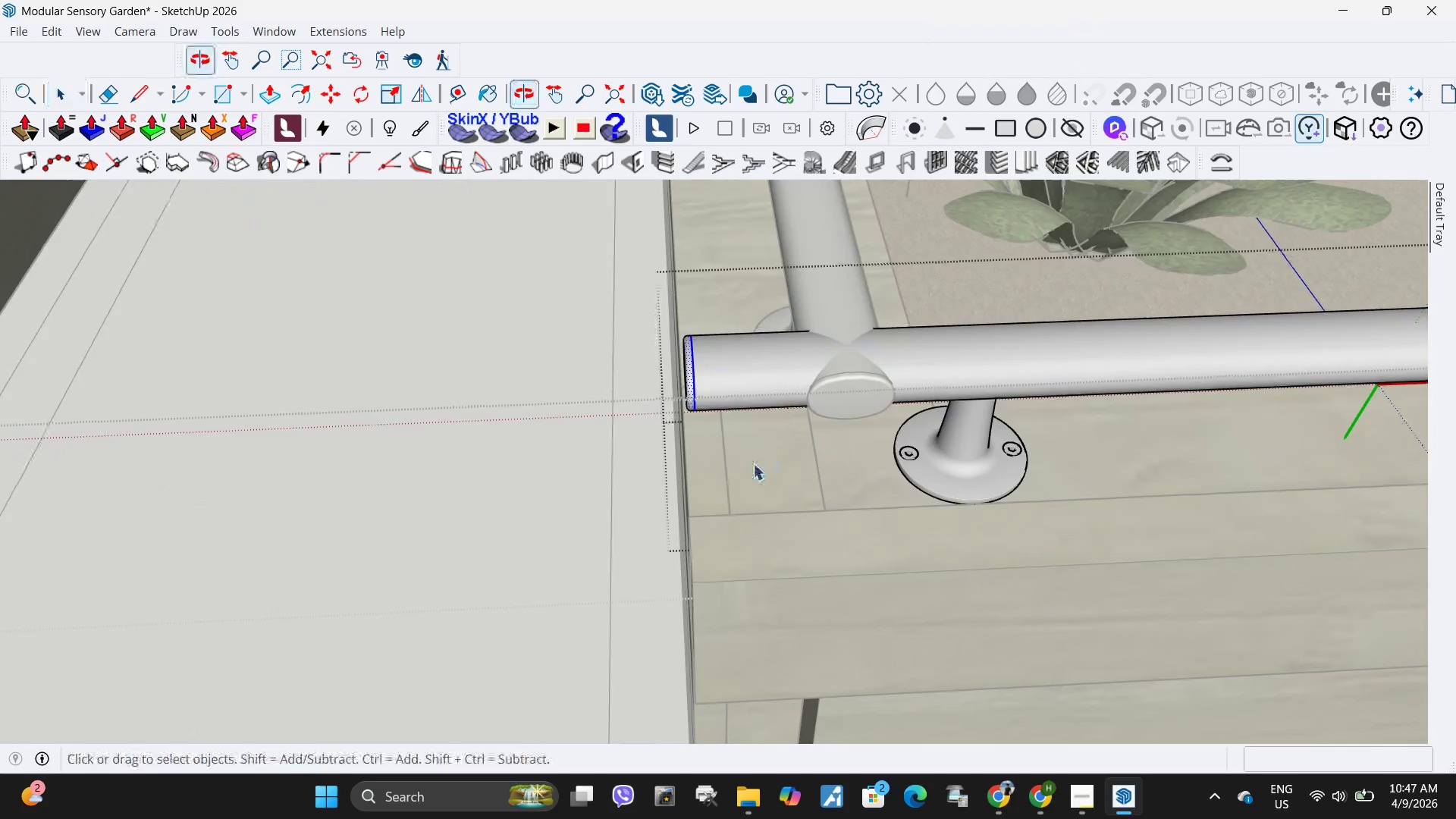 
key(M)
 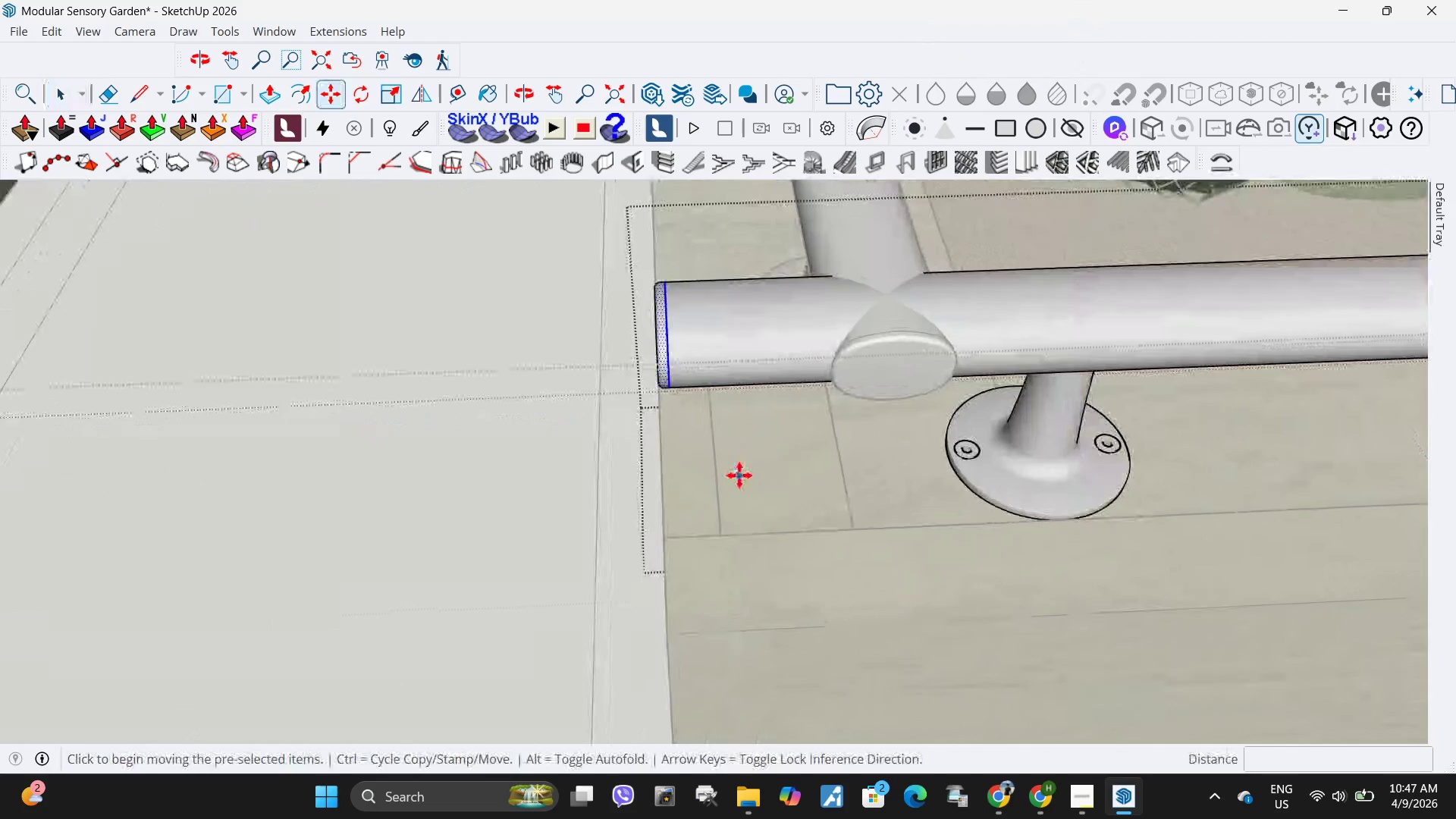 
scroll: coordinate [752, 464], scroll_direction: up, amount: 3.0
 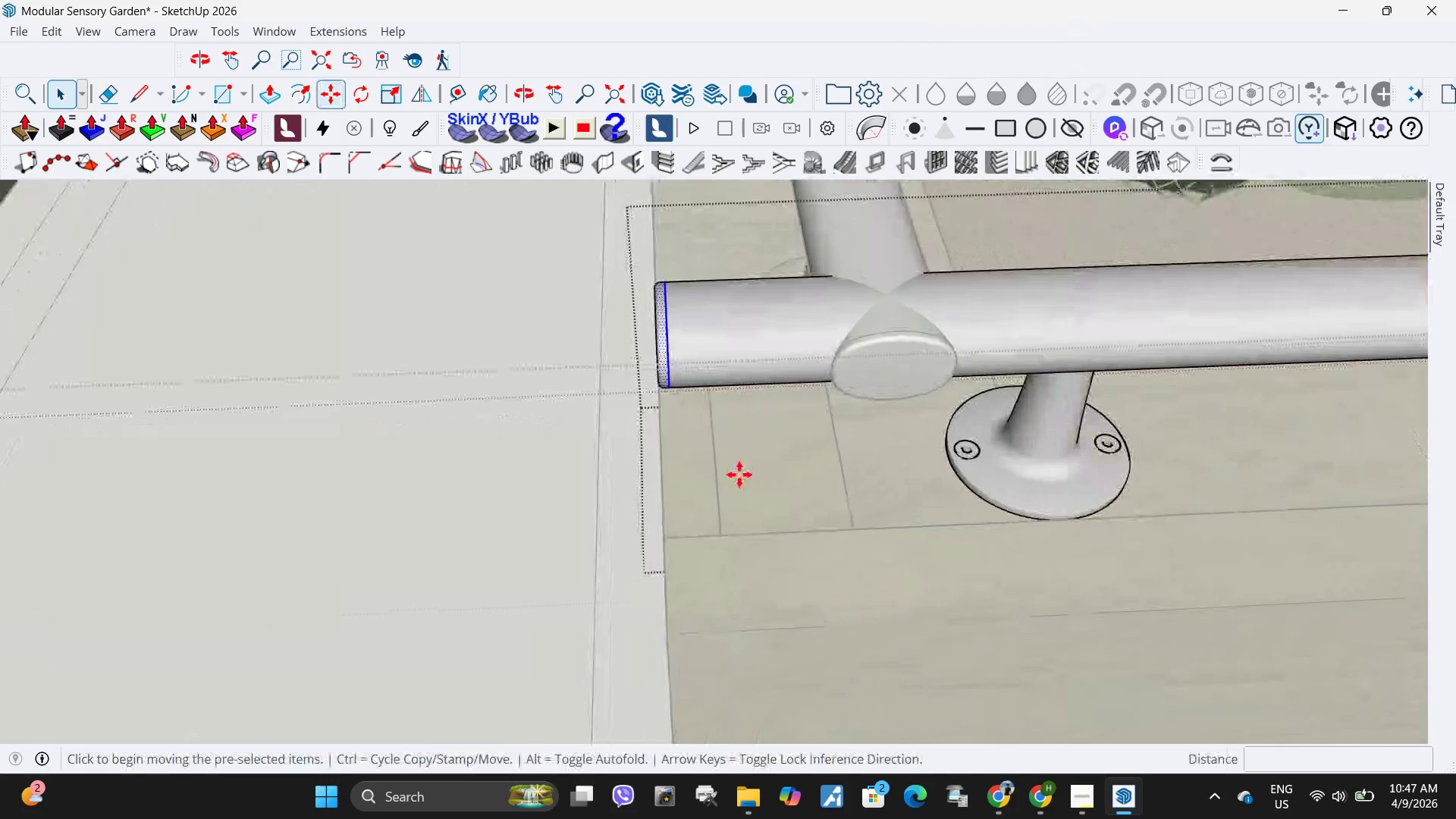 
left_click([739, 475])
 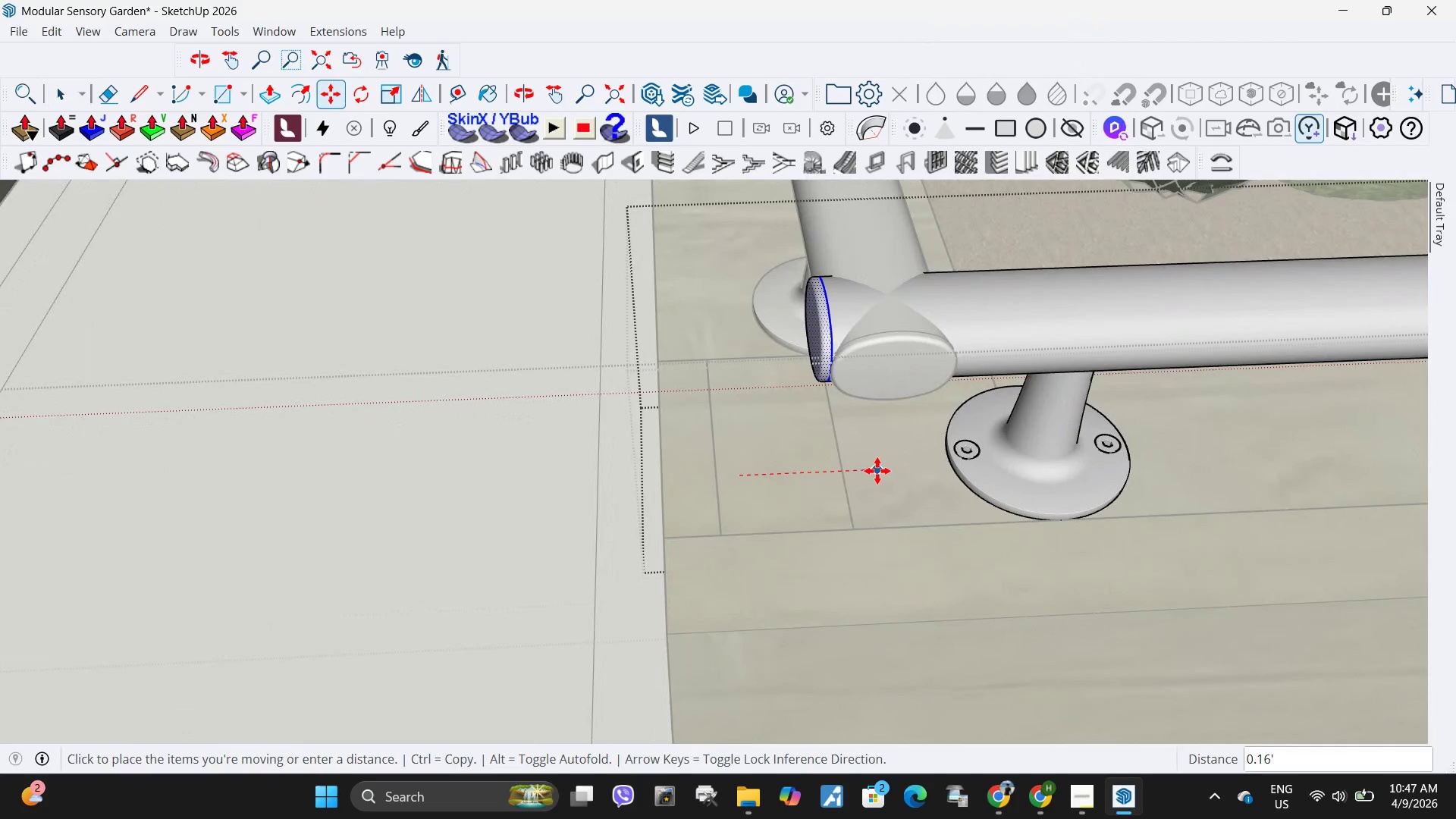 
left_click([877, 471])
 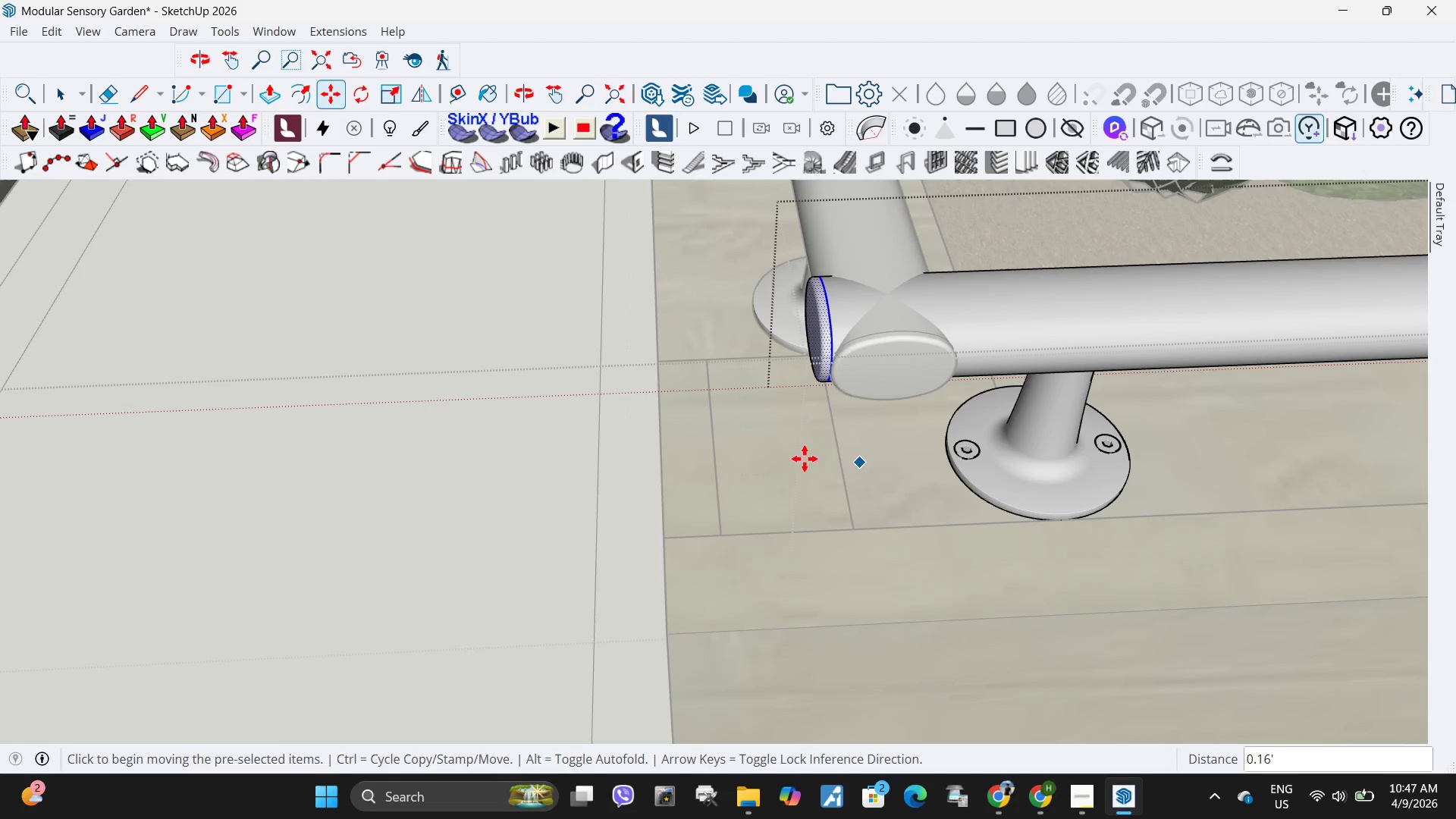 
key(Space)
 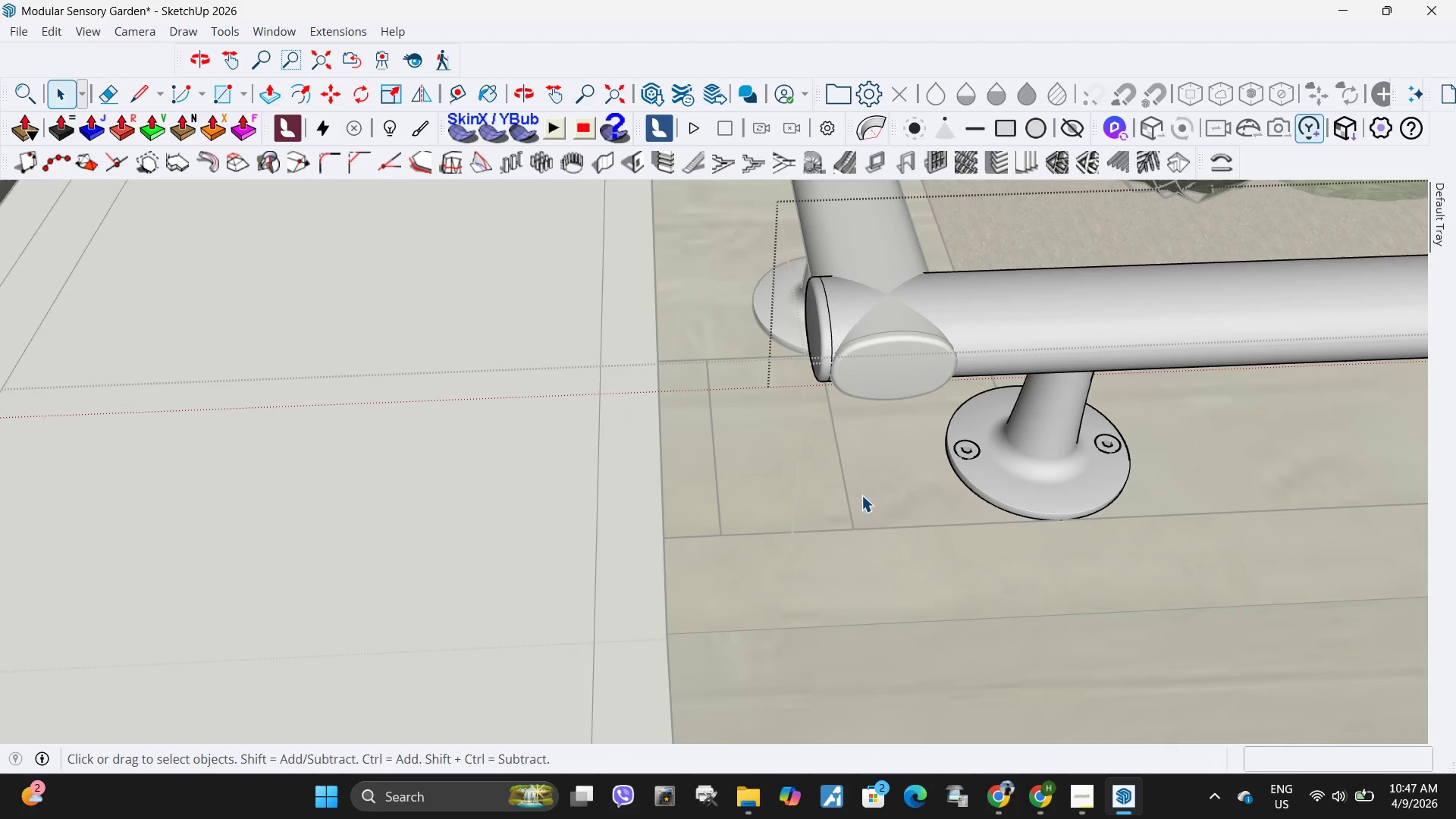 
key(Escape)
 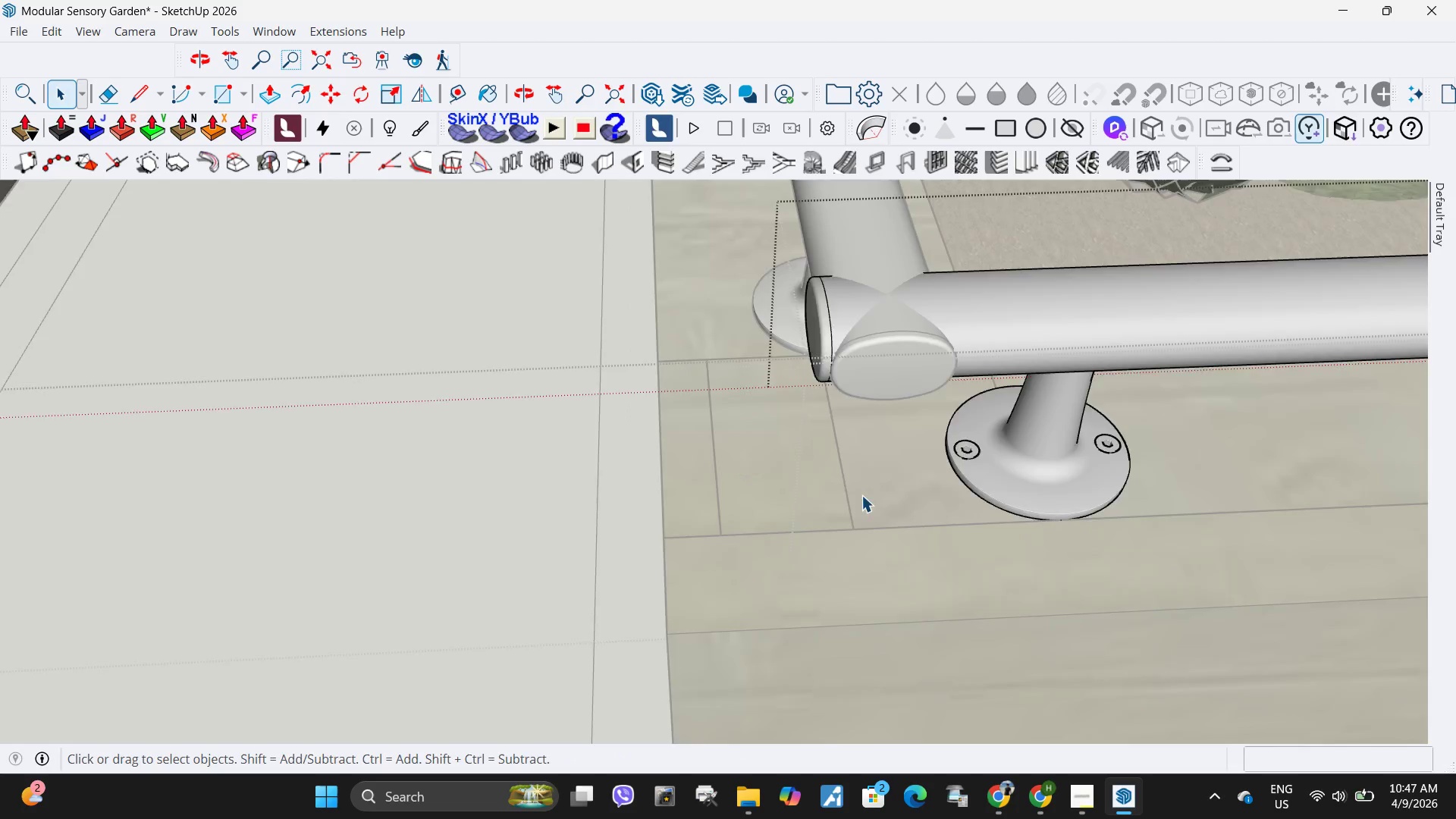 
key(Escape)
 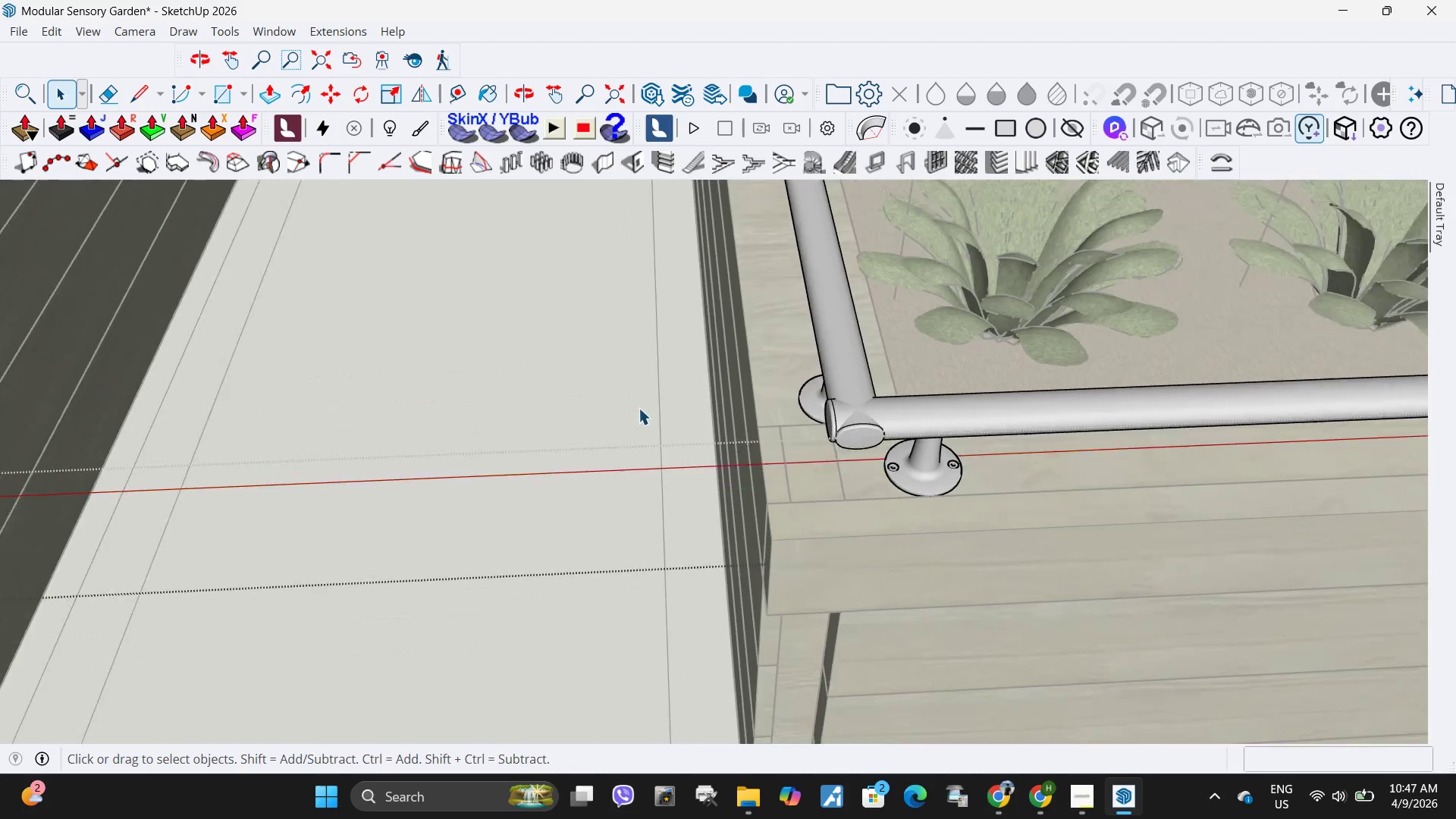 
key(Escape)
 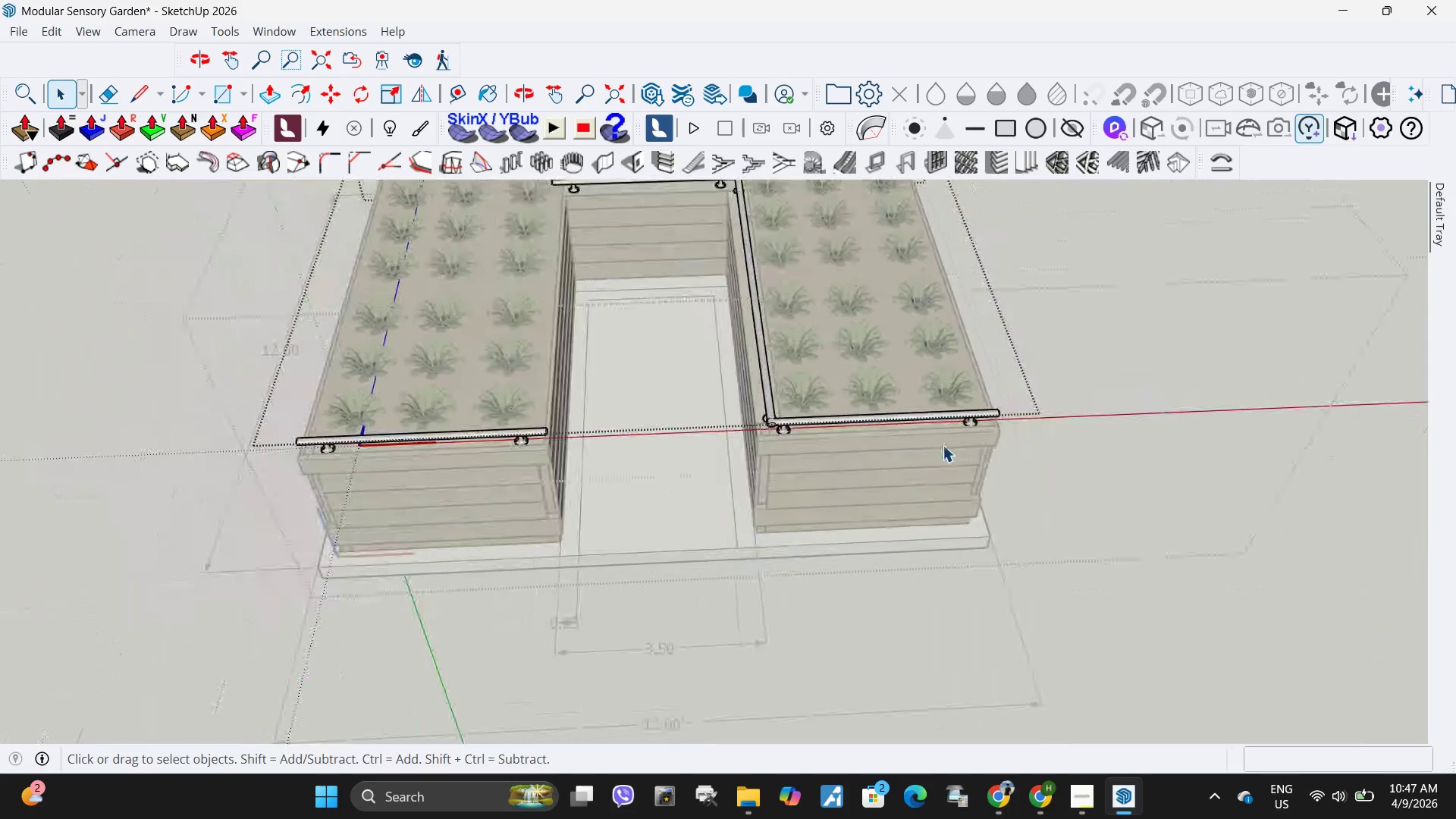 
scroll: coordinate [1074, 465], scroll_direction: down, amount: 31.0
 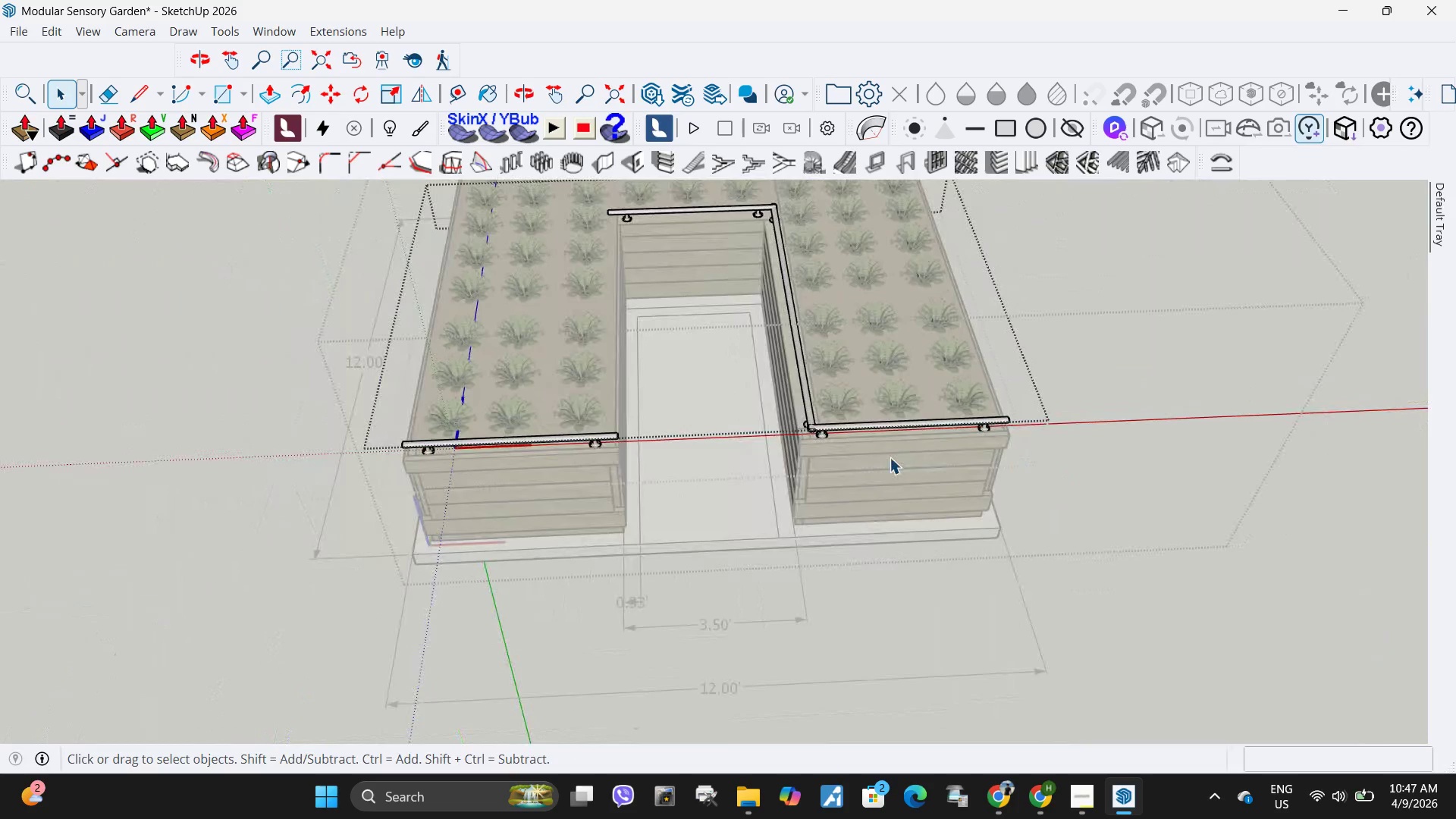 
key(Escape)
 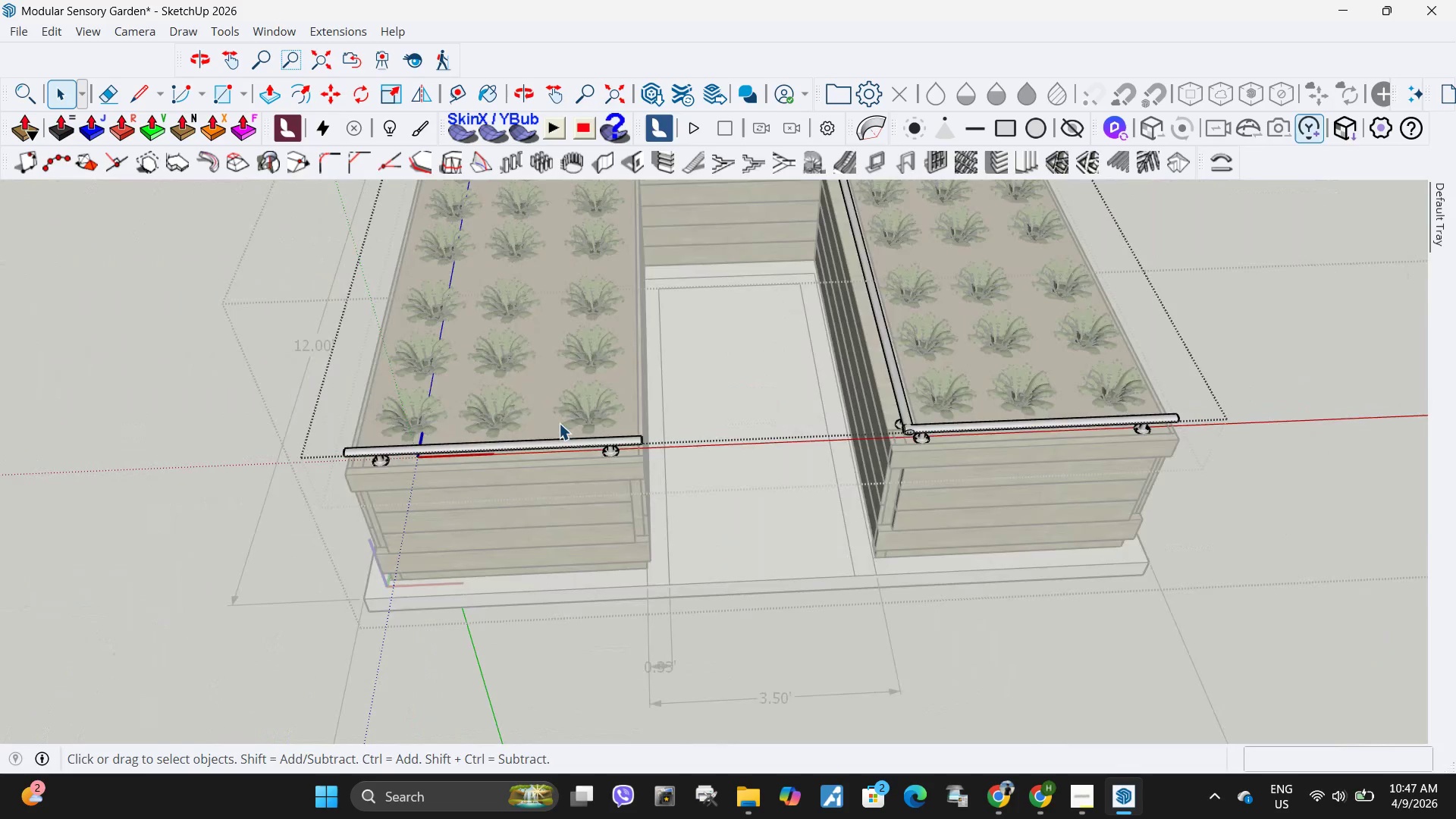 
key(Escape)
 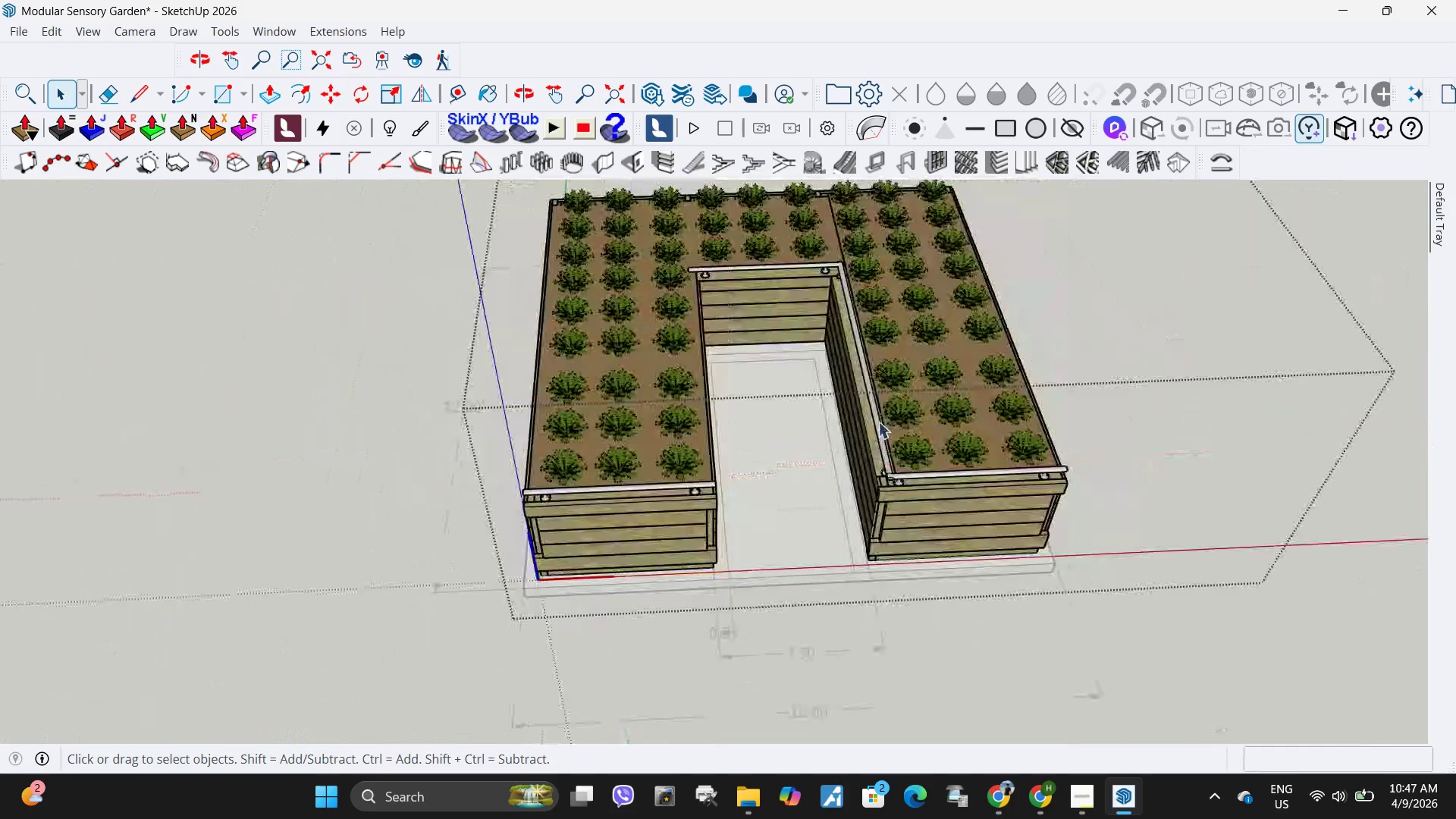 
key(Escape)
 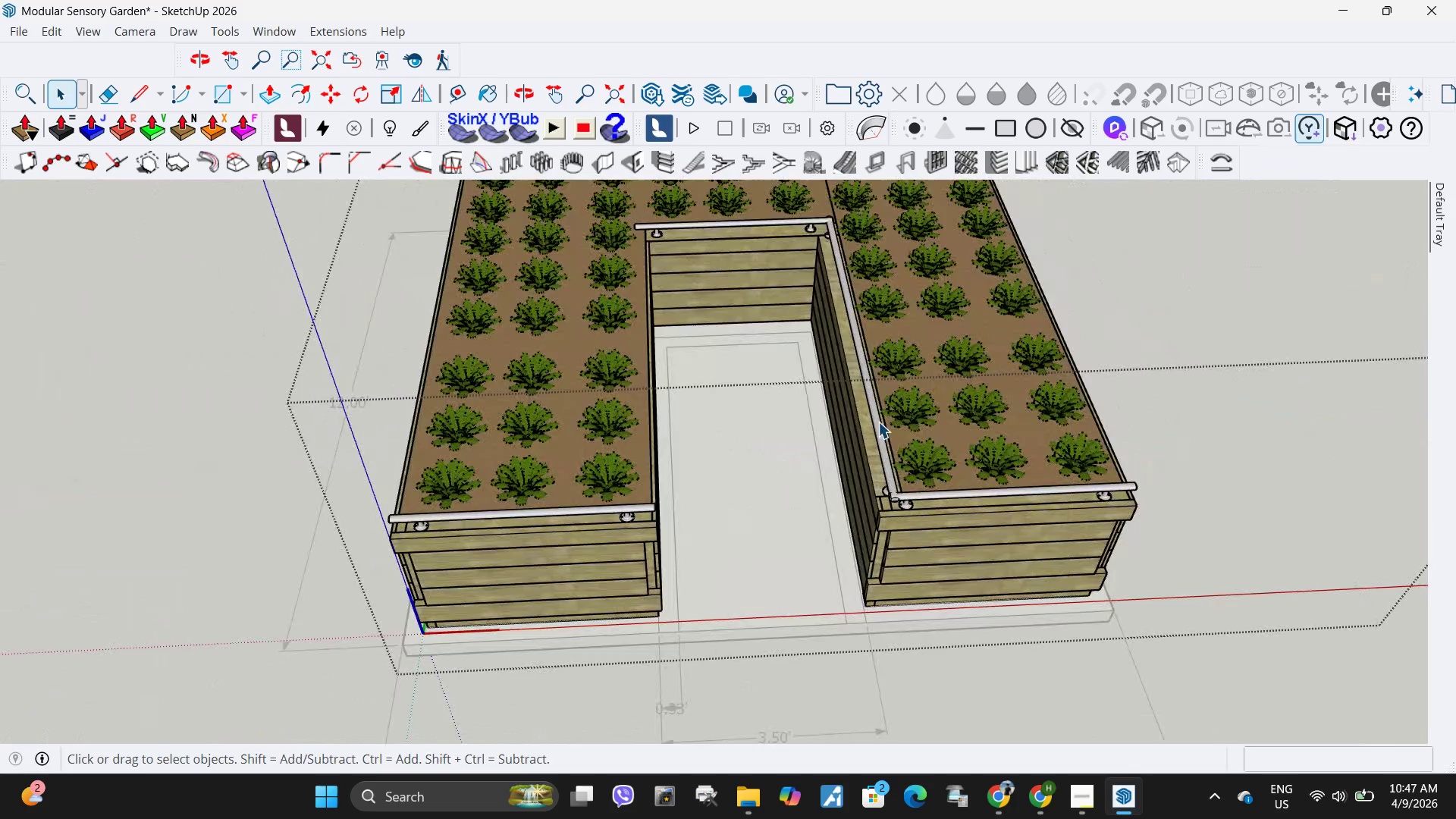 
scroll: coordinate [878, 422], scroll_direction: up, amount: 3.0
 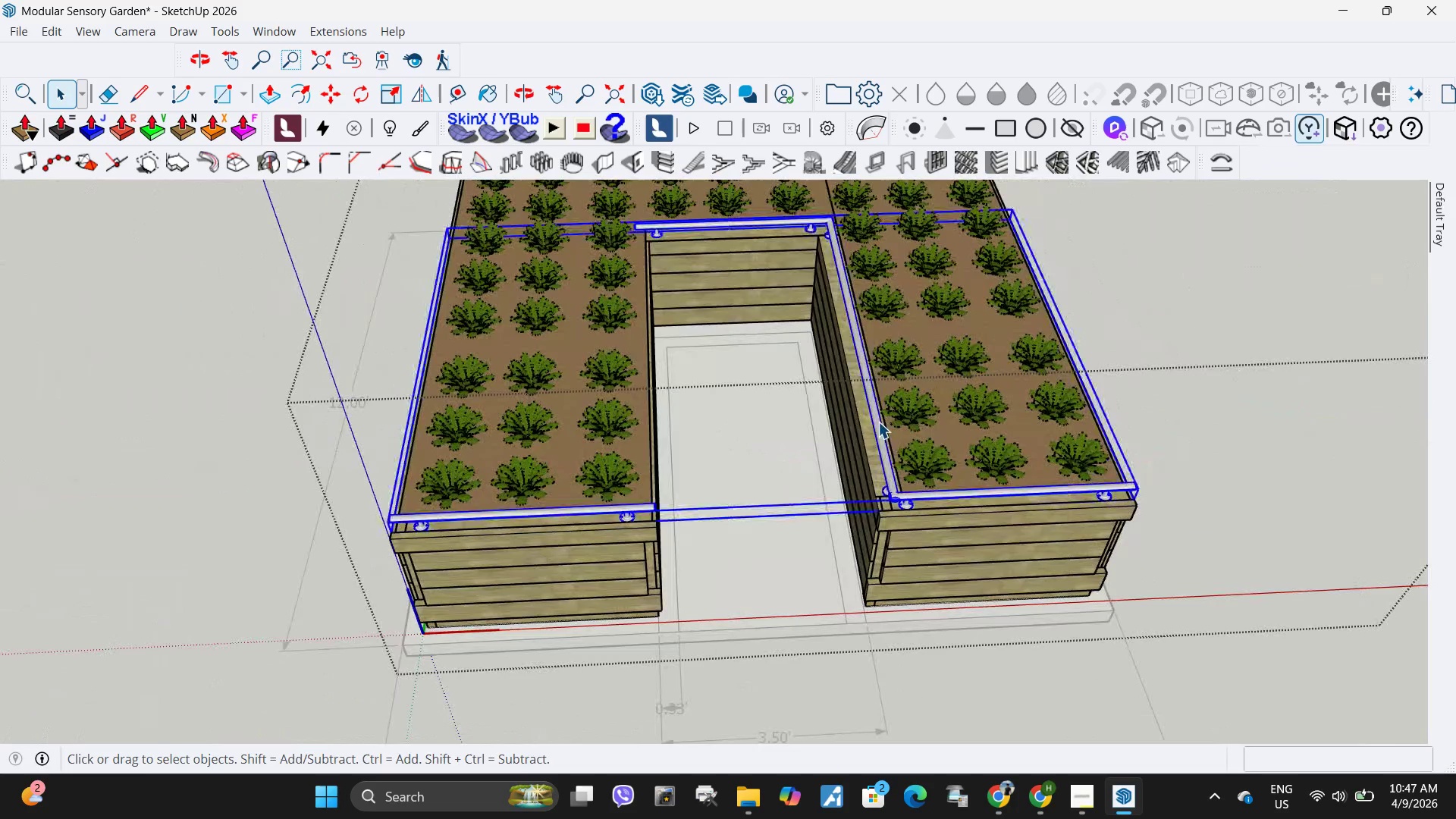 
left_click([878, 422])
 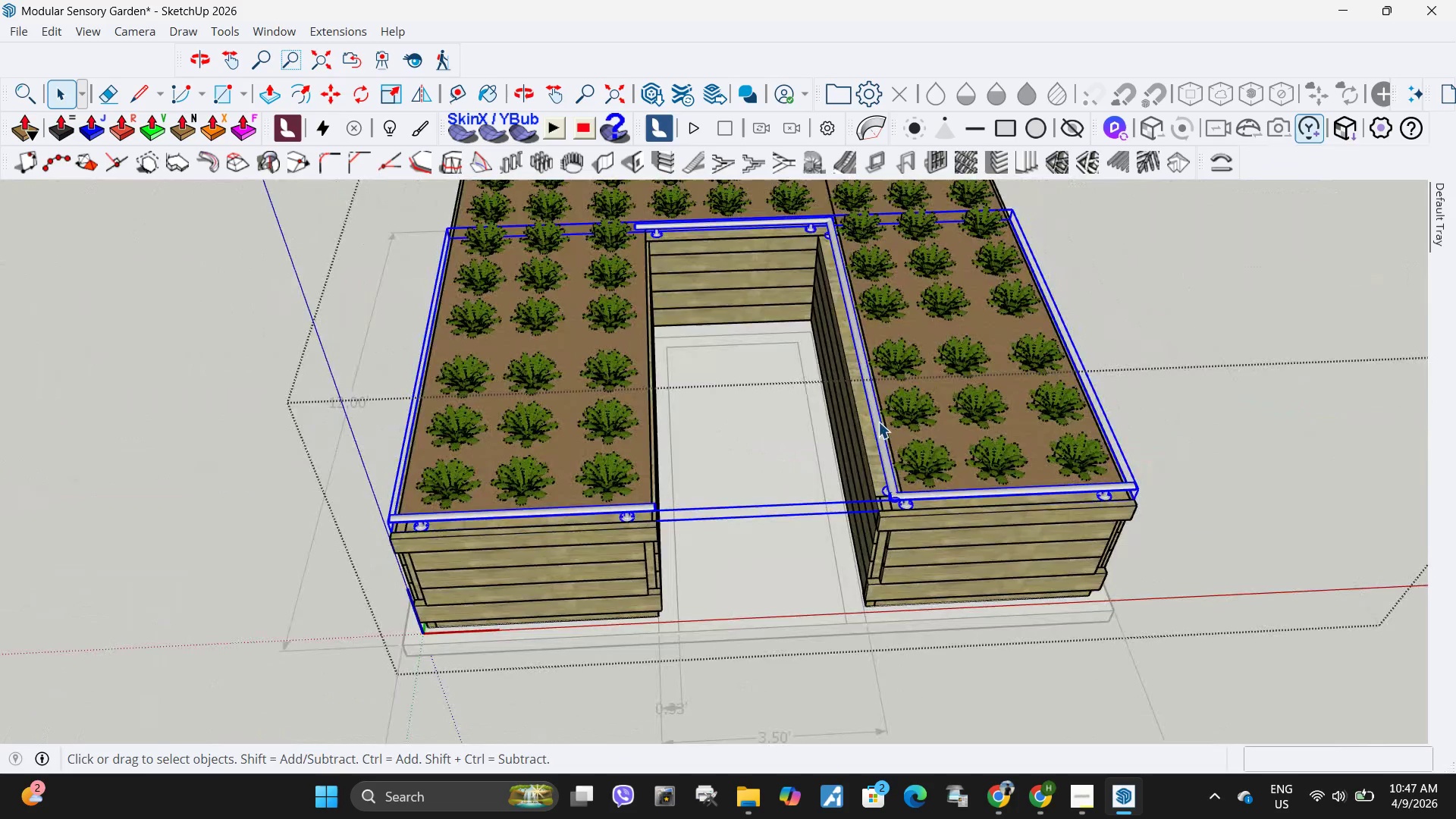 
double_click([878, 422])
 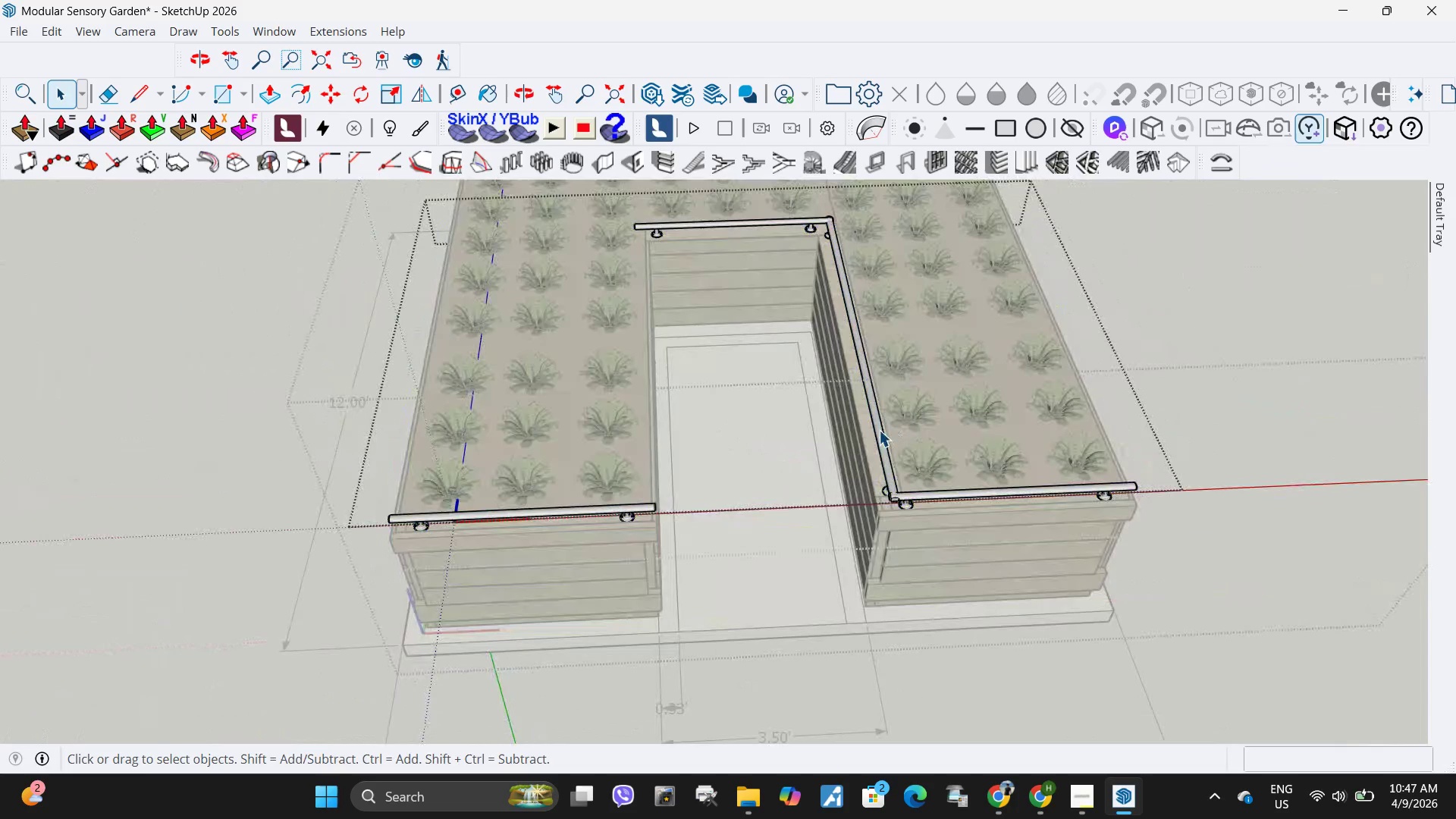 
left_click([878, 430])
 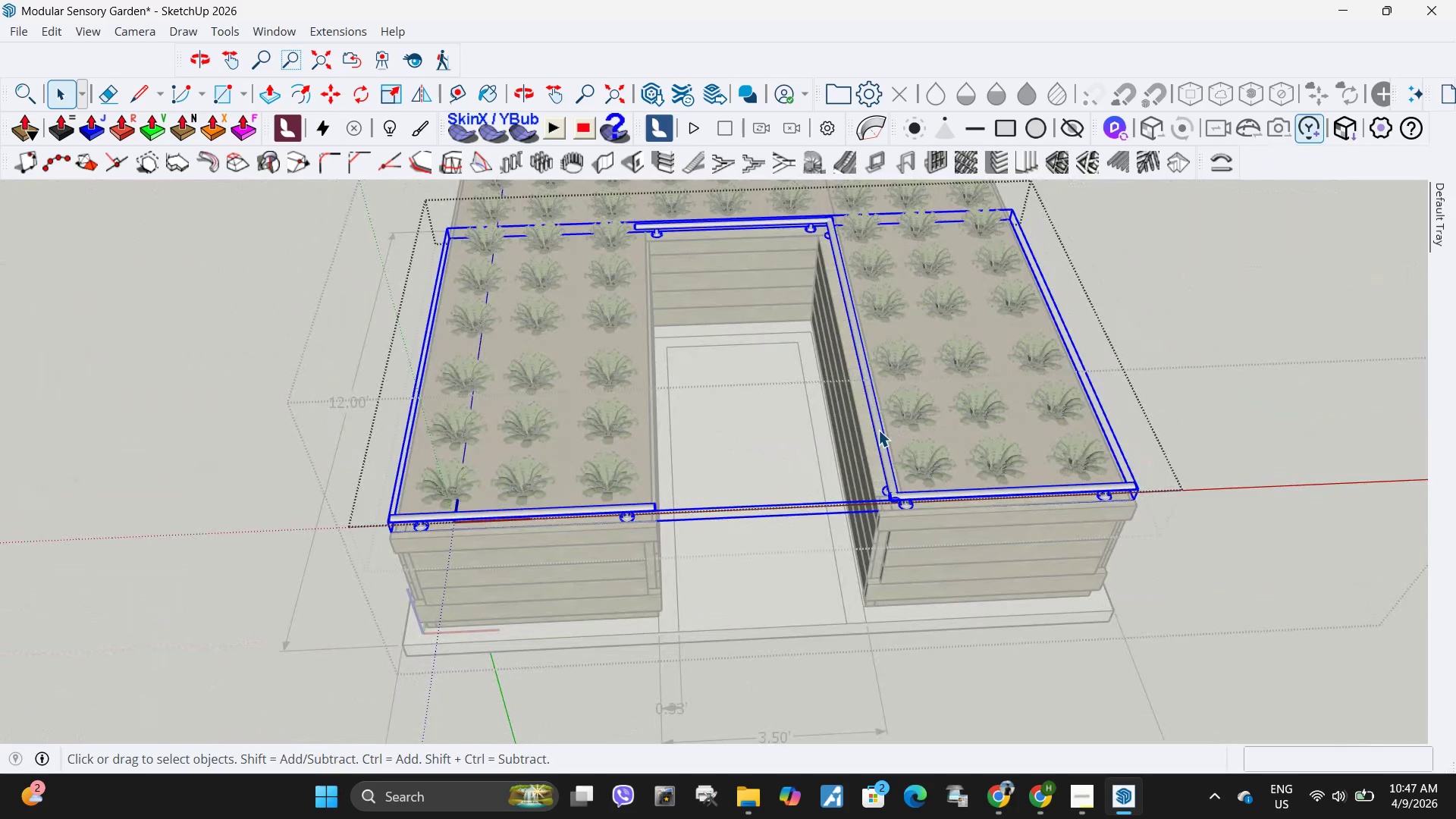 
double_click([878, 430])
 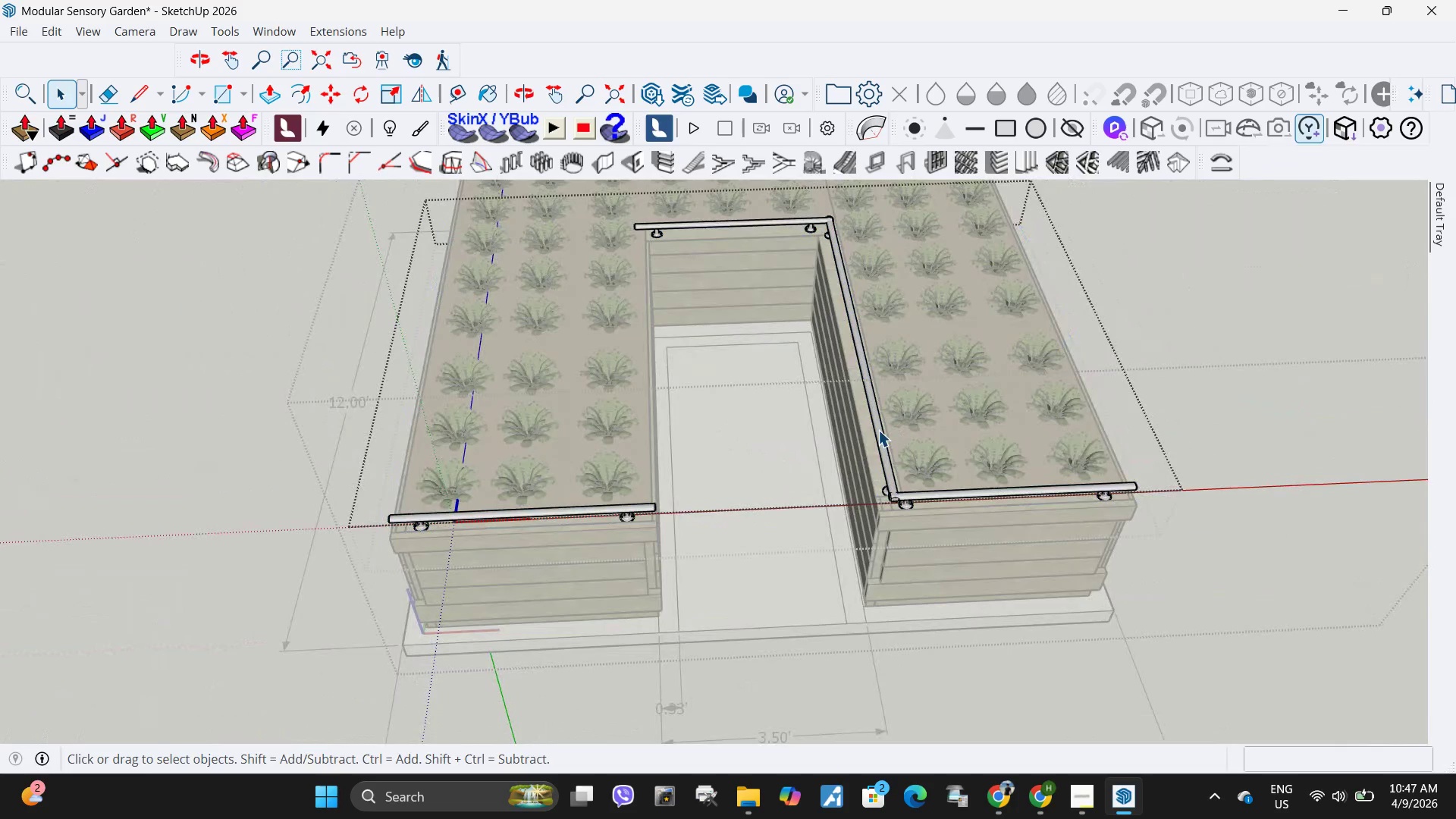 
triple_click([878, 430])
 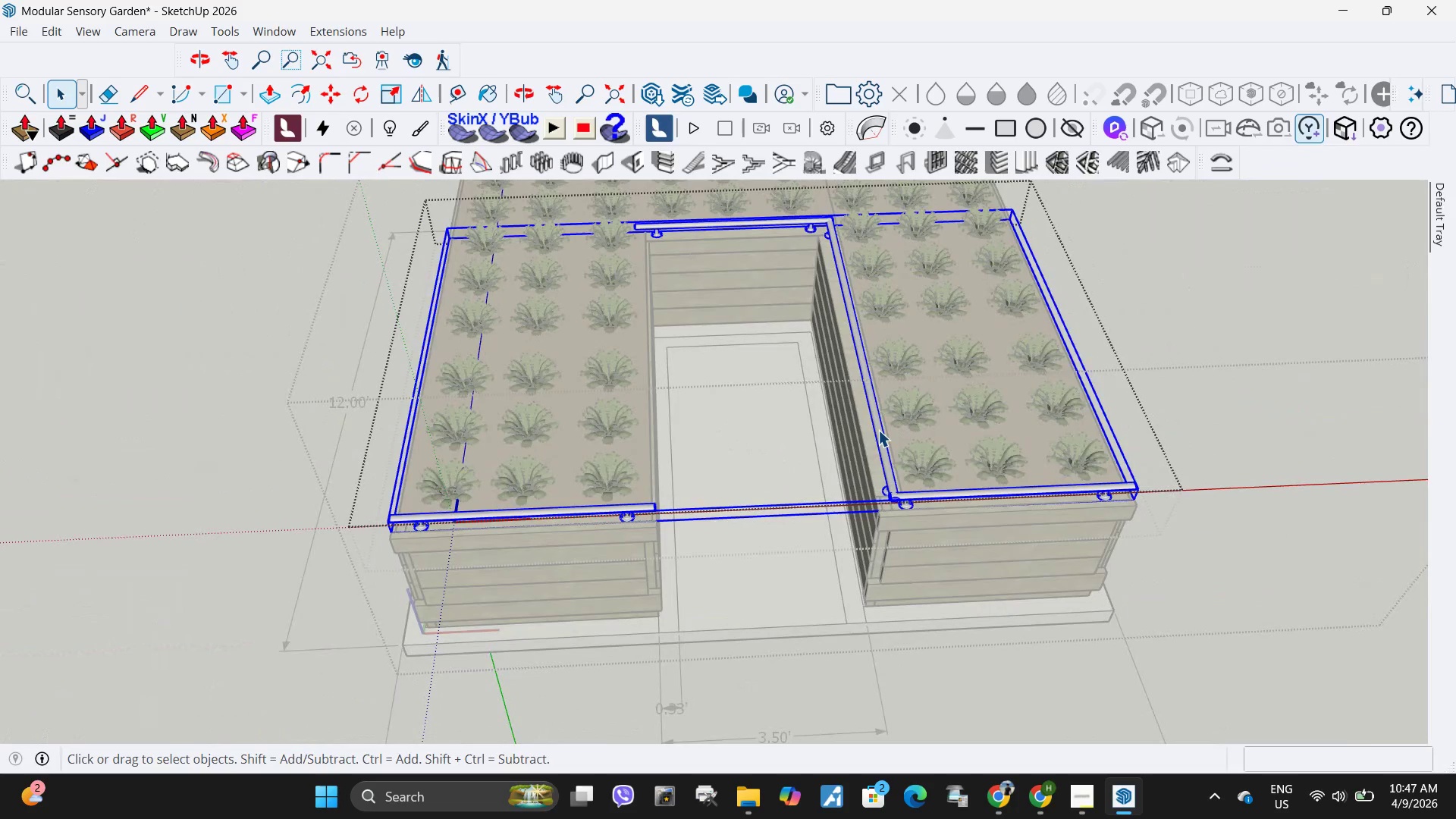 
triple_click([878, 430])
 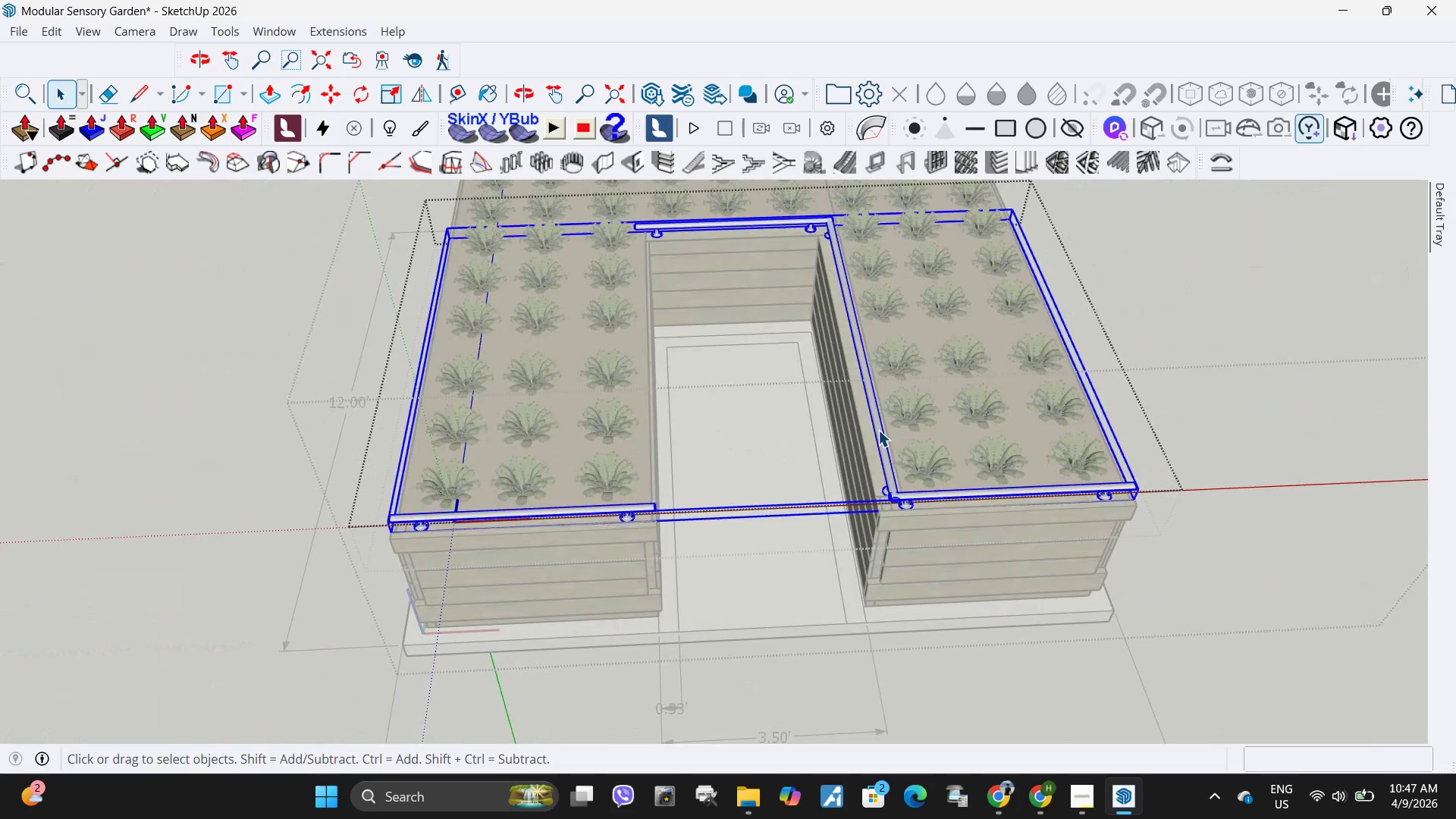 
triple_click([878, 430])
 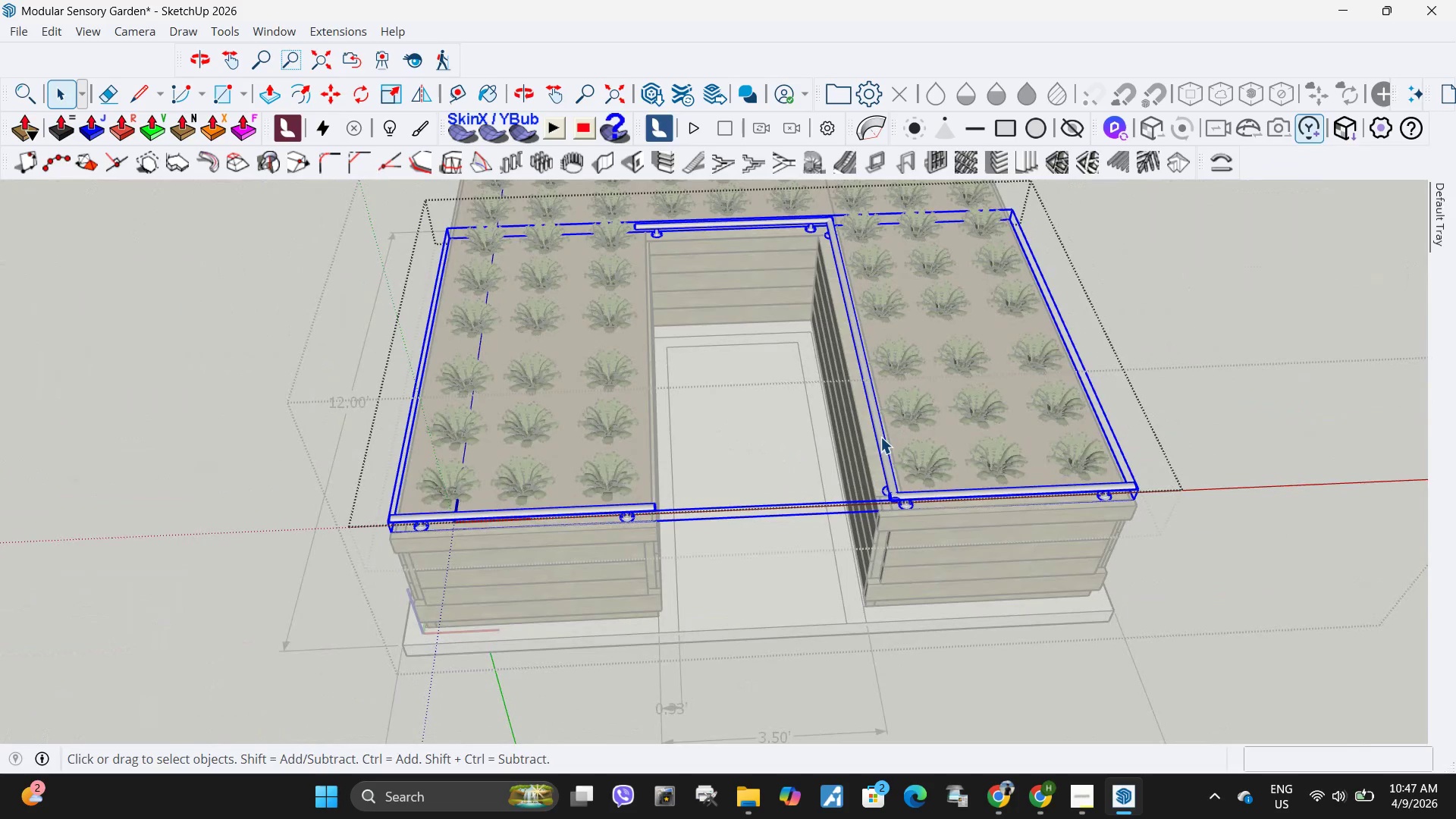 
triple_click([880, 437])
 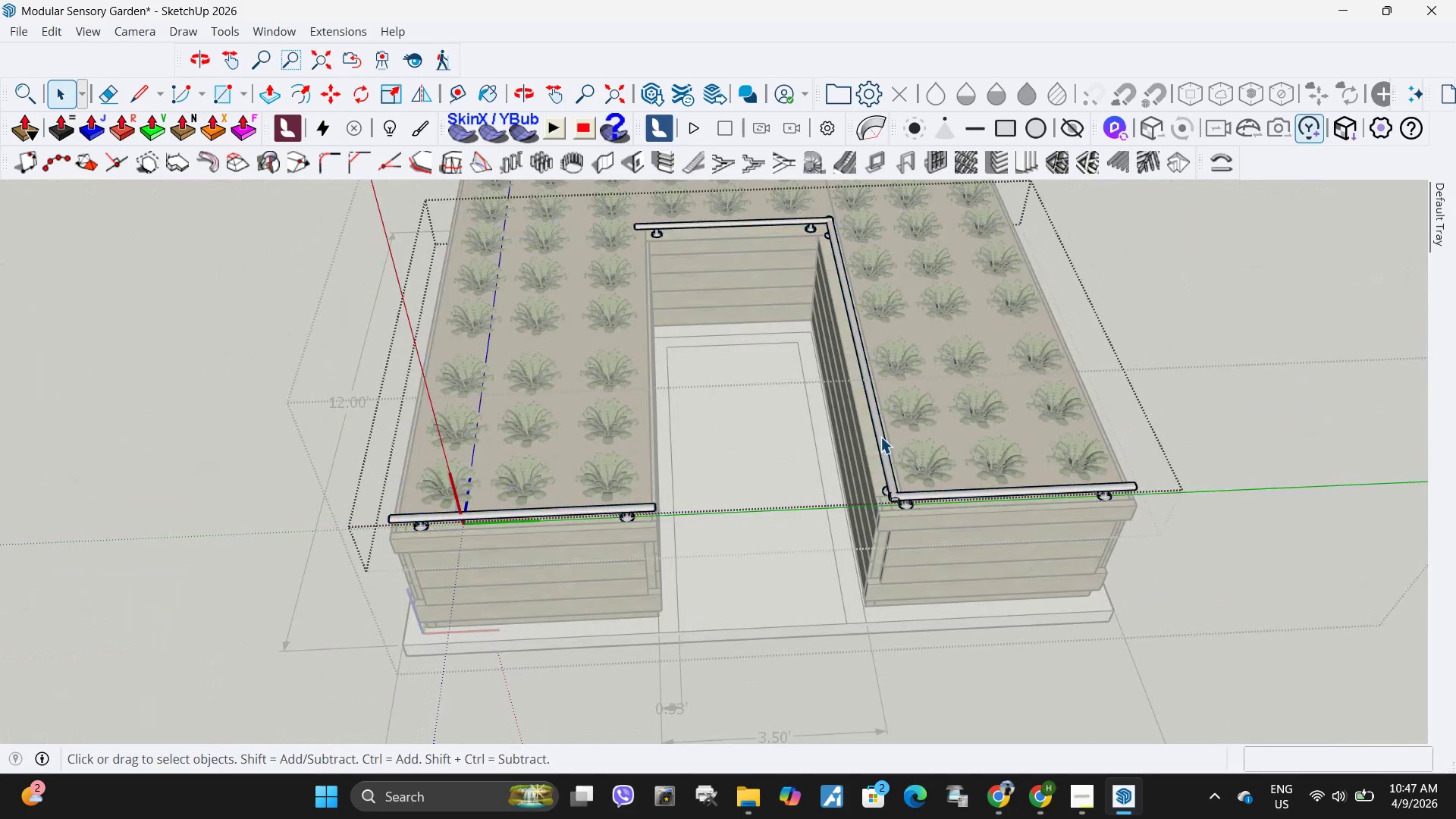 
triple_click([880, 437])
 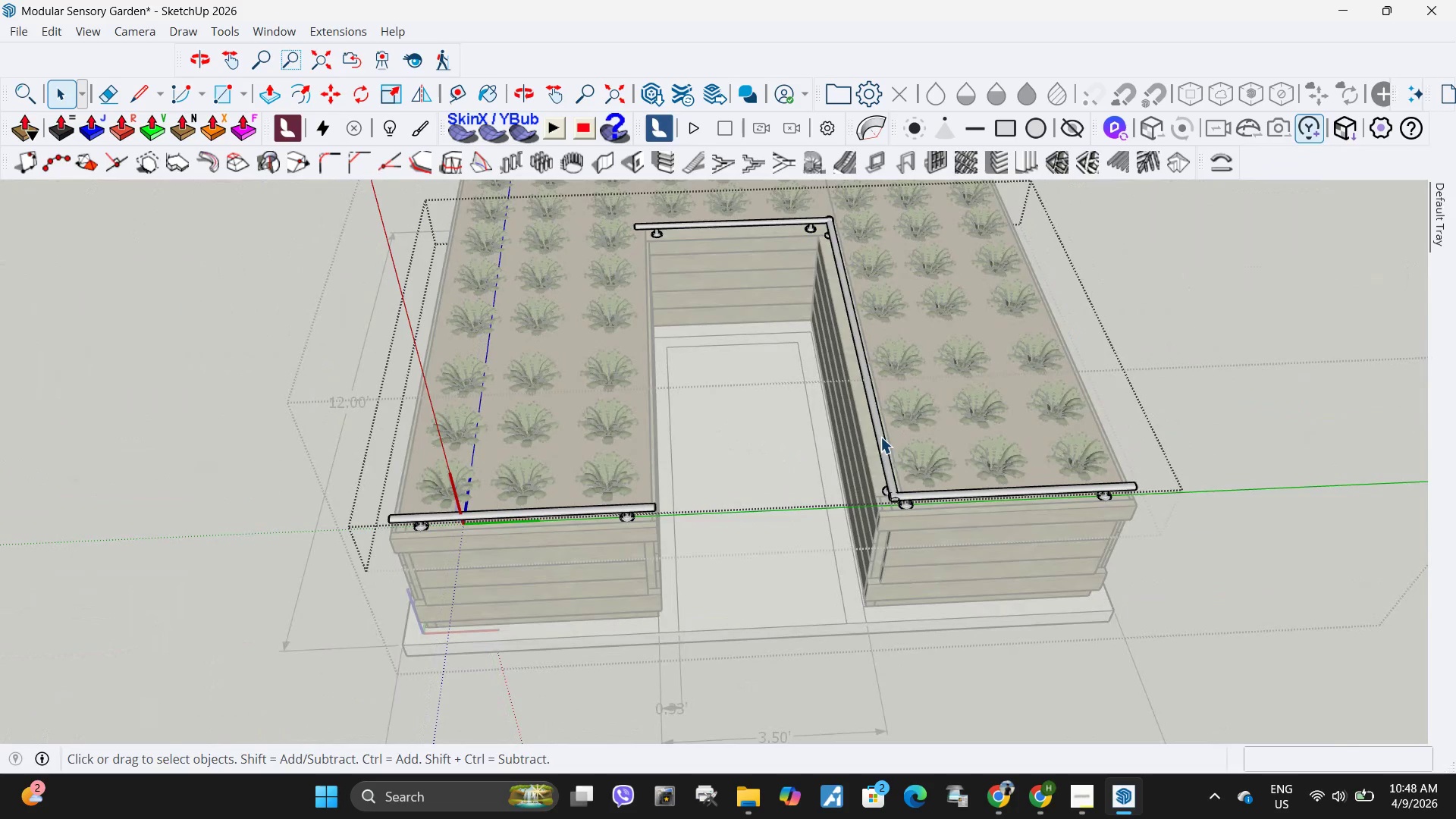 
triple_click([880, 437])
 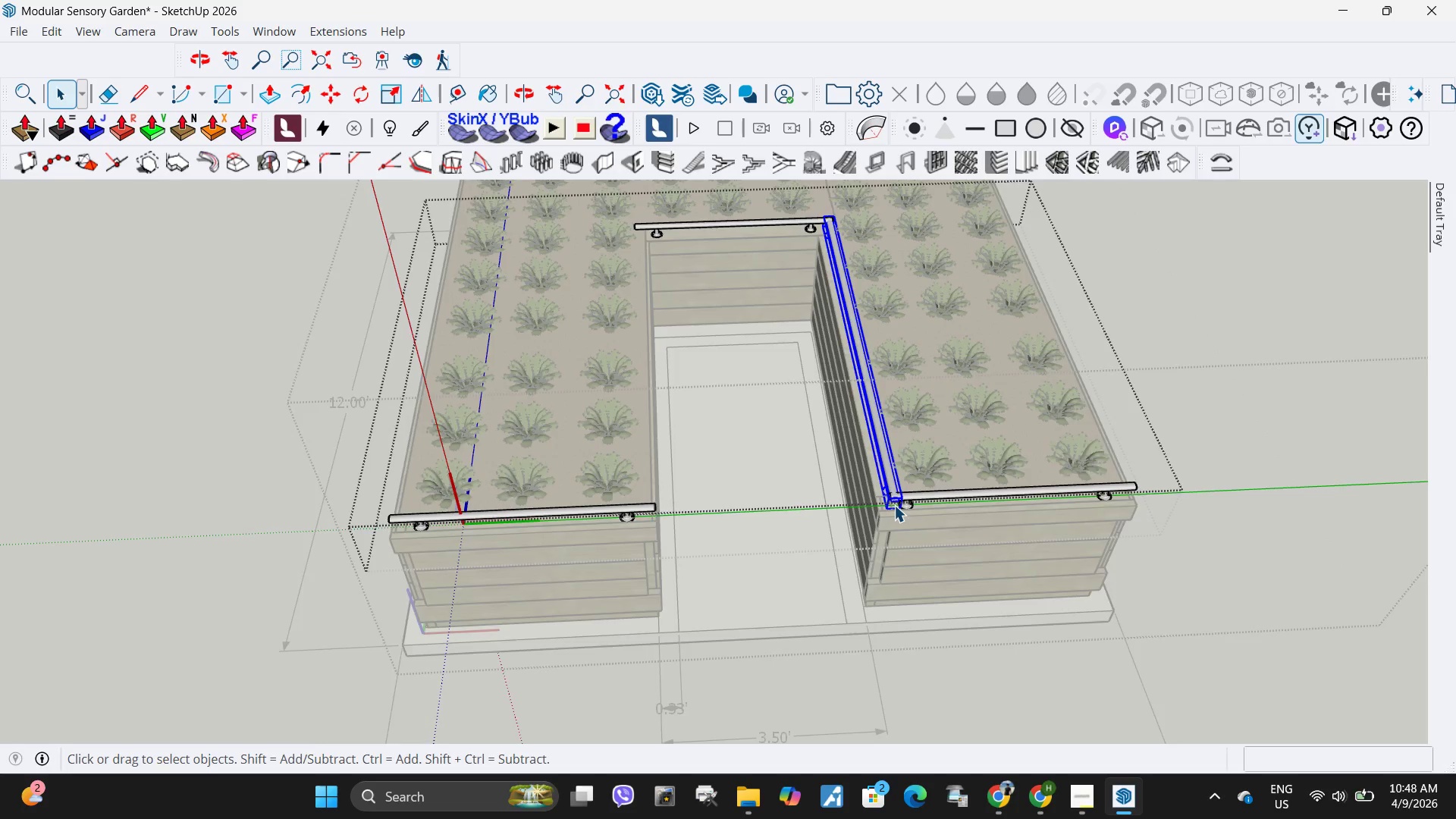 
scroll: coordinate [898, 513], scroll_direction: up, amount: 15.0
 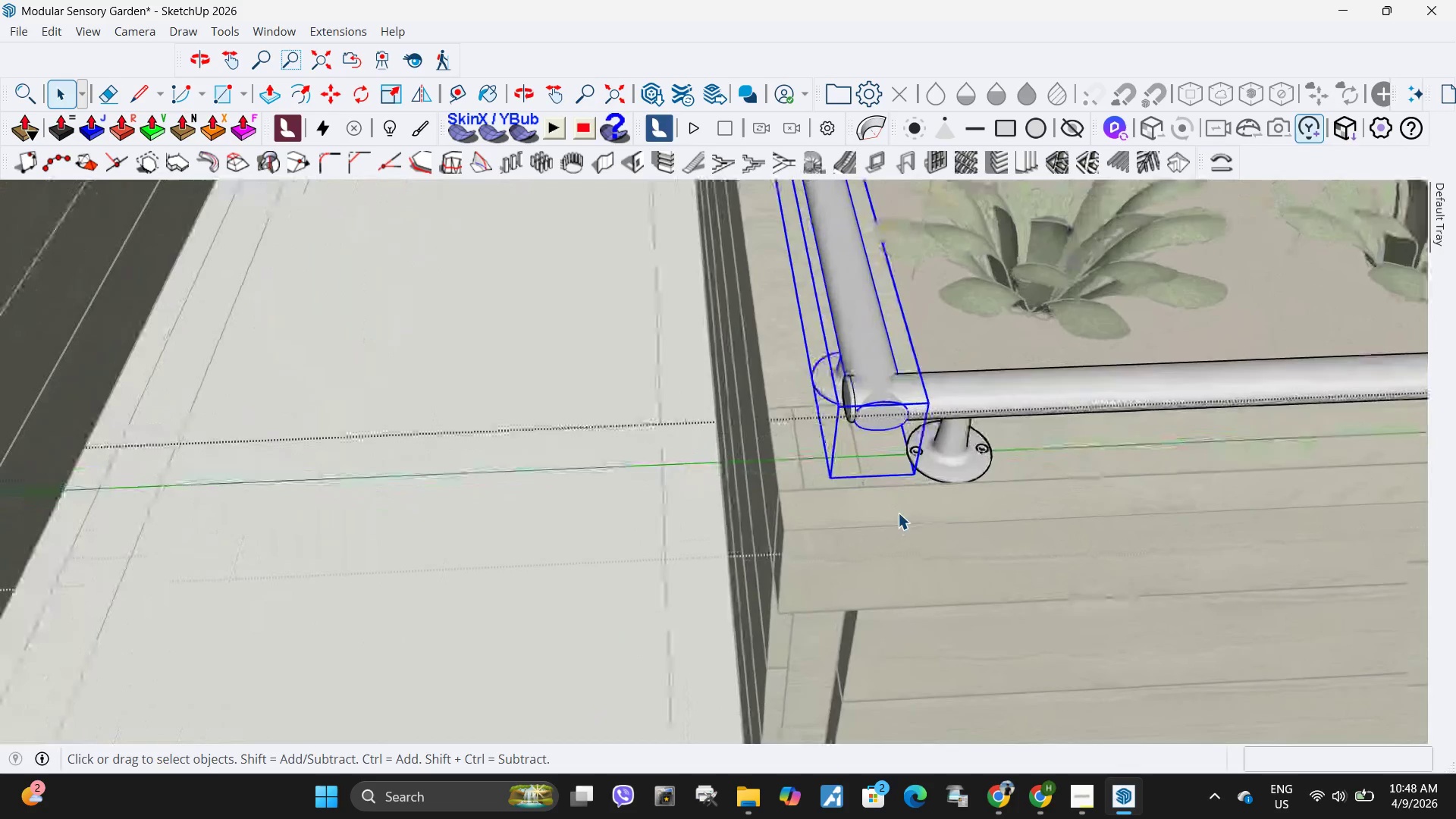 
scroll: coordinate [898, 513], scroll_direction: down, amount: 5.0
 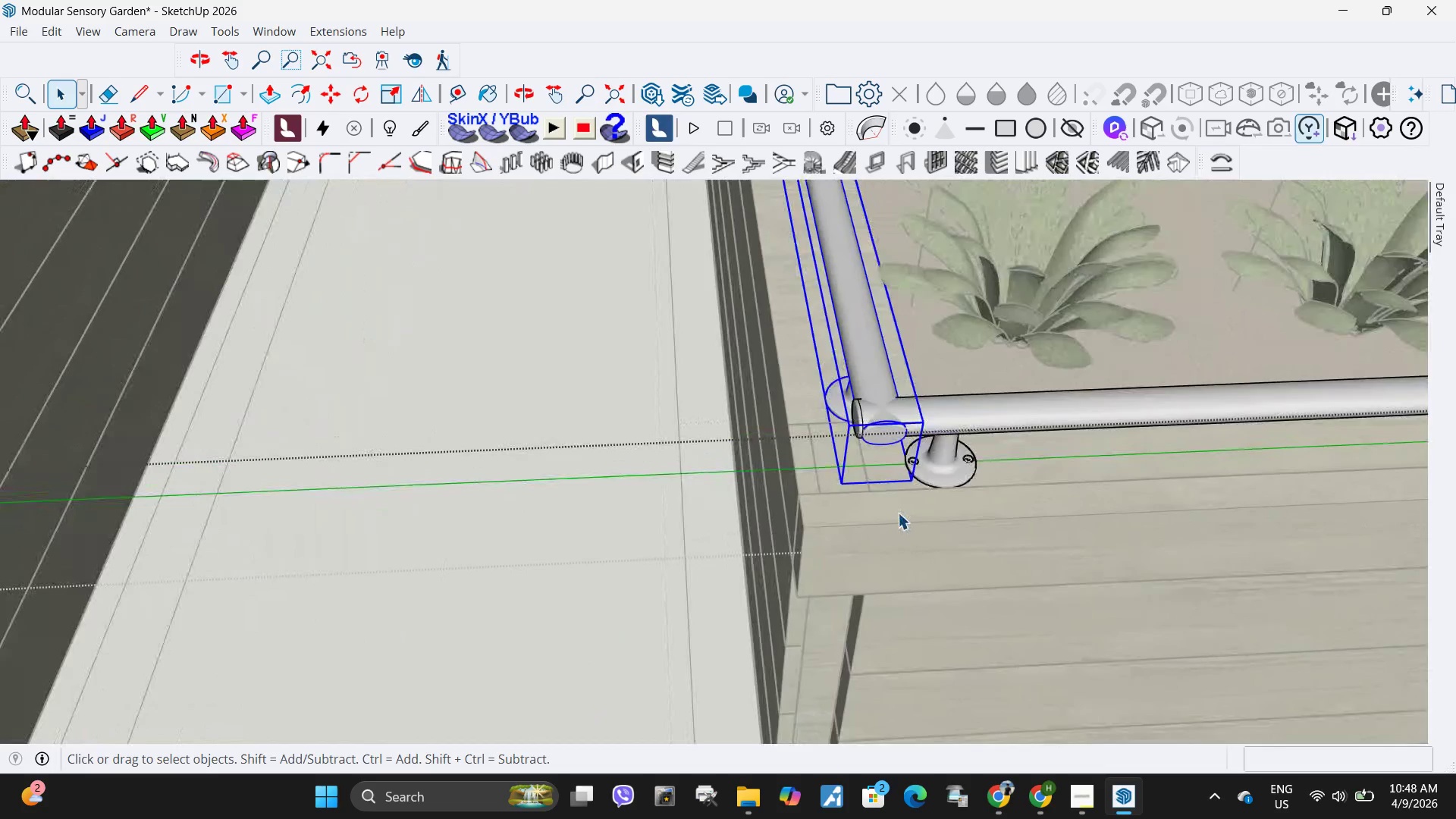 
scroll: coordinate [868, 492], scroll_direction: up, amount: 3.0
 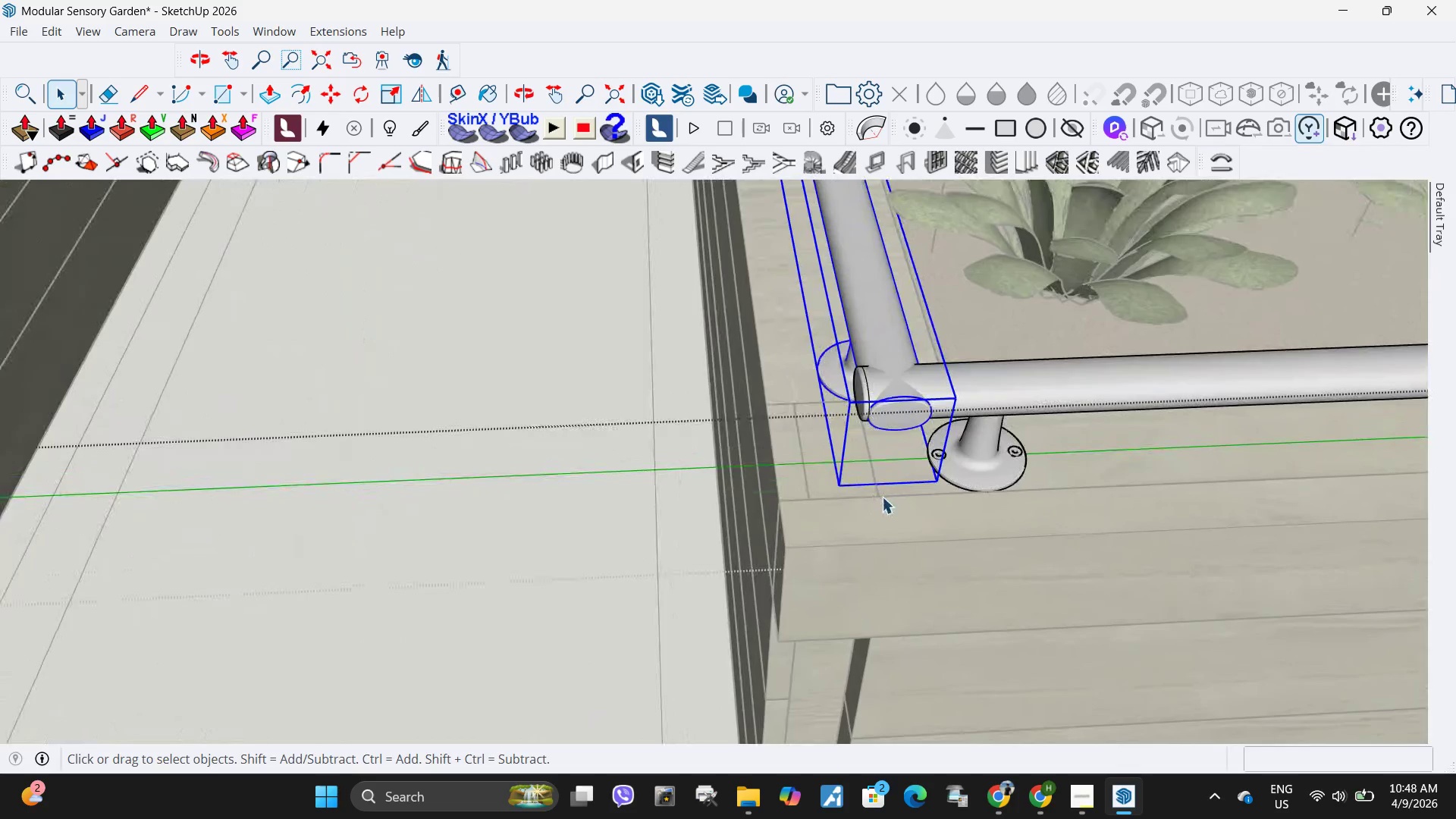 
key(M)
 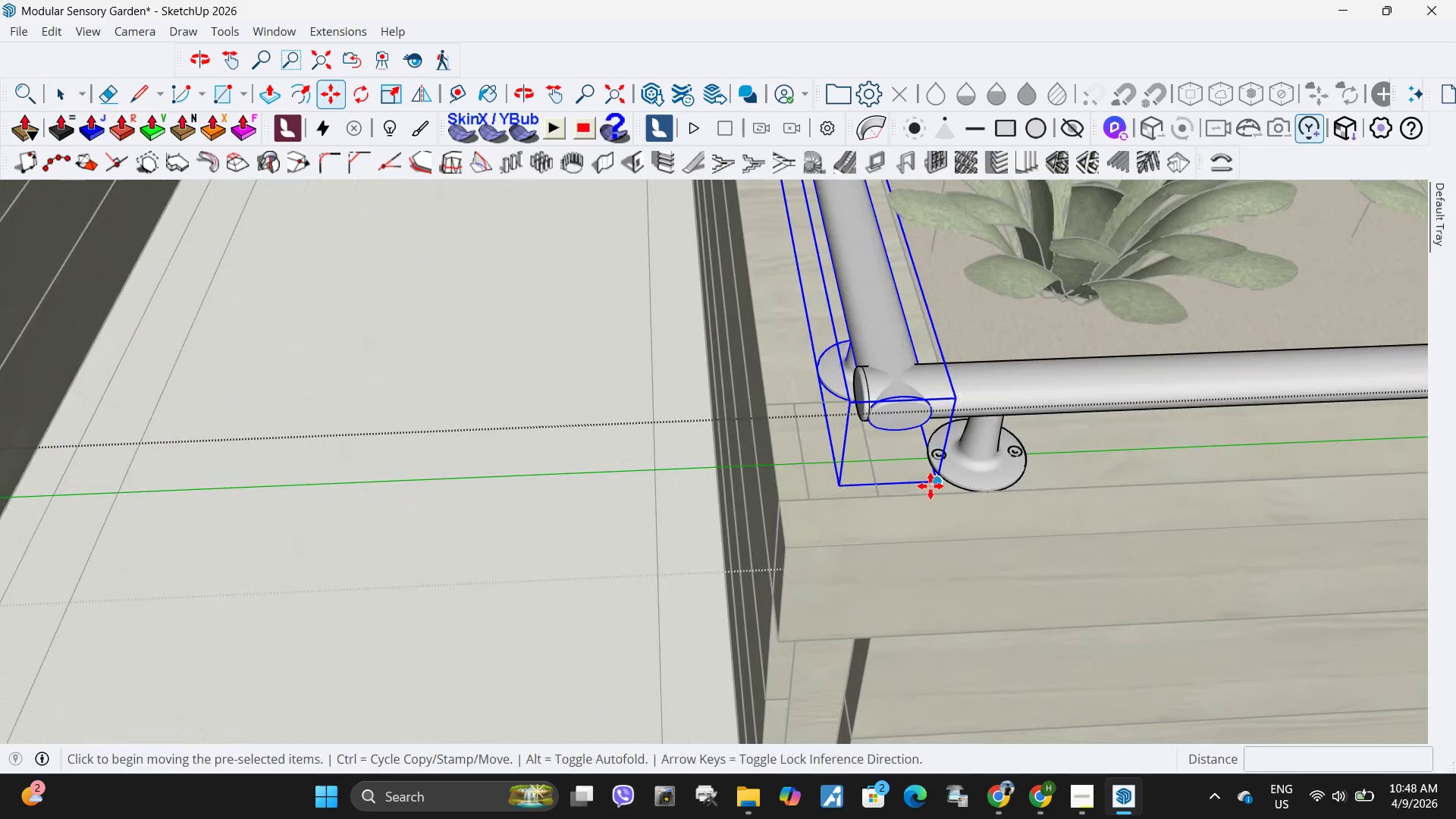 
key(Control+ControlLeft)
 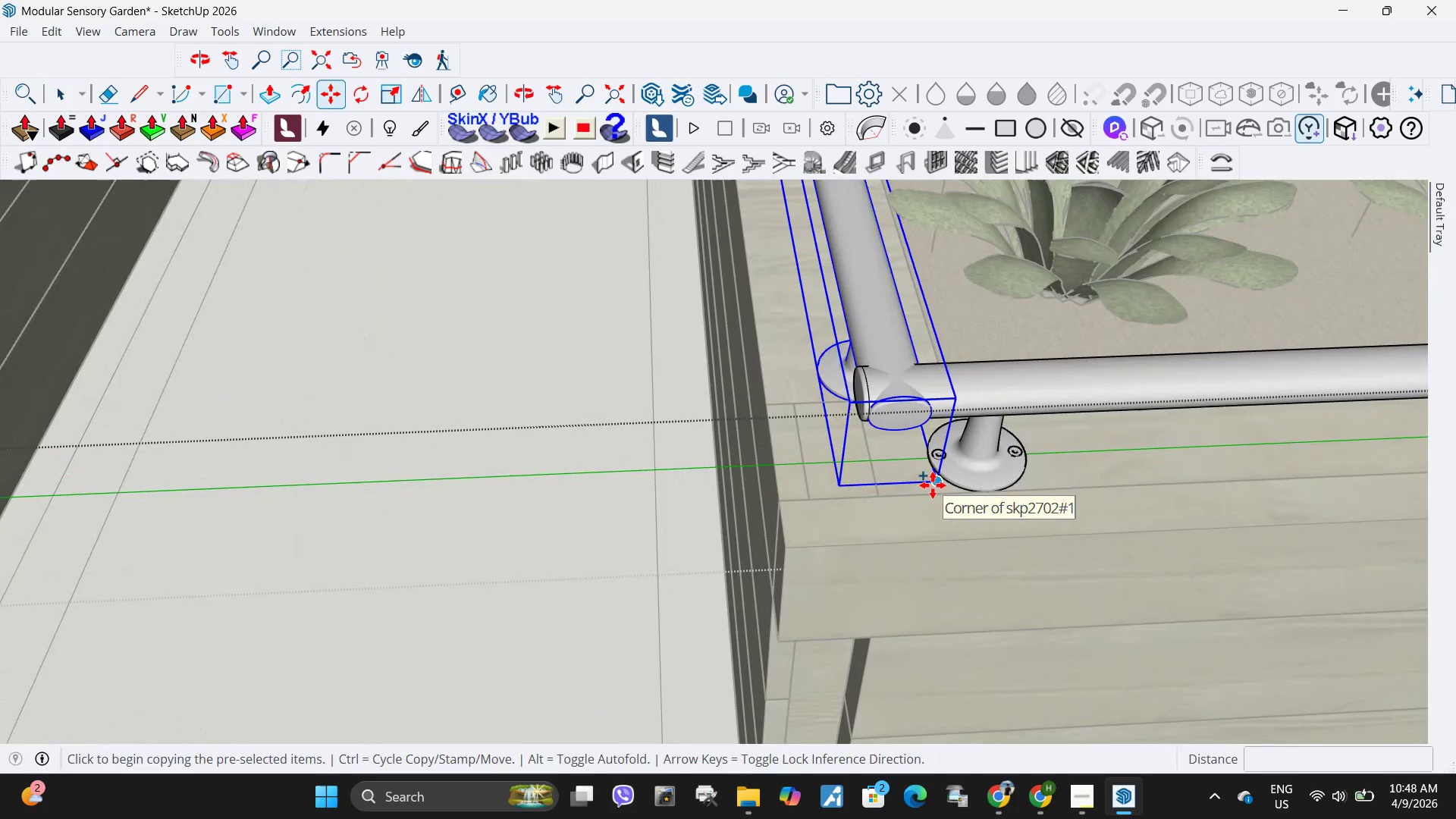 
left_click([933, 485])
 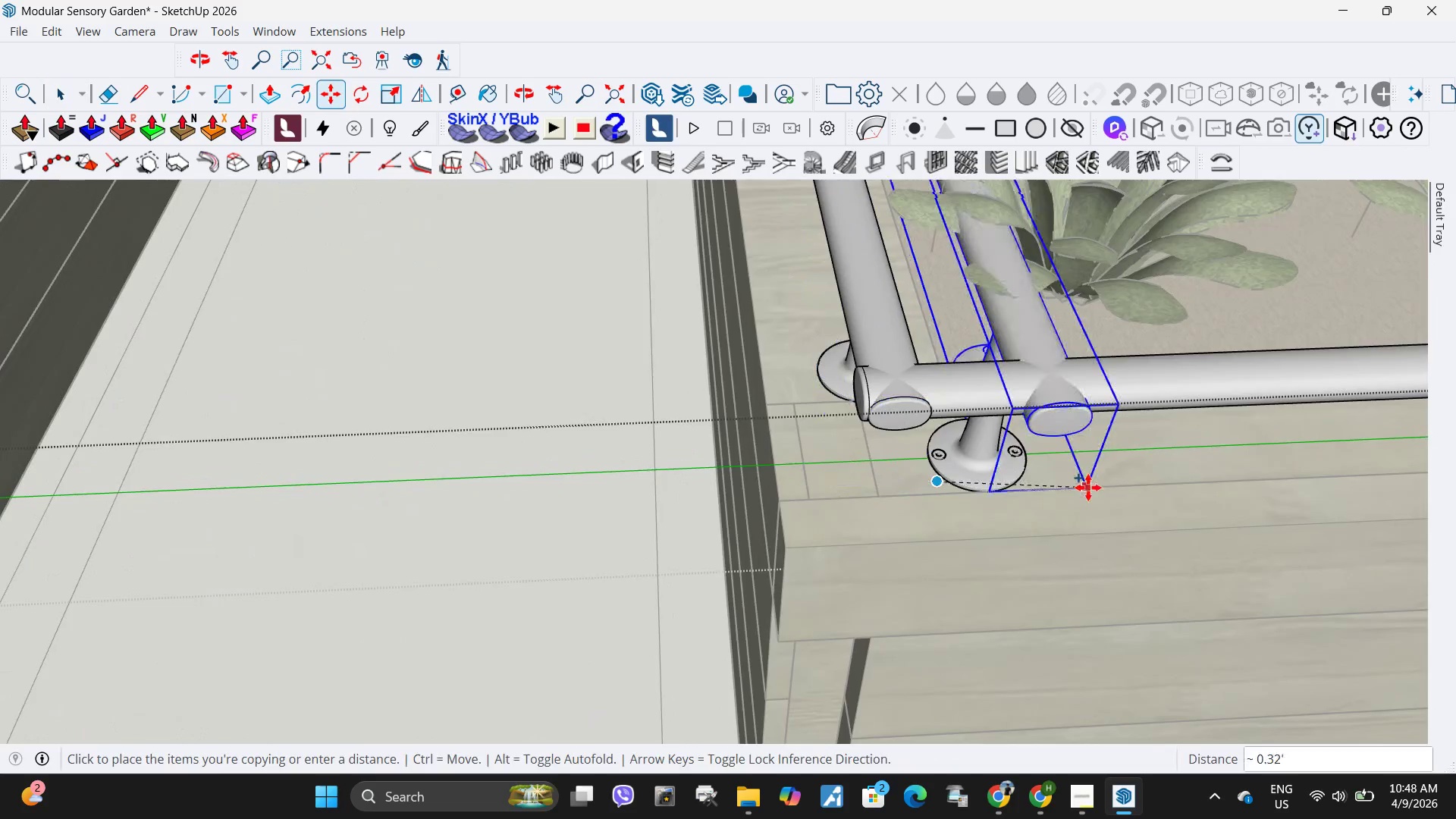 
scroll: coordinate [1180, 476], scroll_direction: down, amount: 12.0
 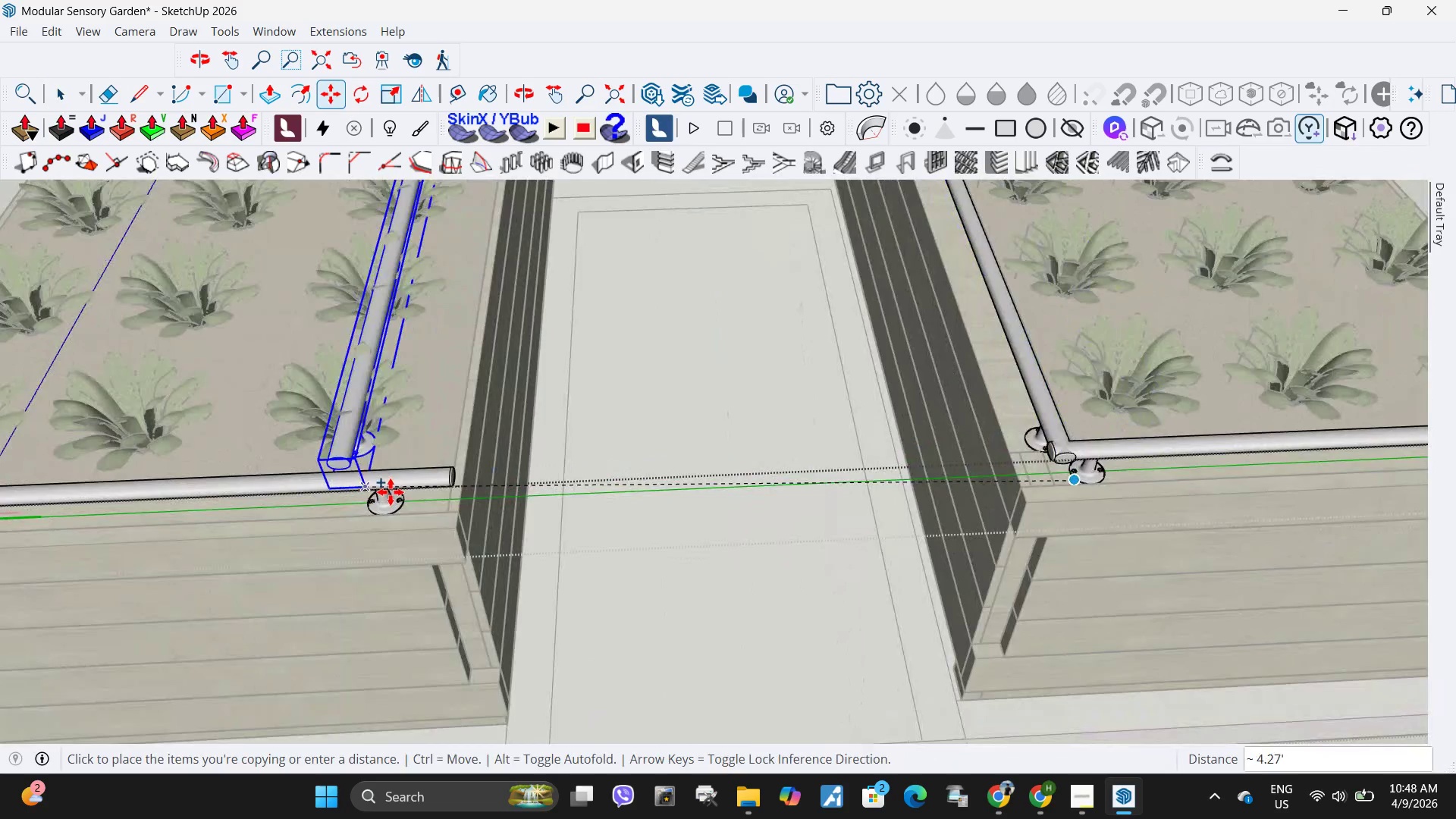 
scroll: coordinate [432, 504], scroll_direction: up, amount: 5.0
 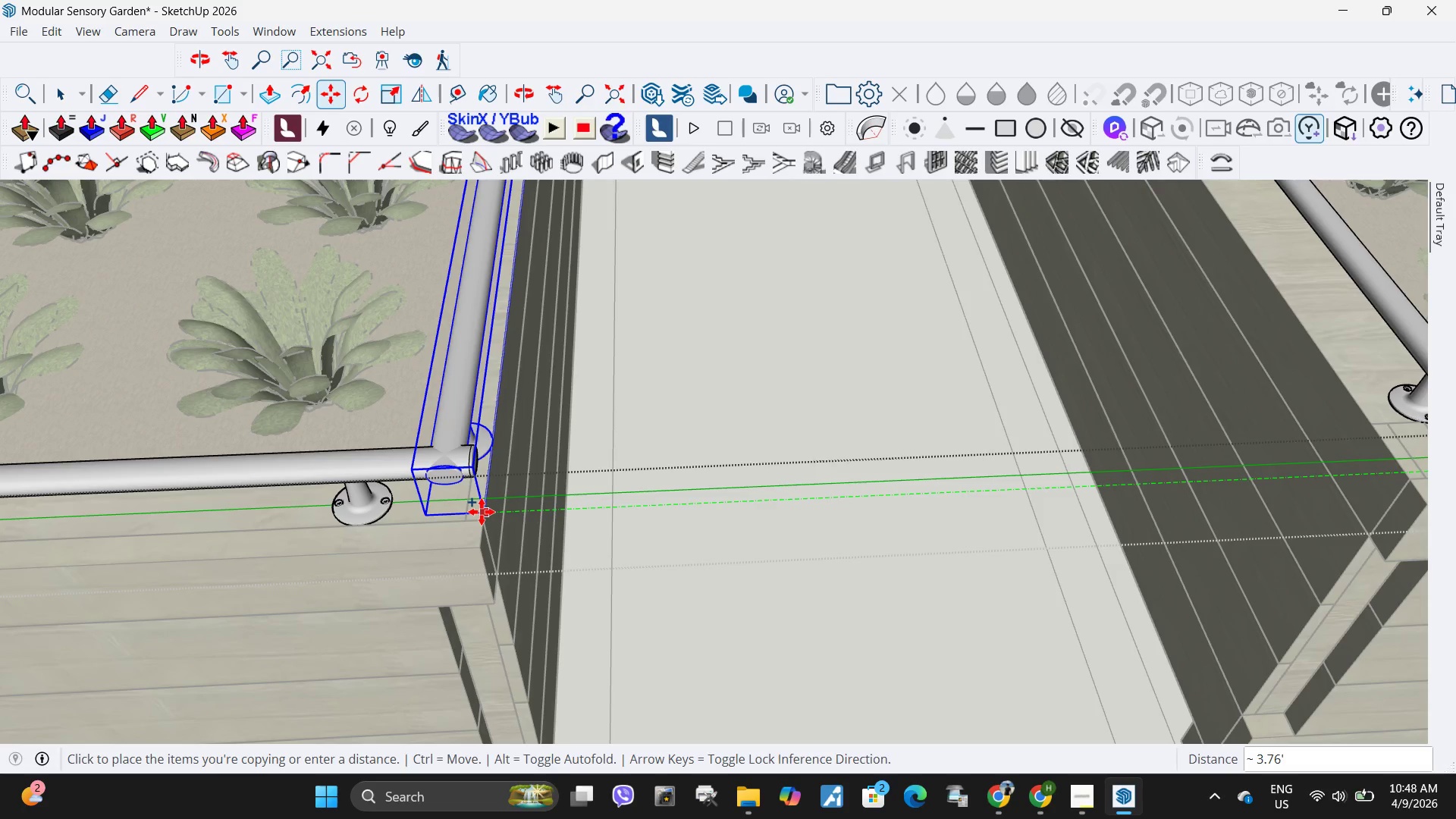 
left_click([482, 512])
 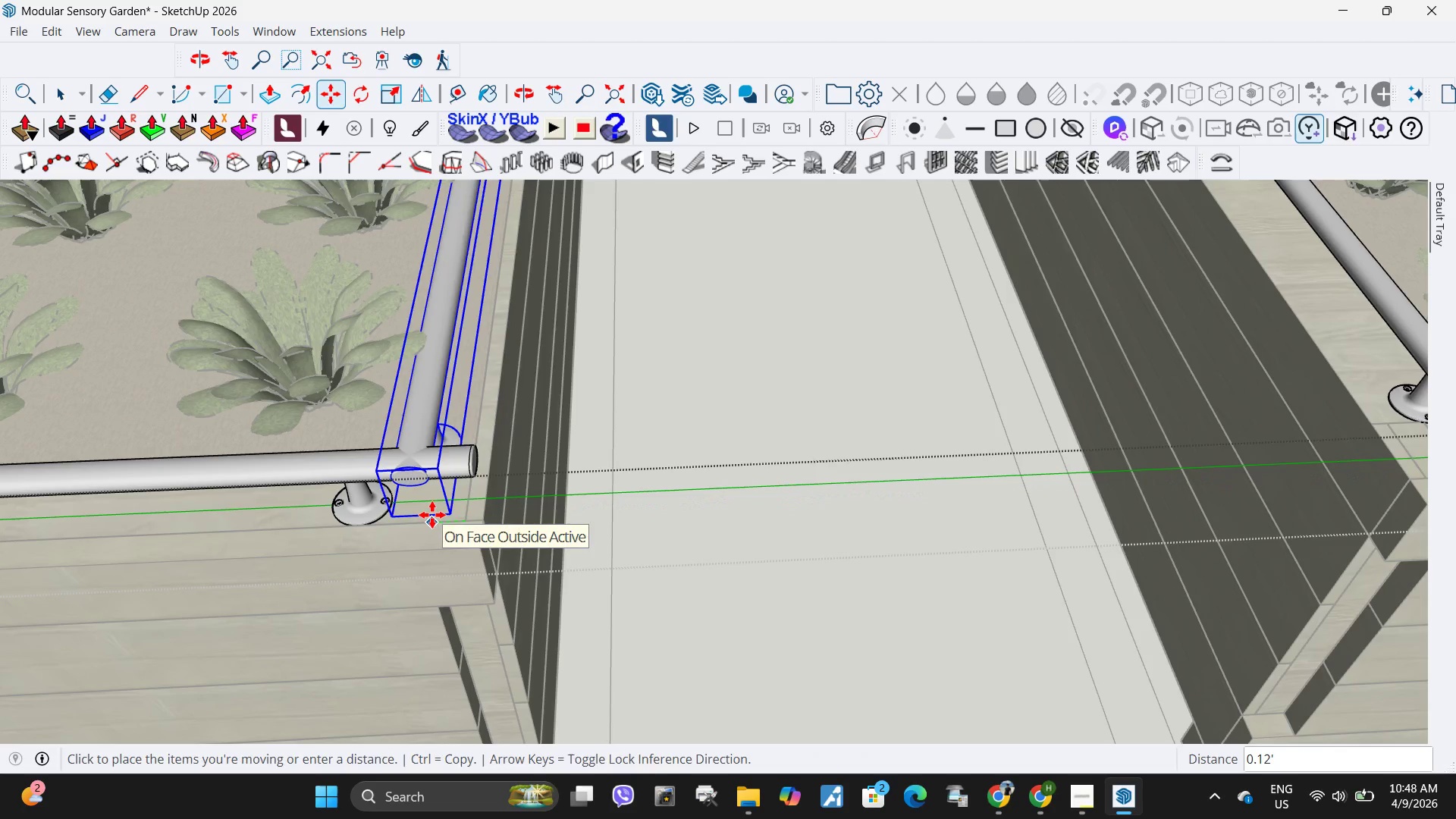 
key(NumpadDecimal)
 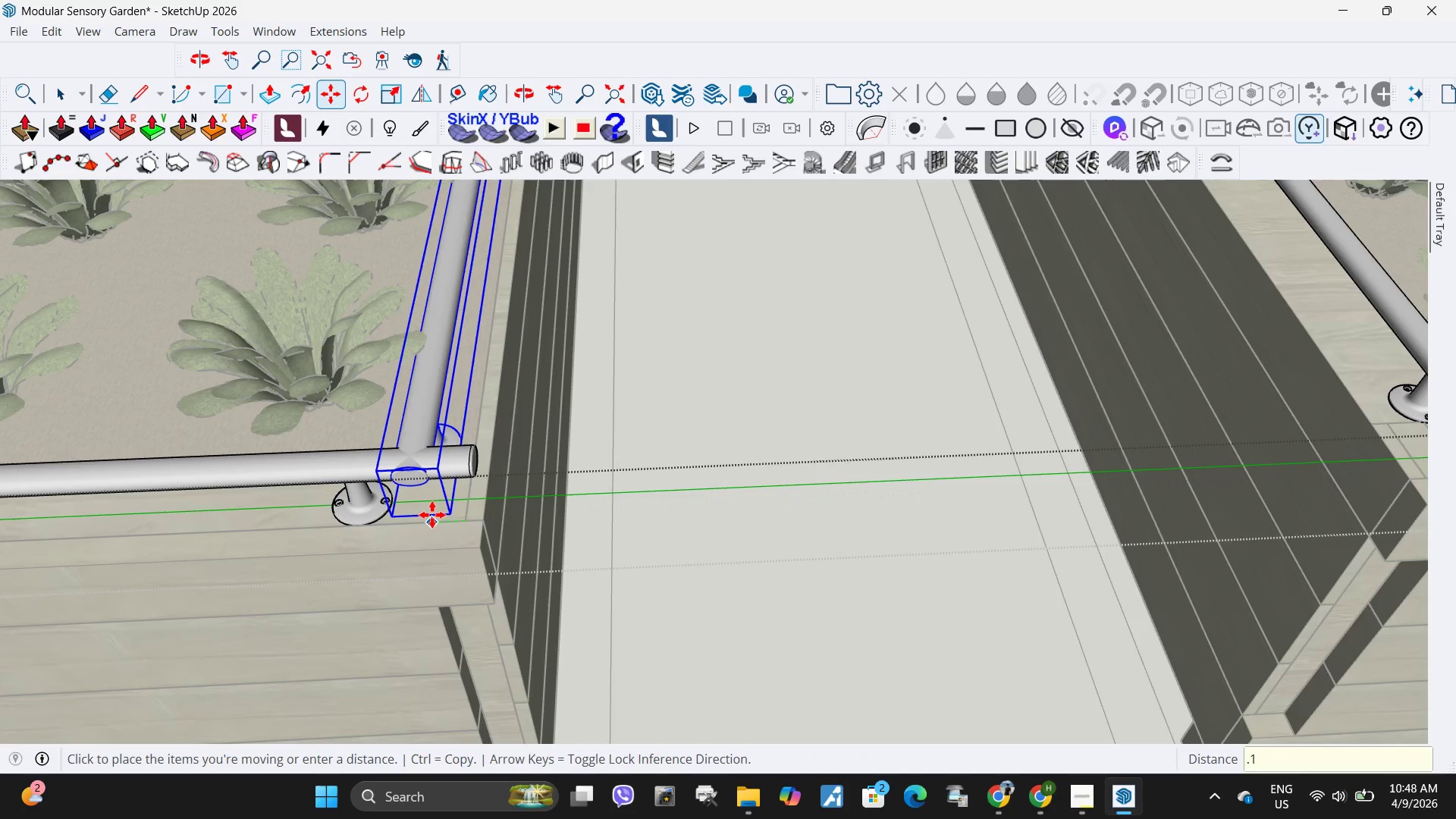 
key(Numpad1)
 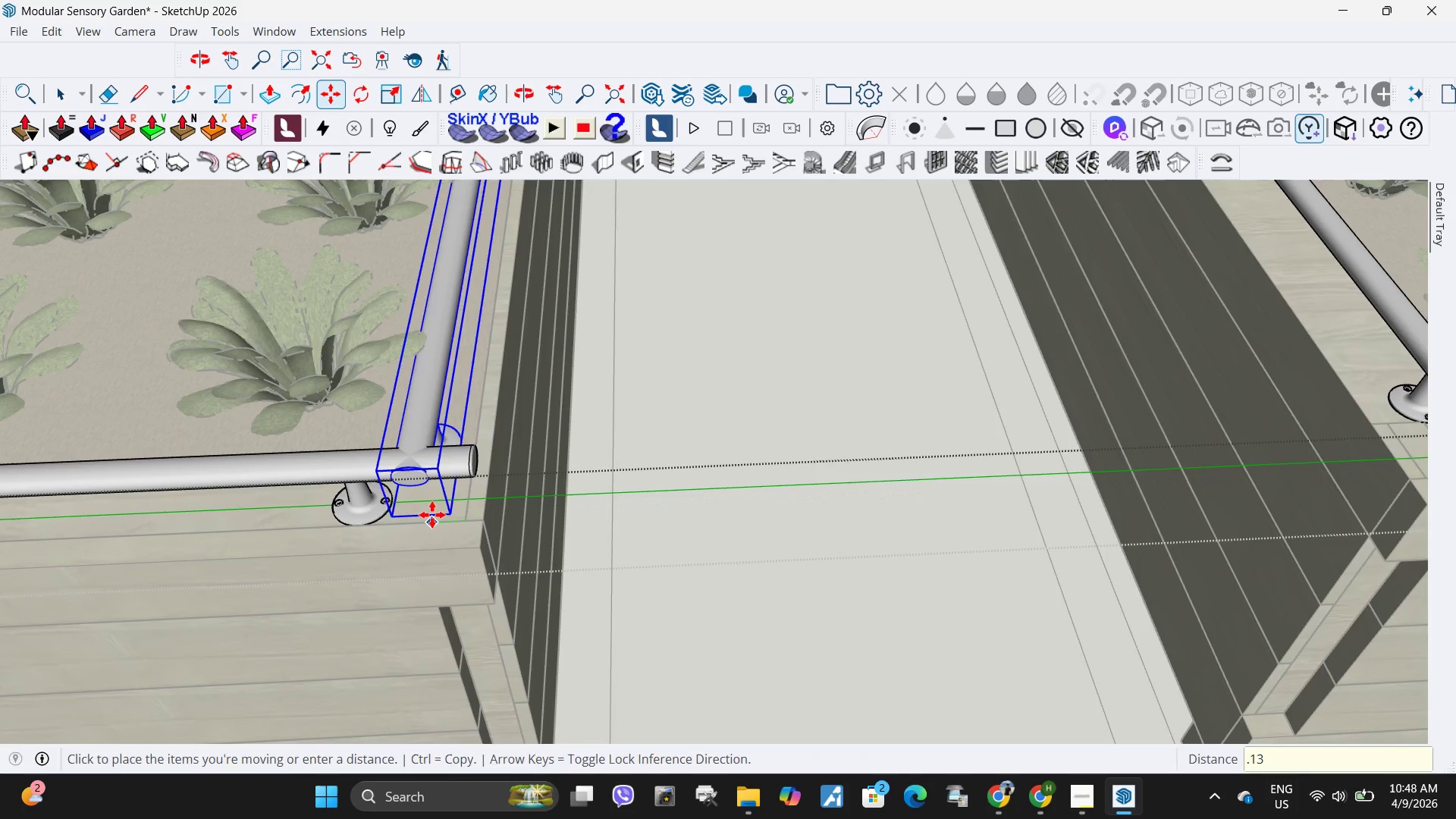 
key(Numpad3)
 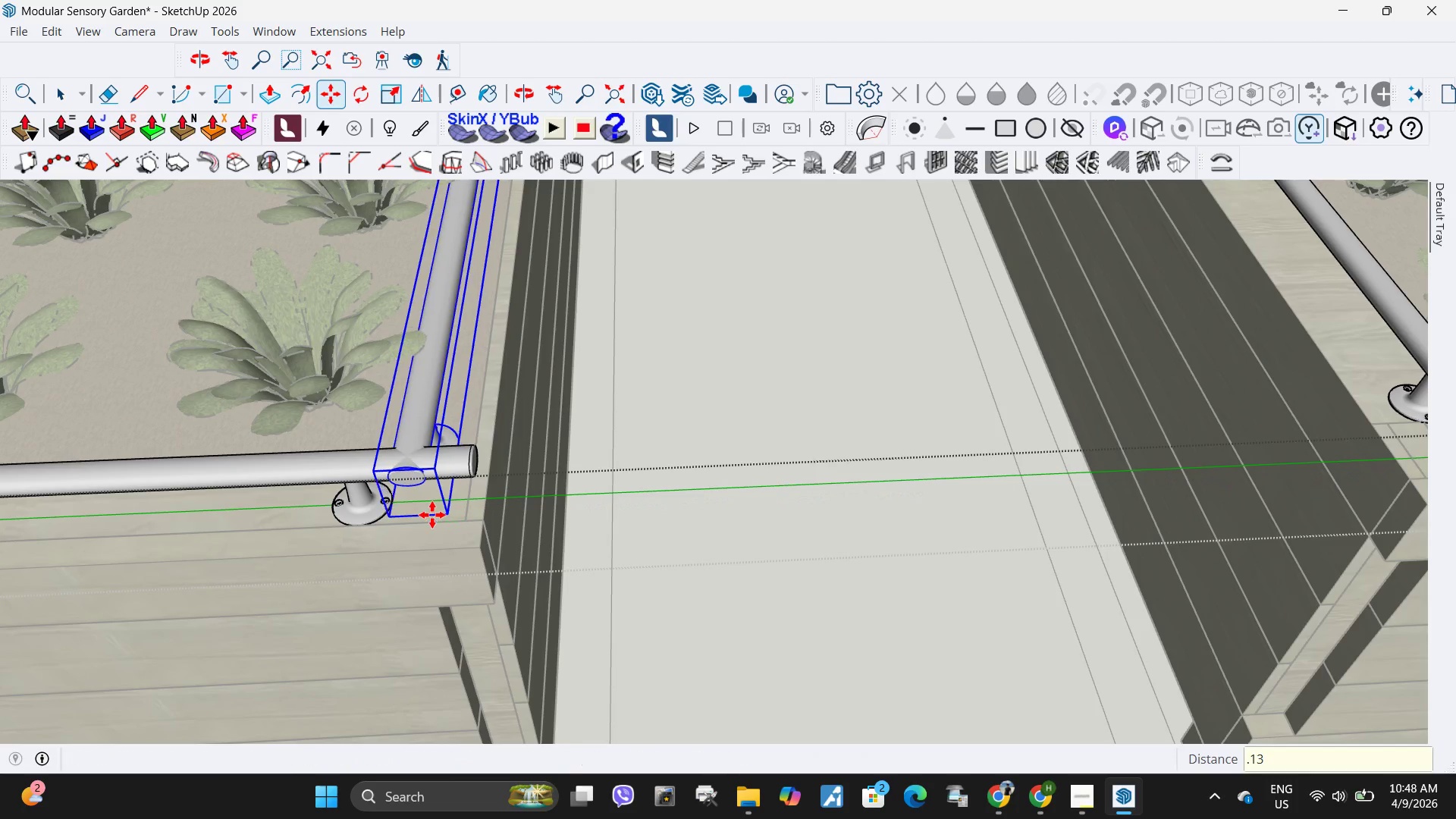 
key(NumpadEnter)
 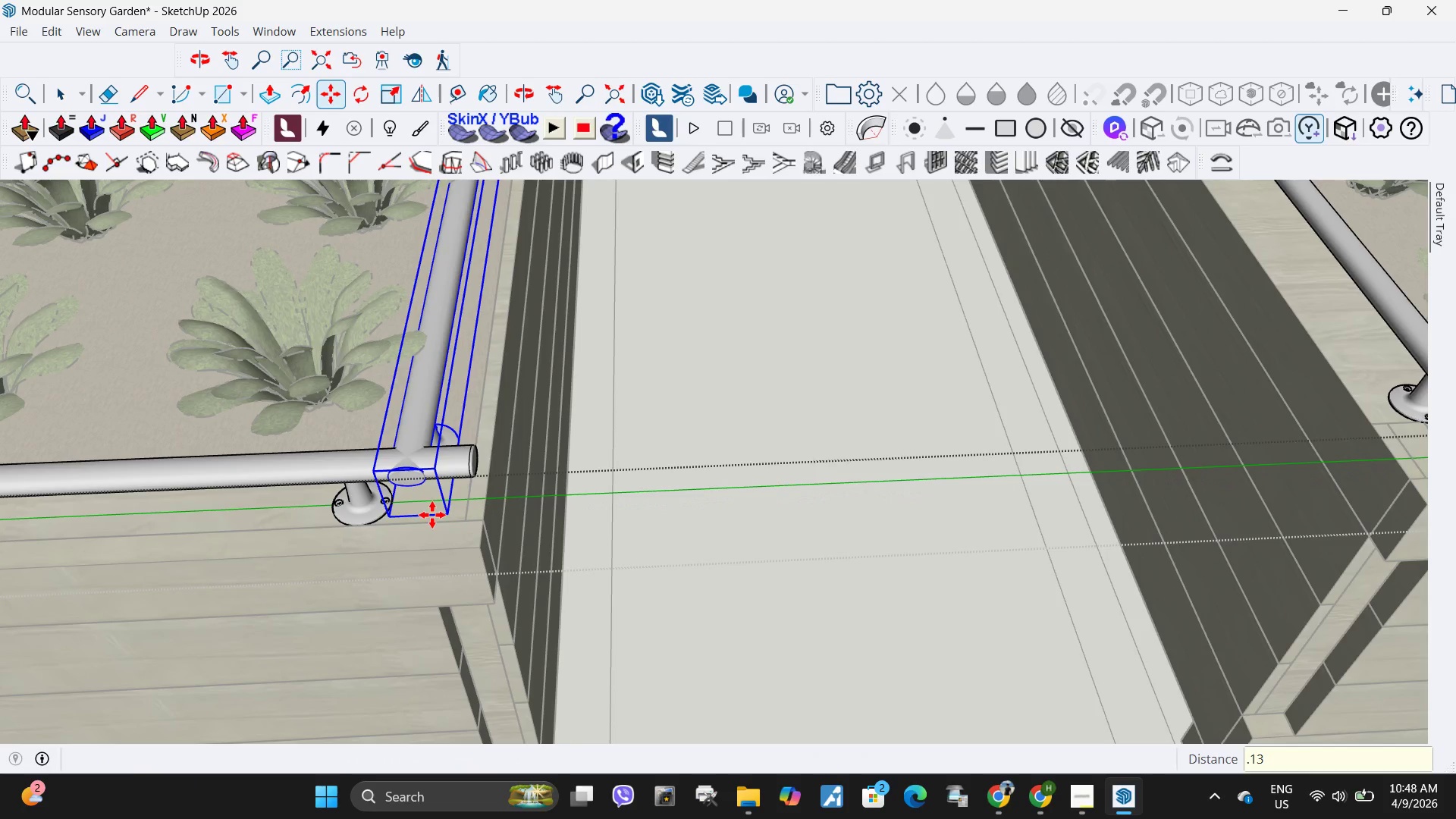 
key(Space)
 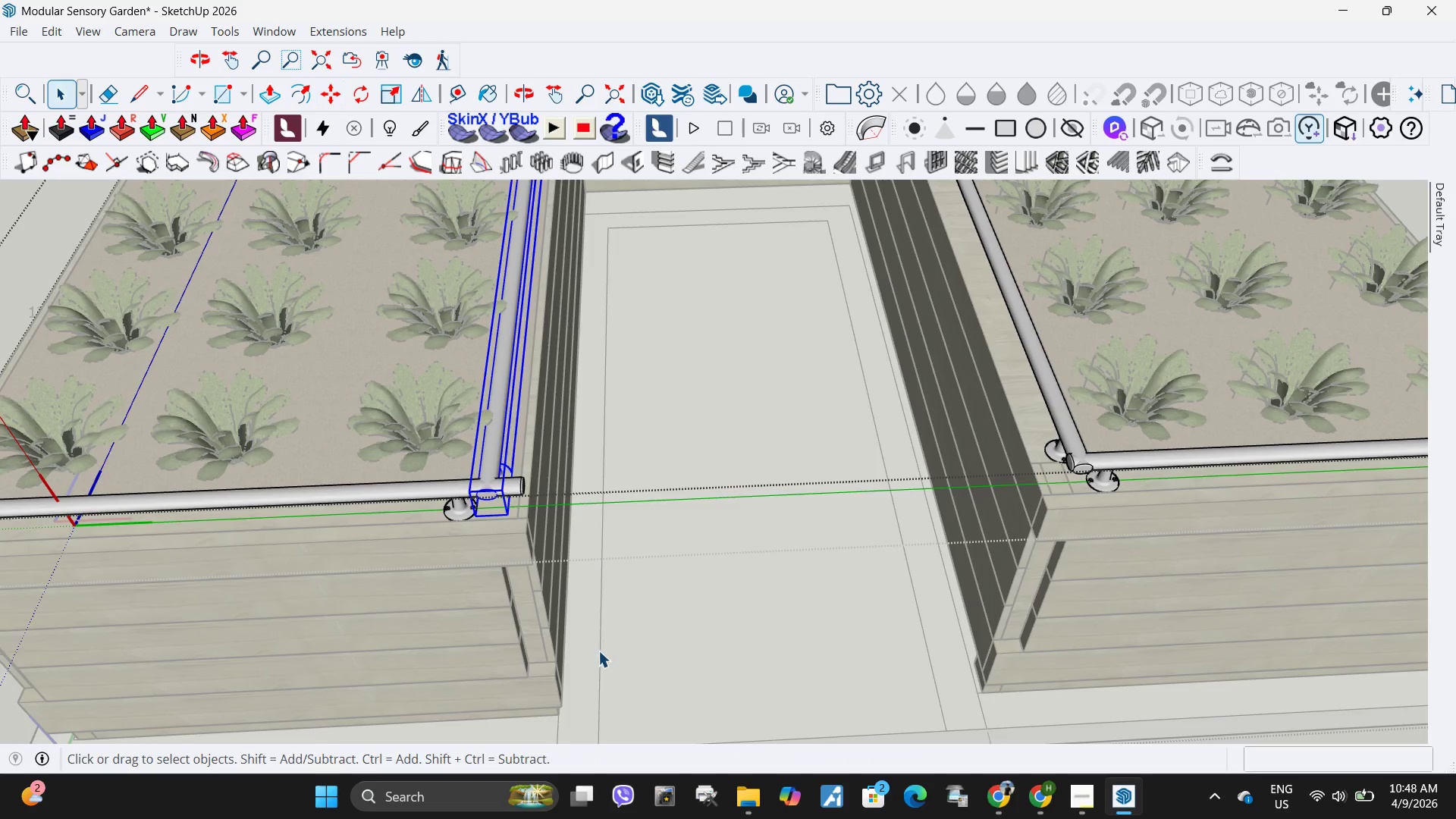 
scroll: coordinate [588, 516], scroll_direction: down, amount: 5.0
 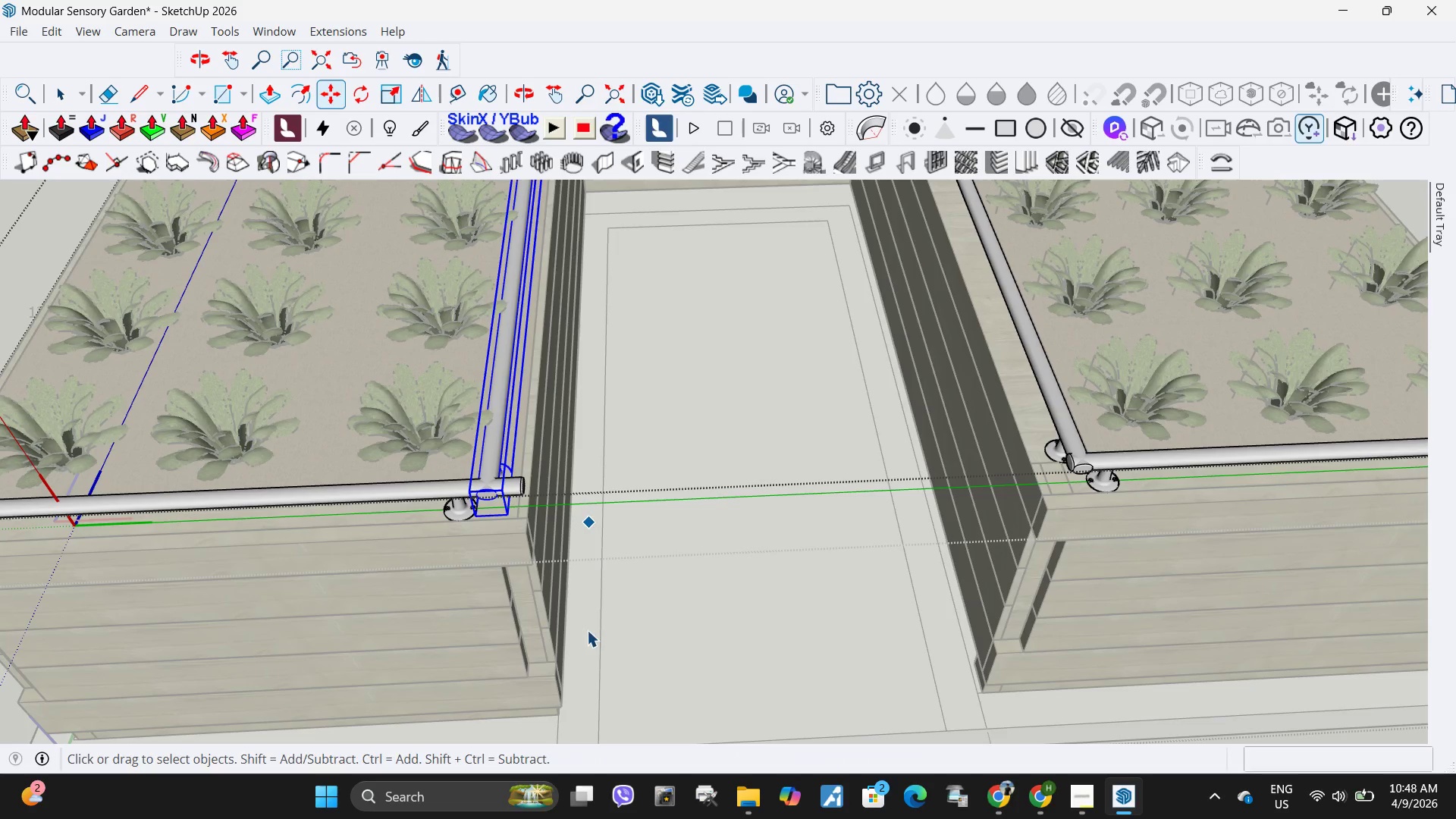 
left_click([598, 651])
 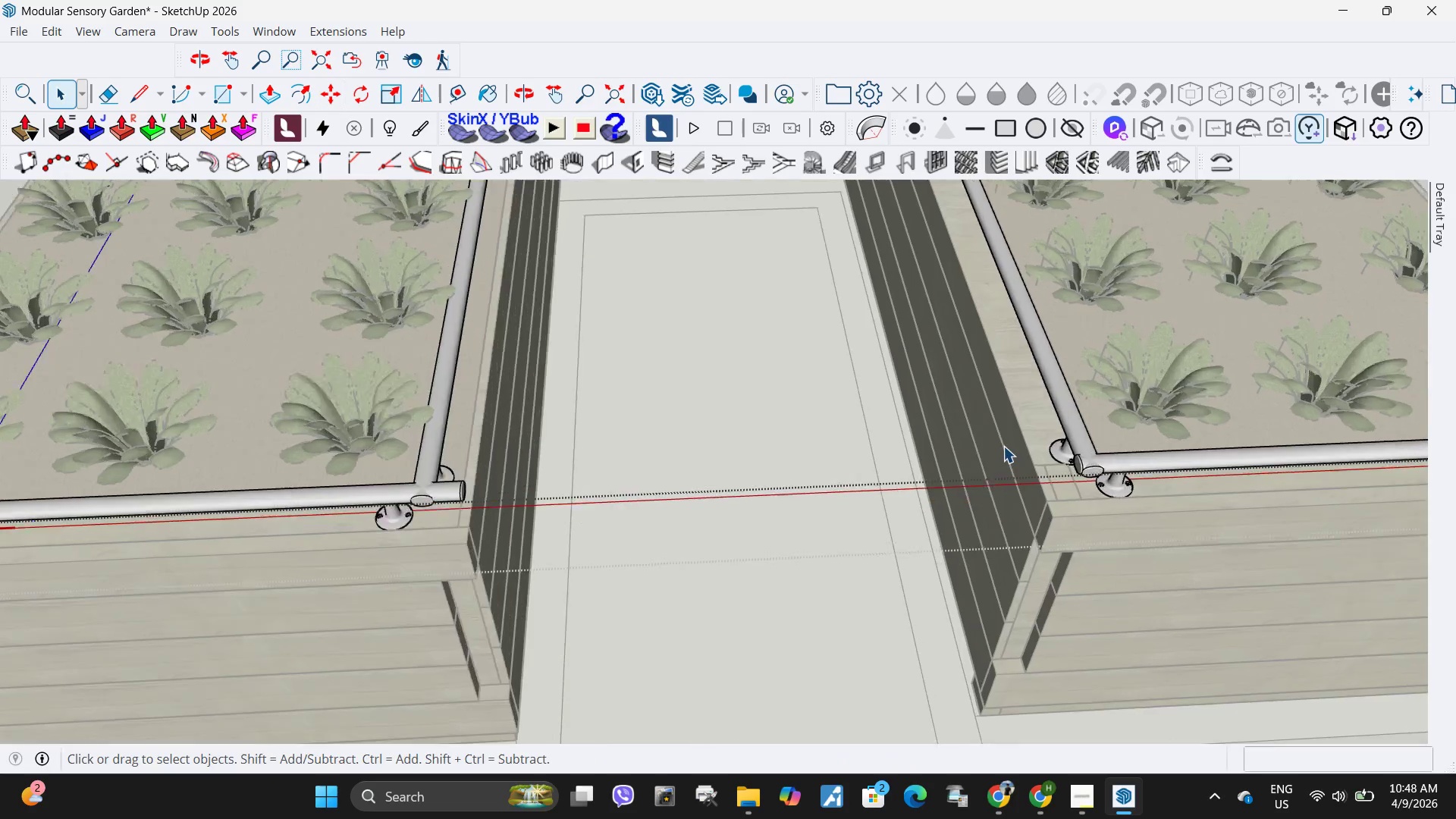 
scroll: coordinate [666, 529], scroll_direction: down, amount: 2.0
 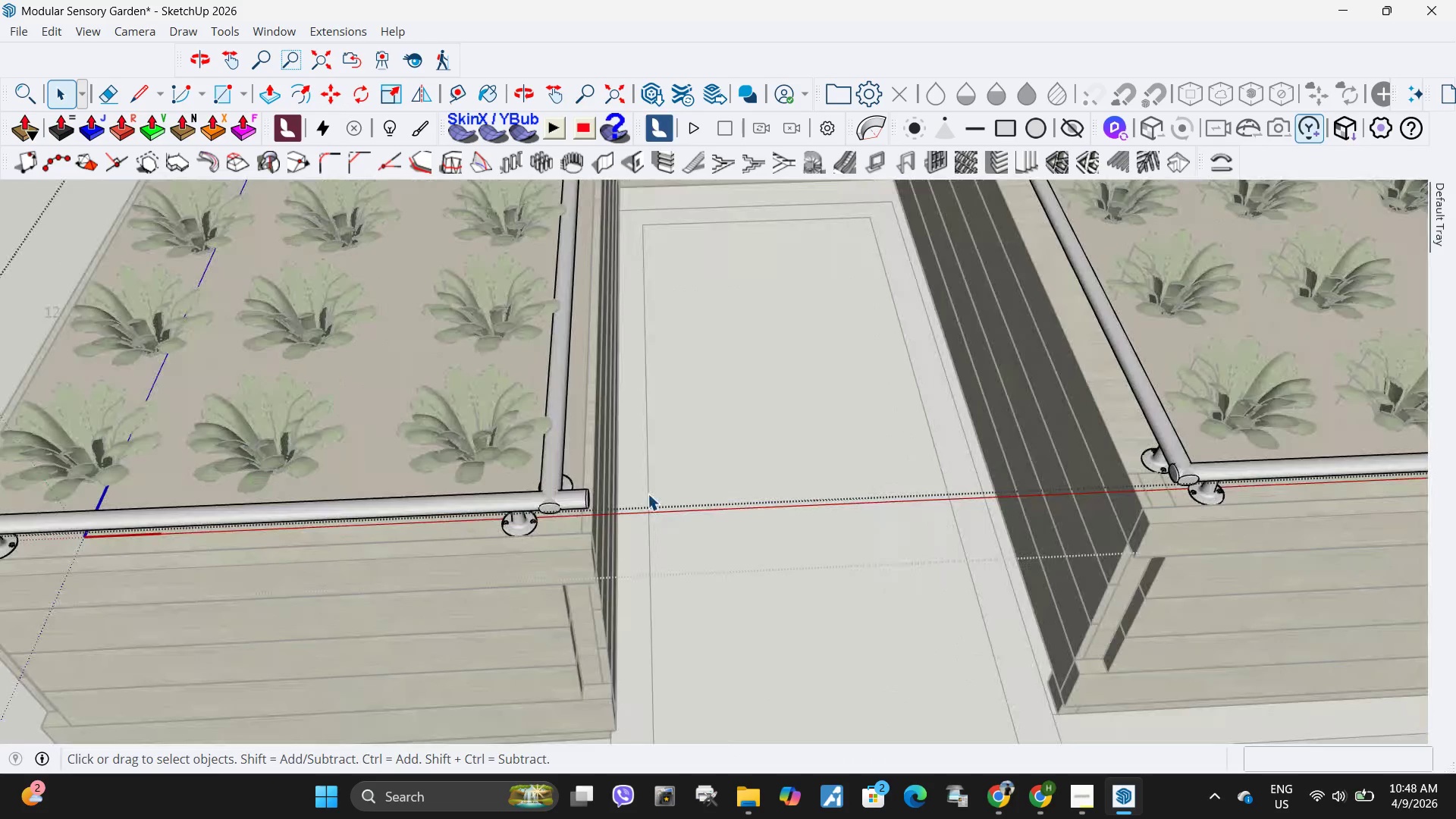 
key(Escape)
 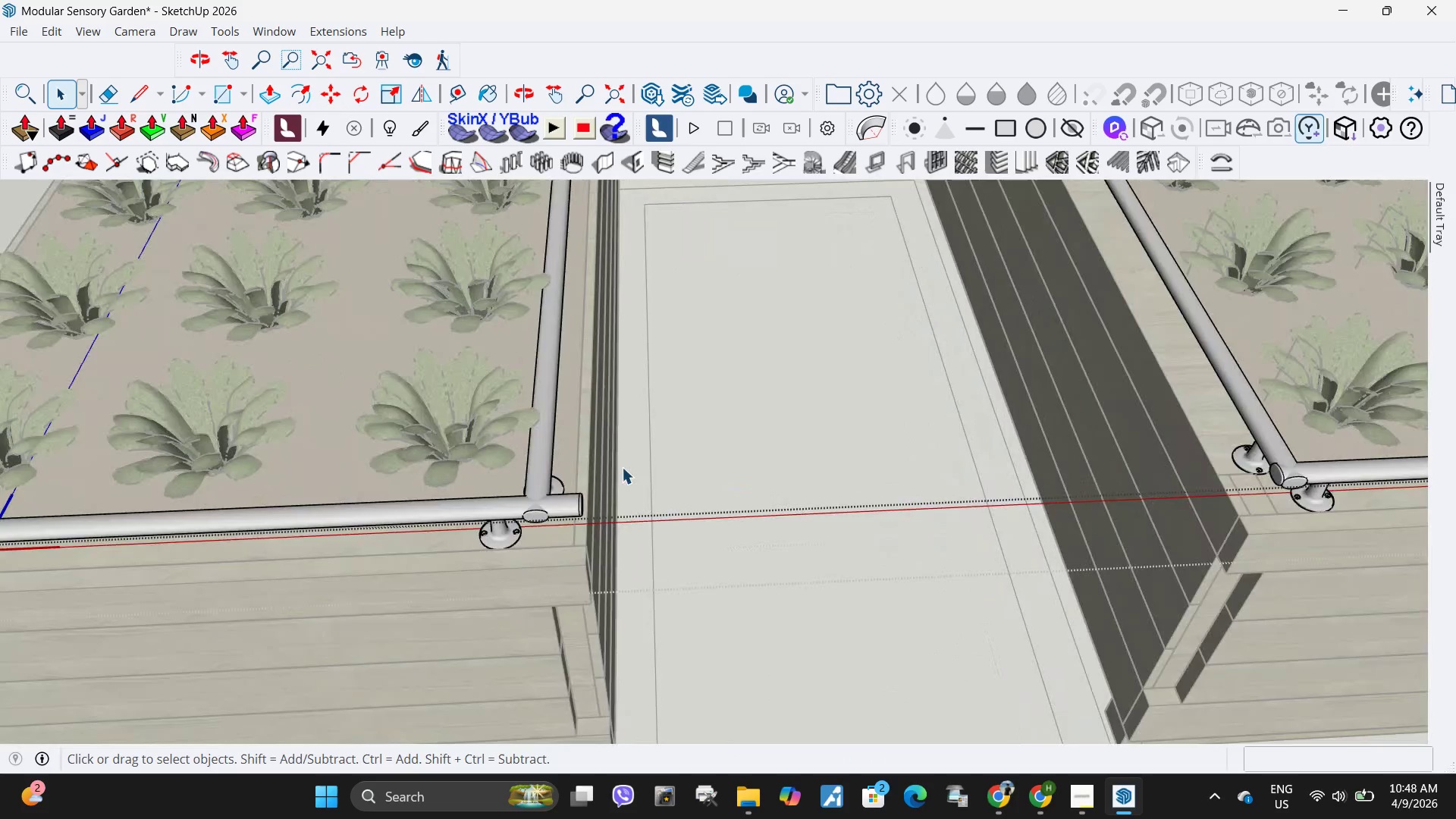 
scroll: coordinate [828, 414], scroll_direction: down, amount: 1.0
 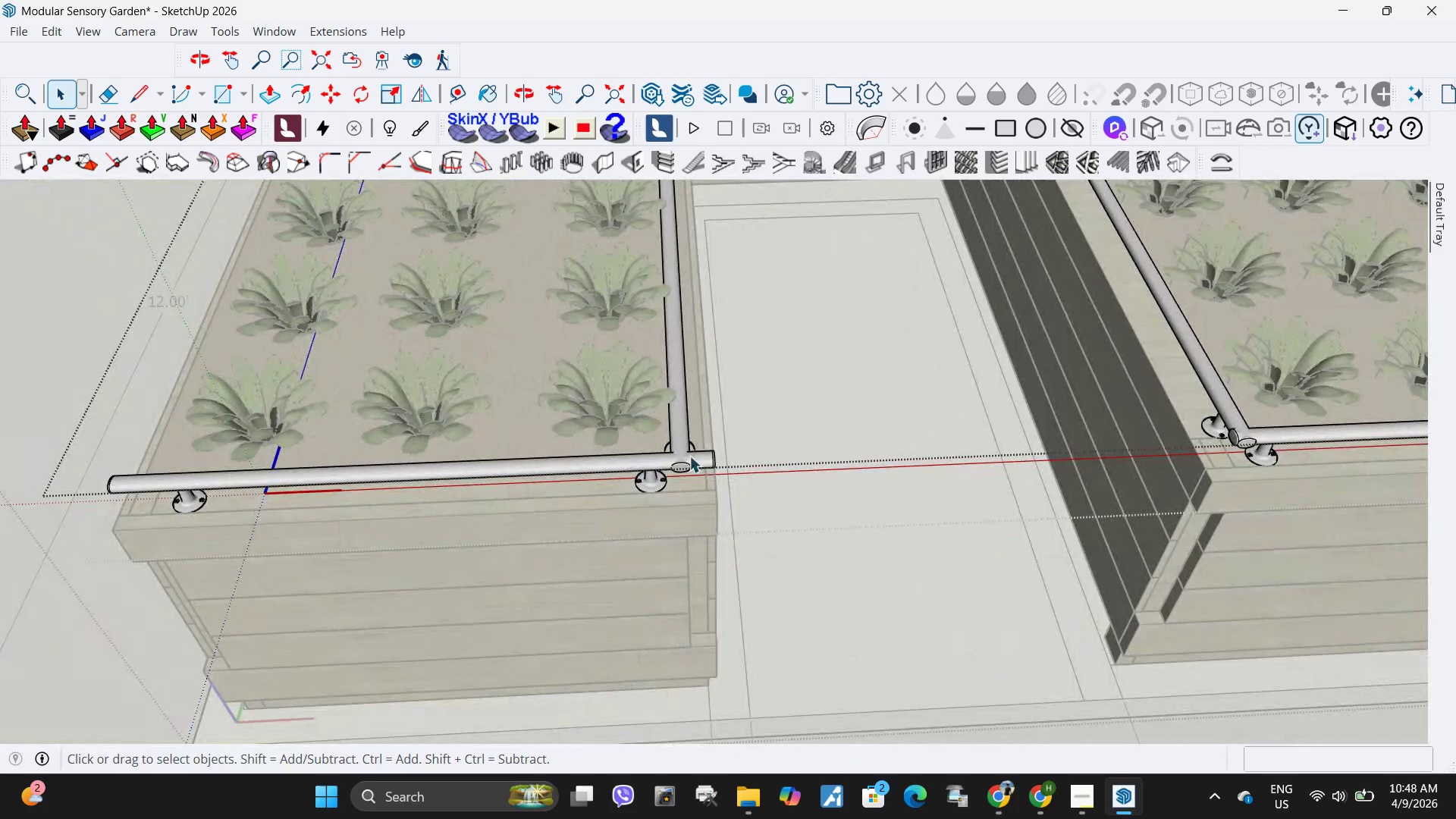 
key(Space)
 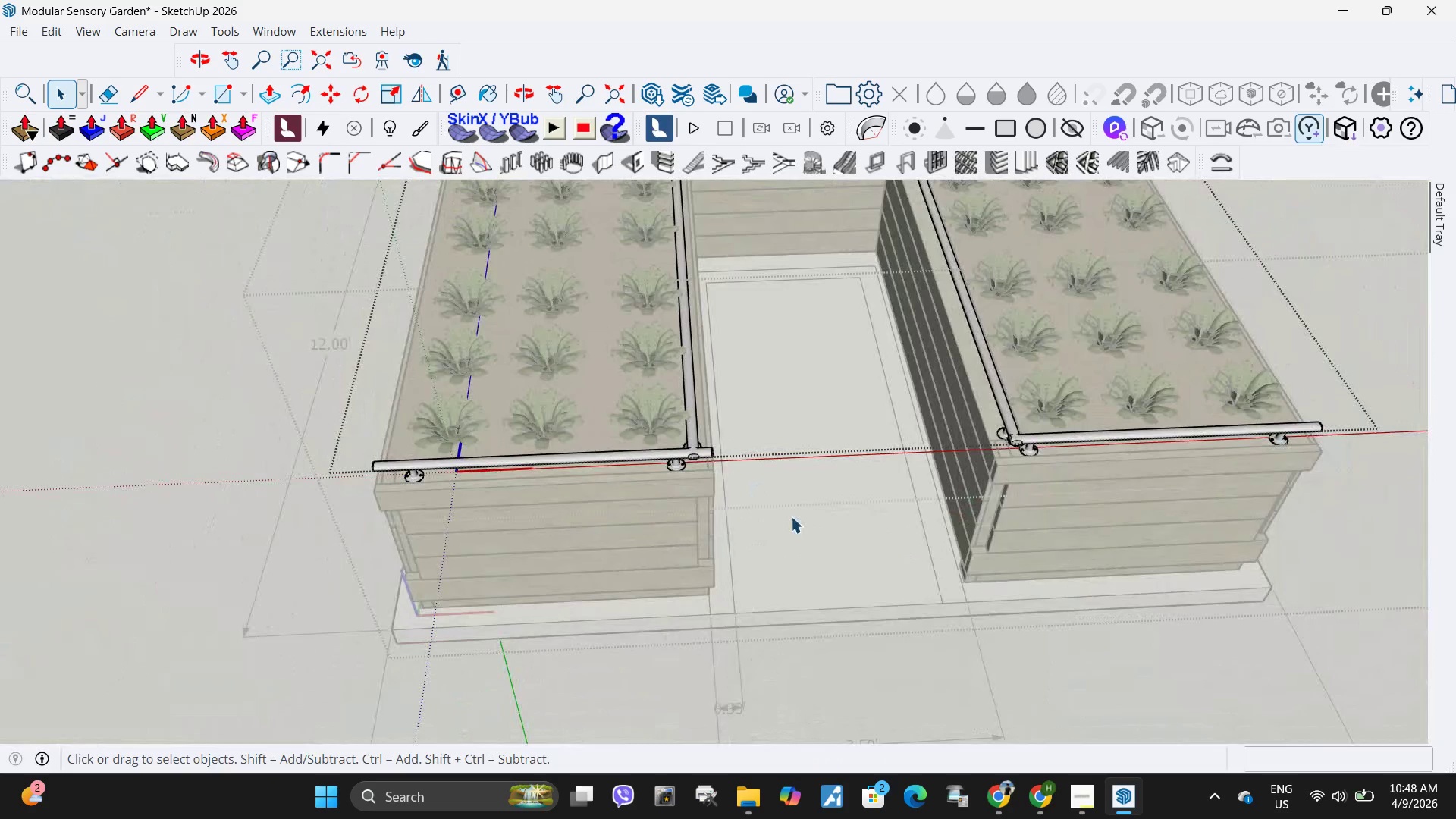 
scroll: coordinate [686, 450], scroll_direction: down, amount: 5.0
 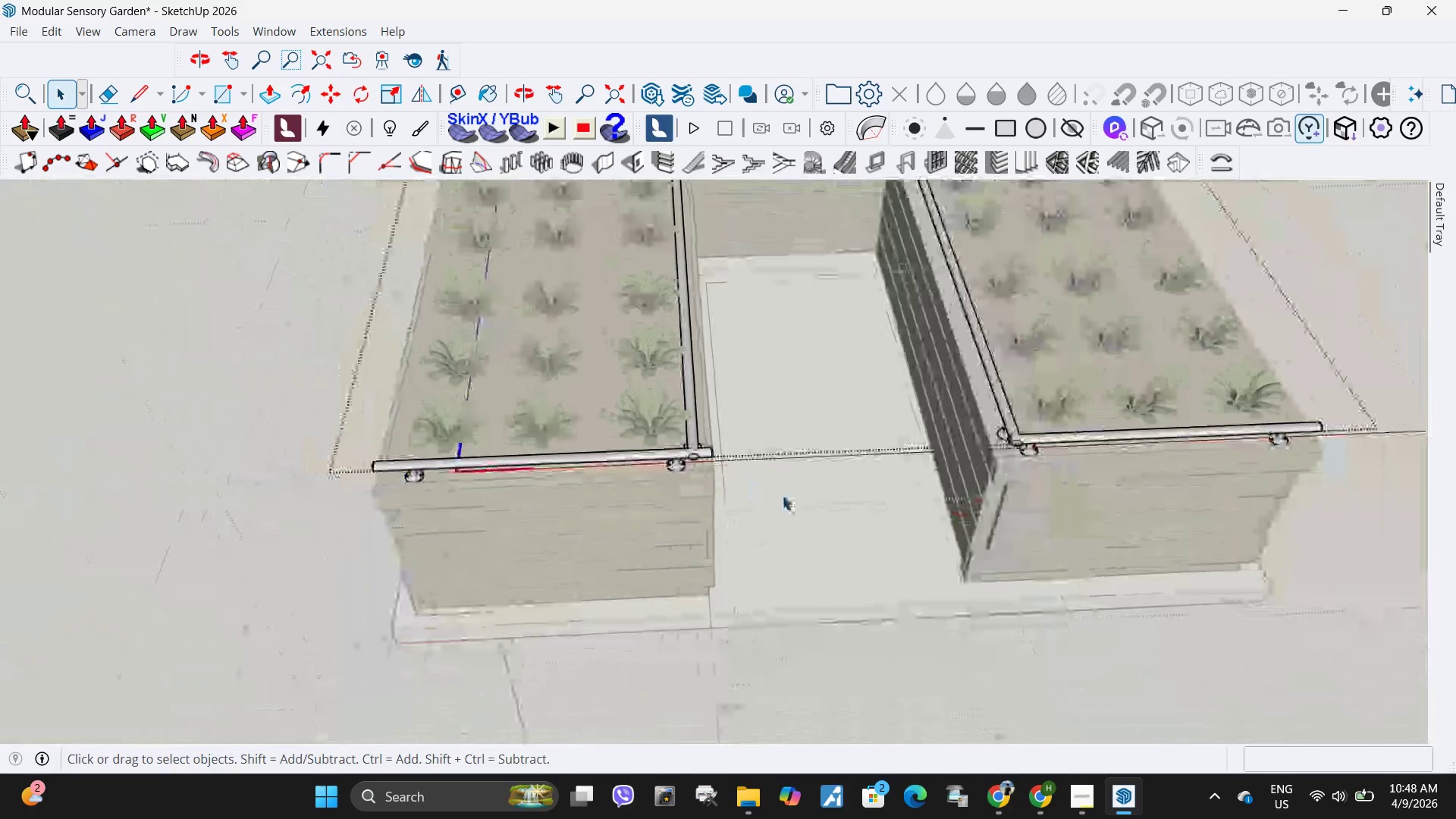 
left_click([791, 516])
 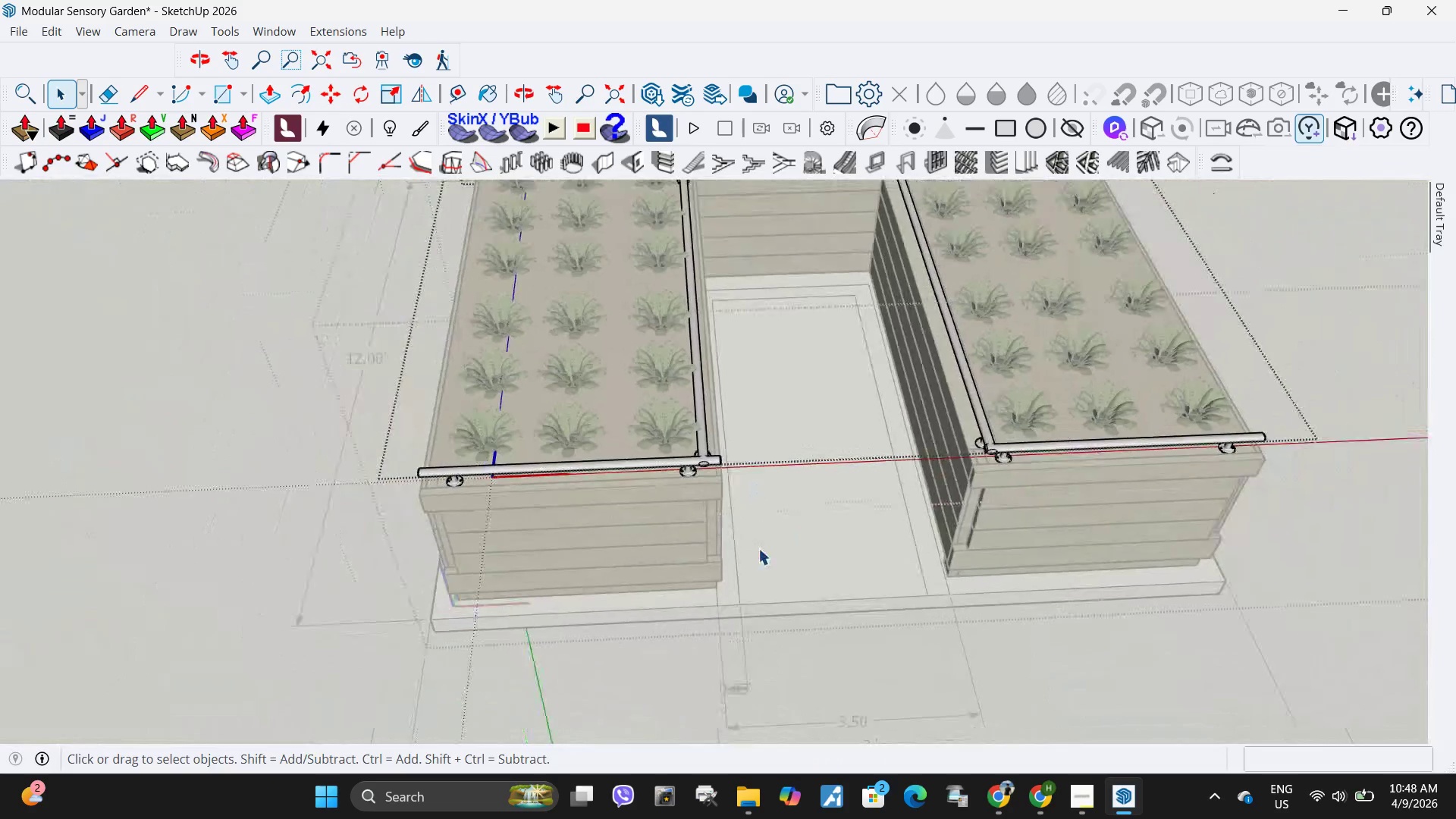 
scroll: coordinate [773, 175], scroll_direction: up, amount: 14.0
 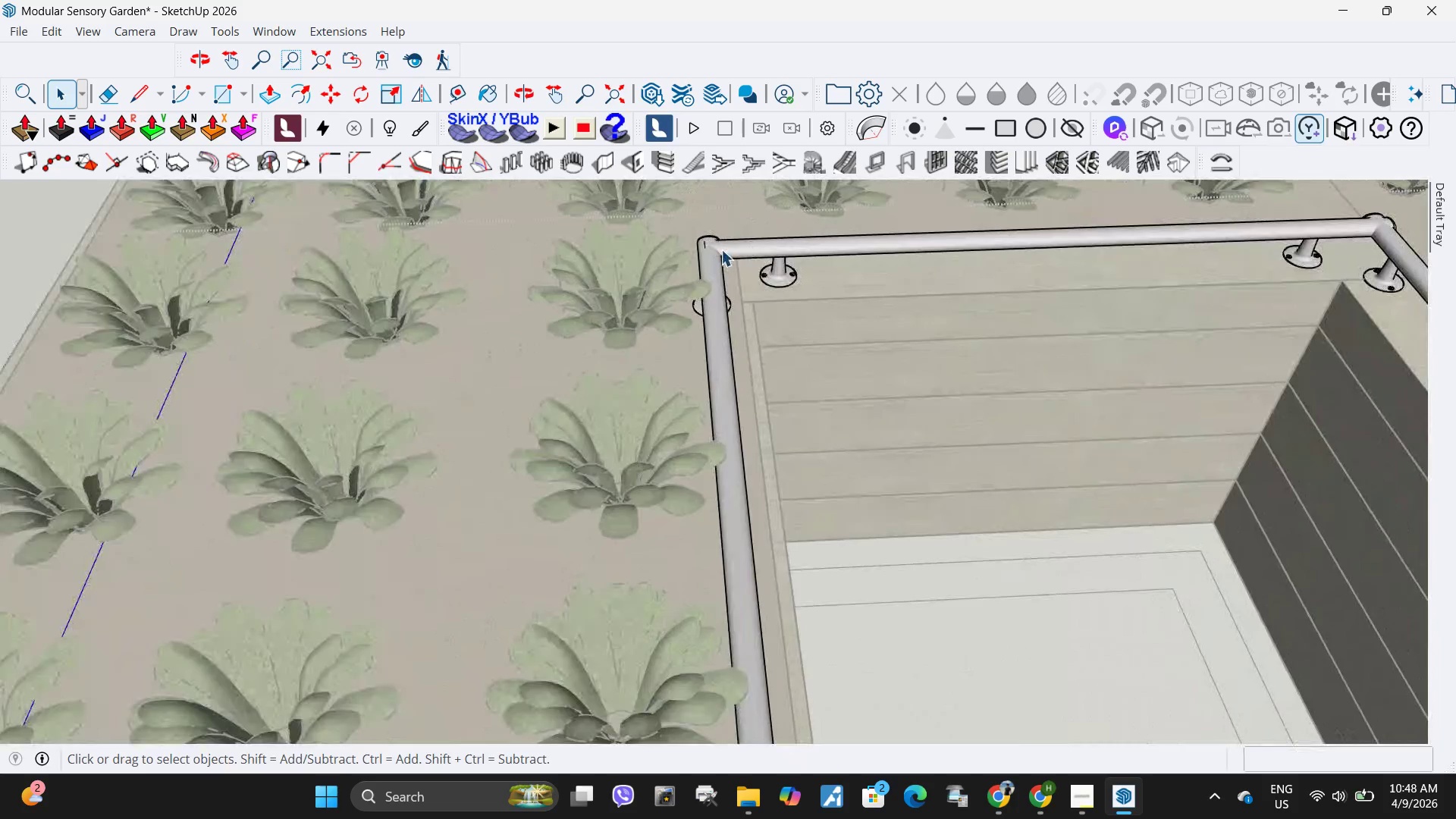 
scroll: coordinate [644, 245], scroll_direction: down, amount: 7.0
 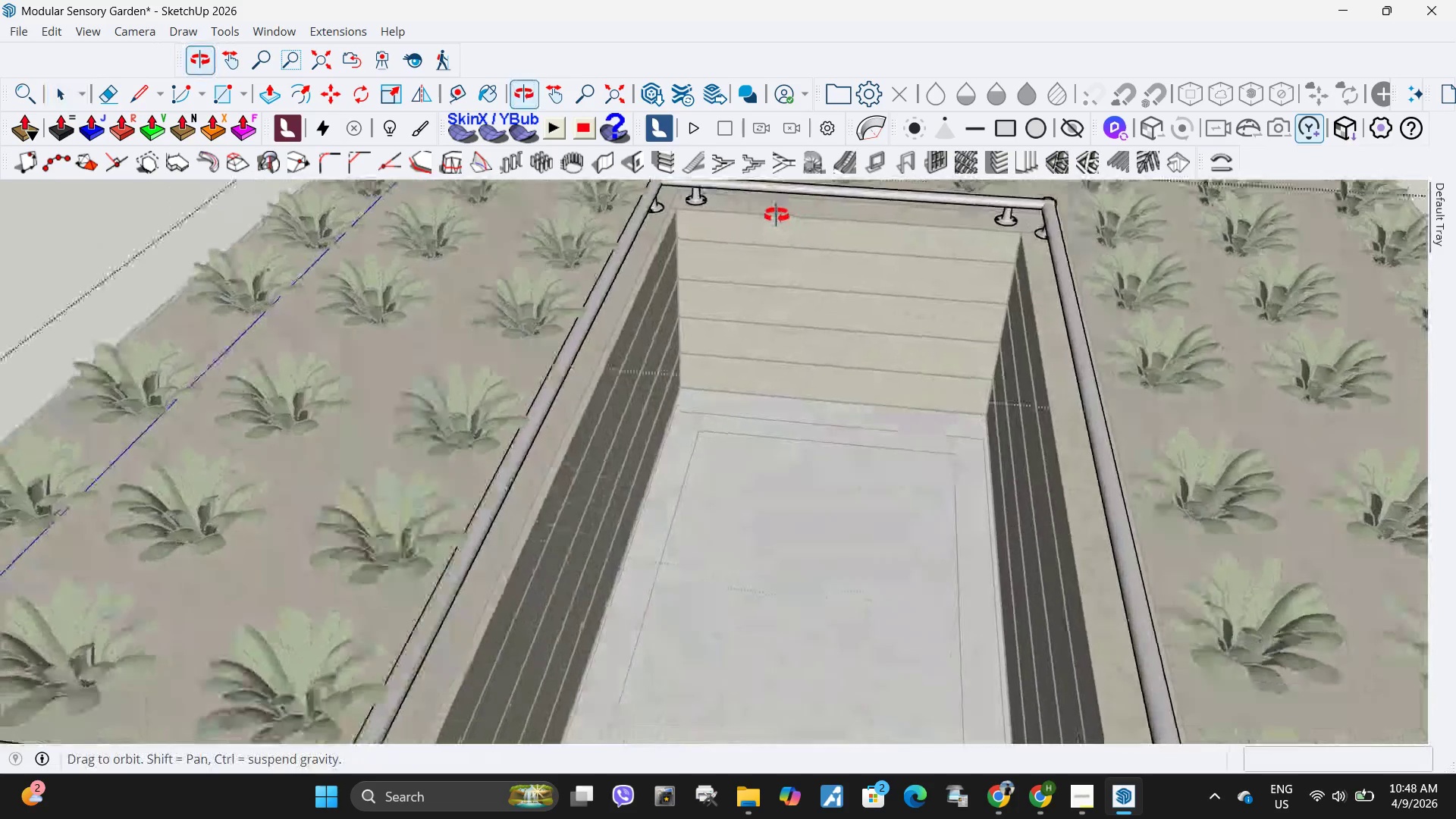 
scroll: coordinate [859, 454], scroll_direction: none, amount: 0.0
 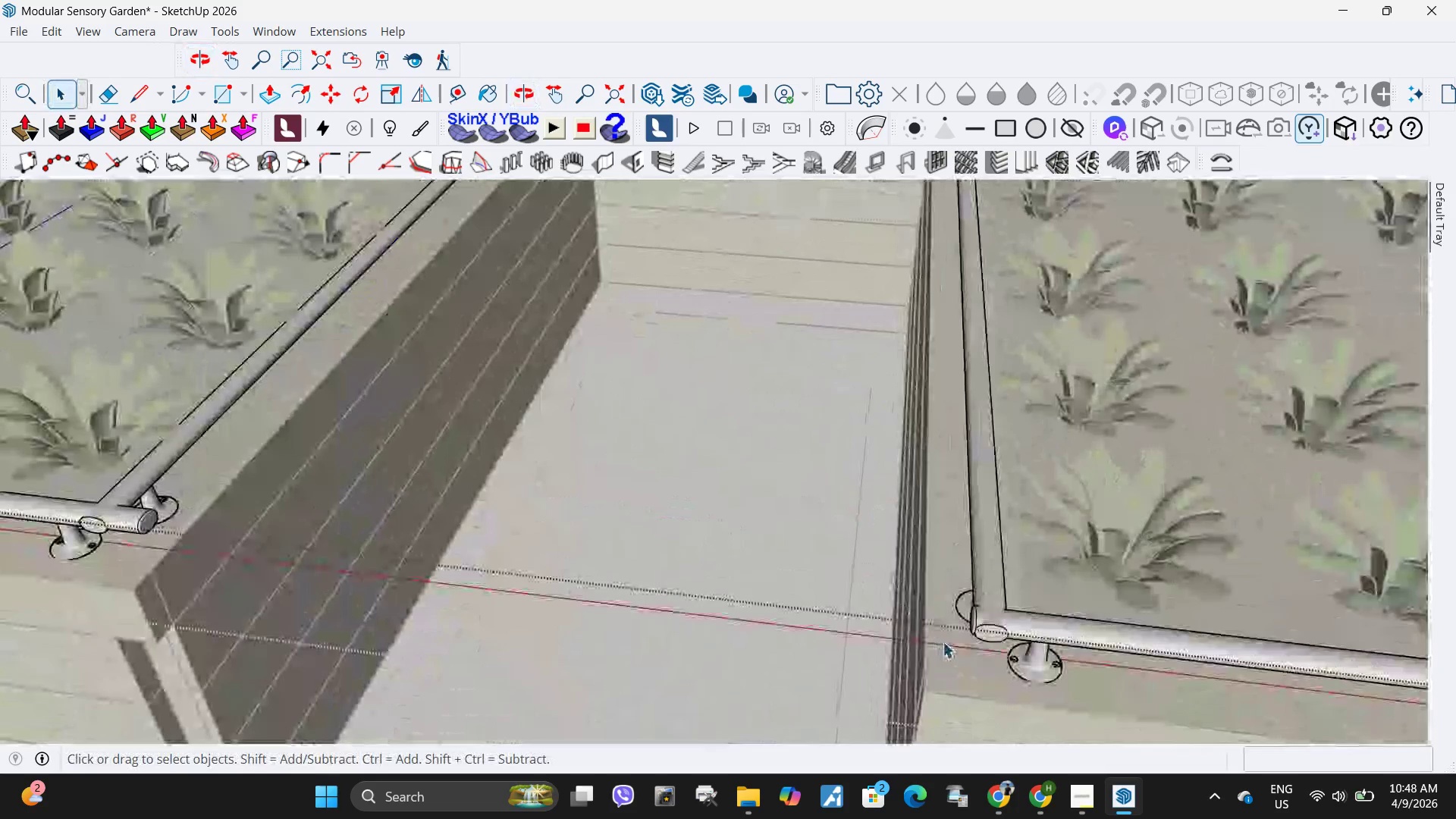 
scroll: coordinate [949, 640], scroll_direction: up, amount: 3.0
 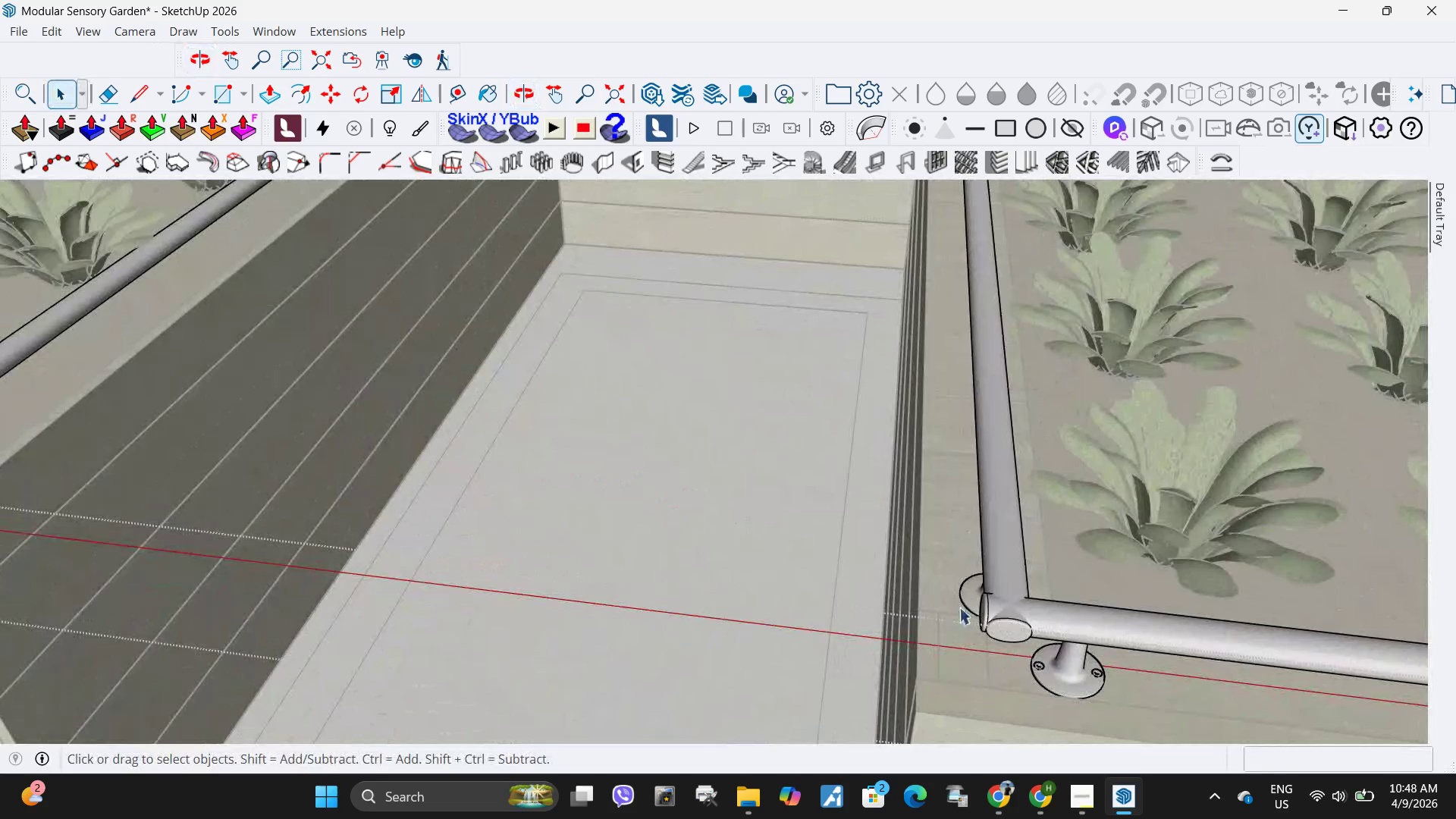 
key(L)
 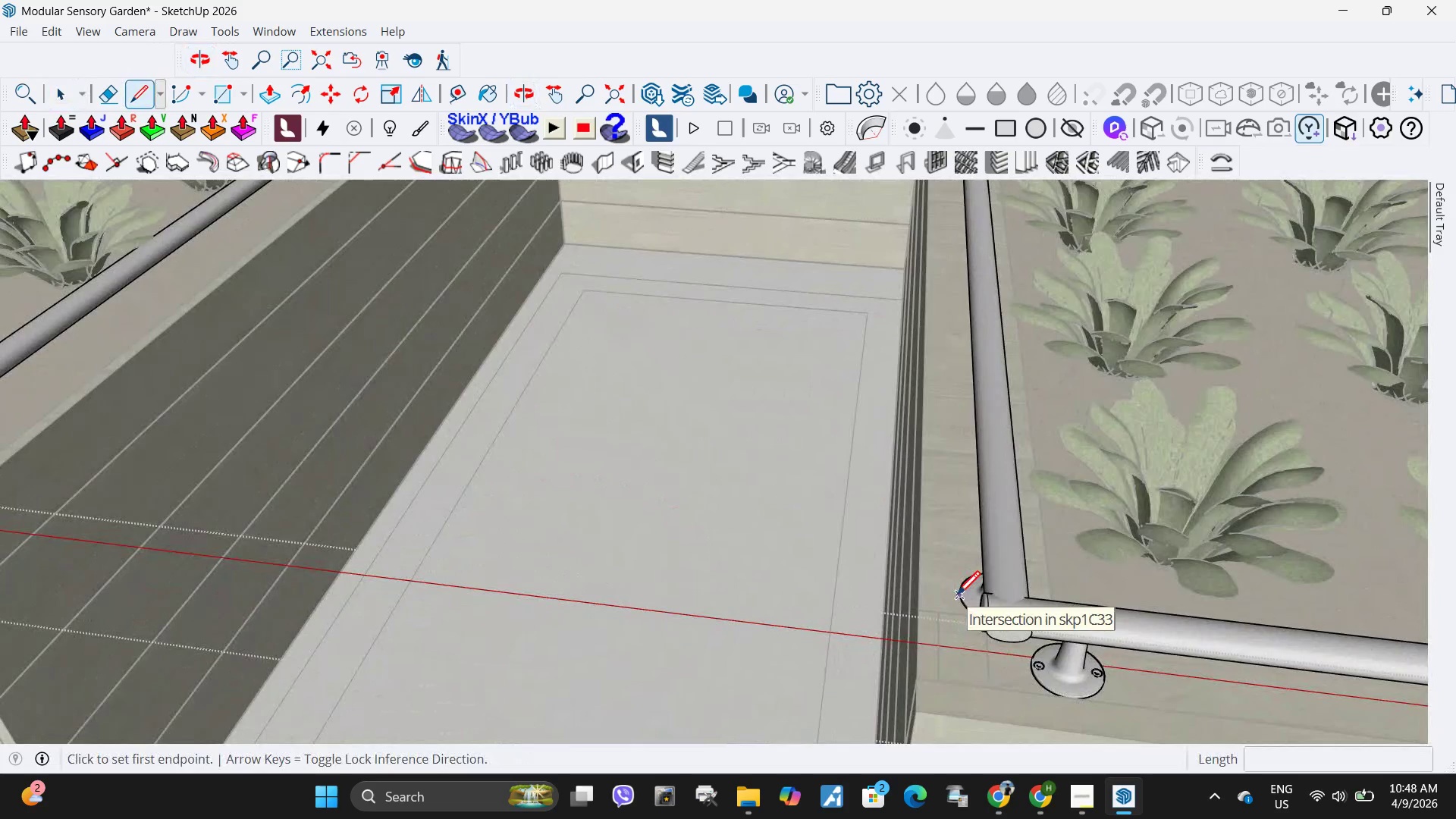 
left_click([957, 597])
 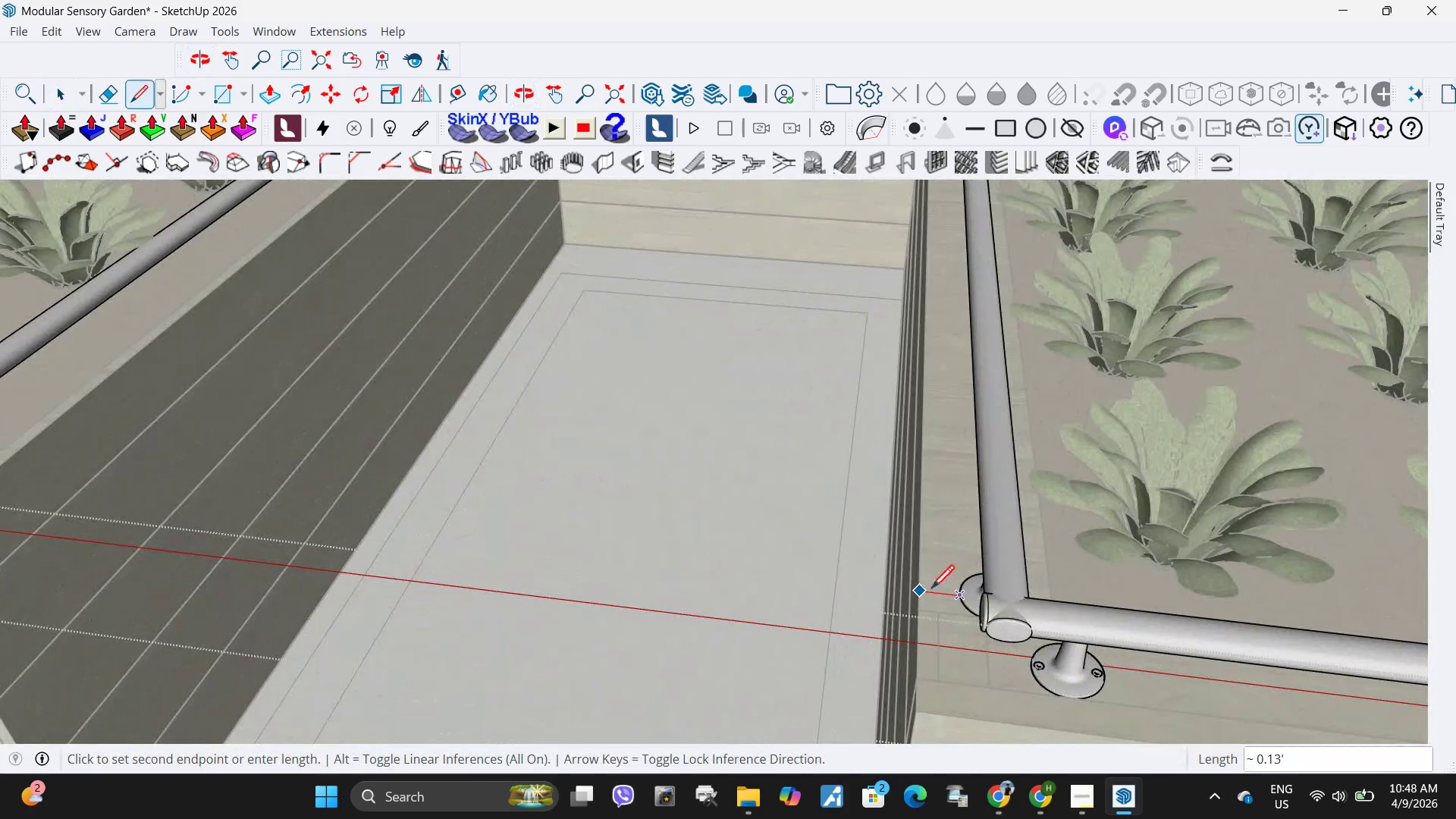 
key(Space)
 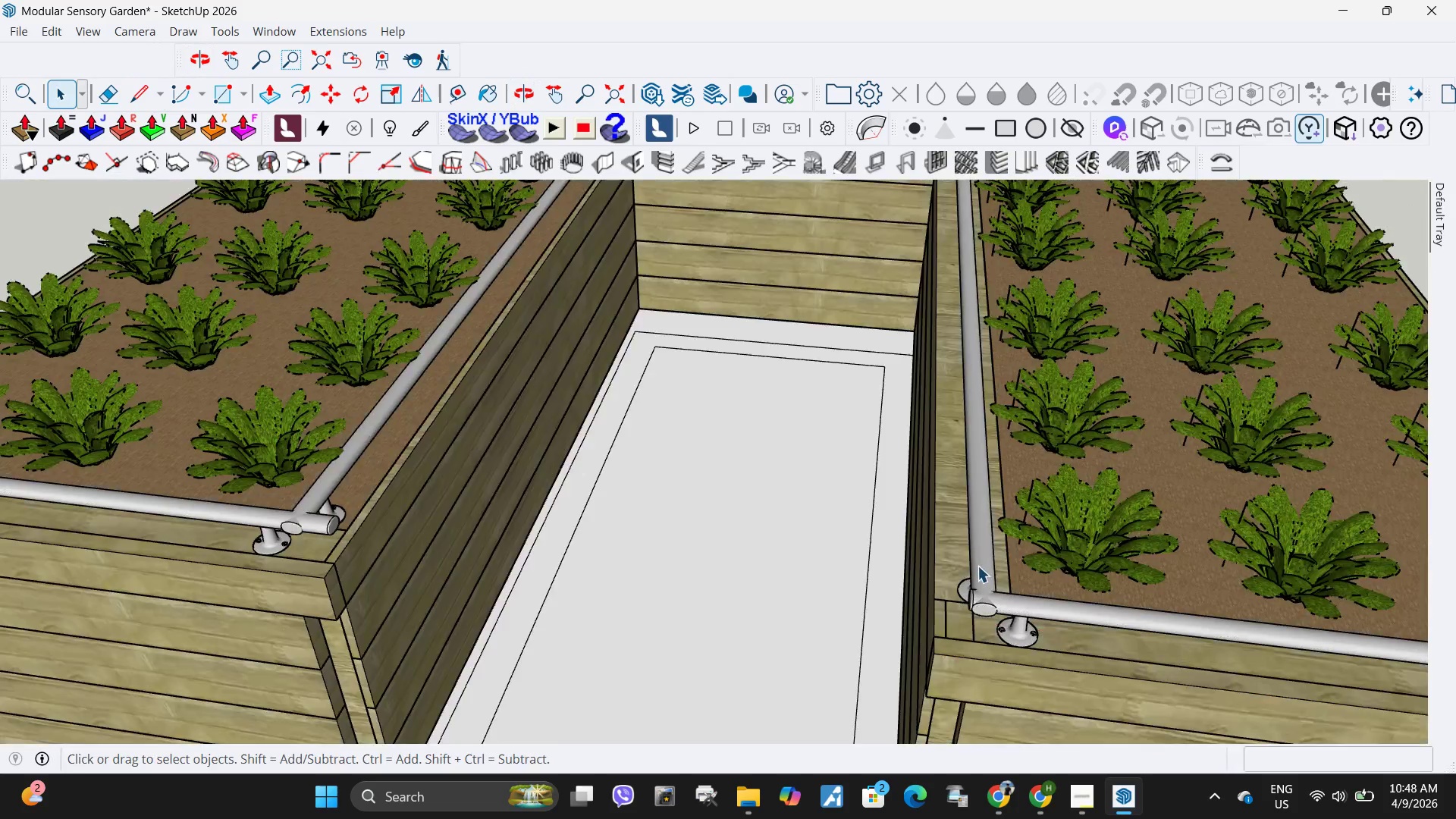 
key(Escape)
 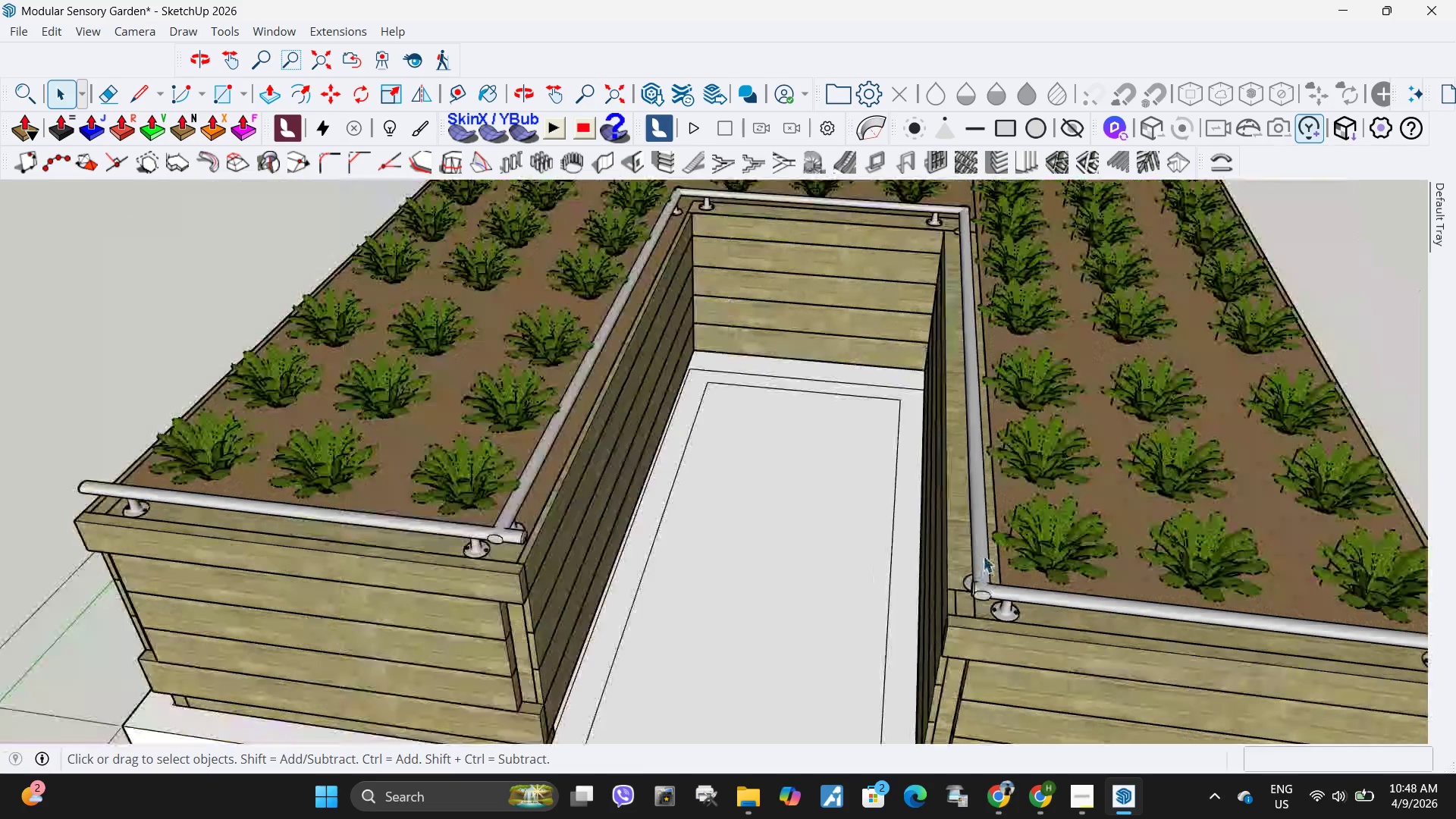 
key(Escape)
 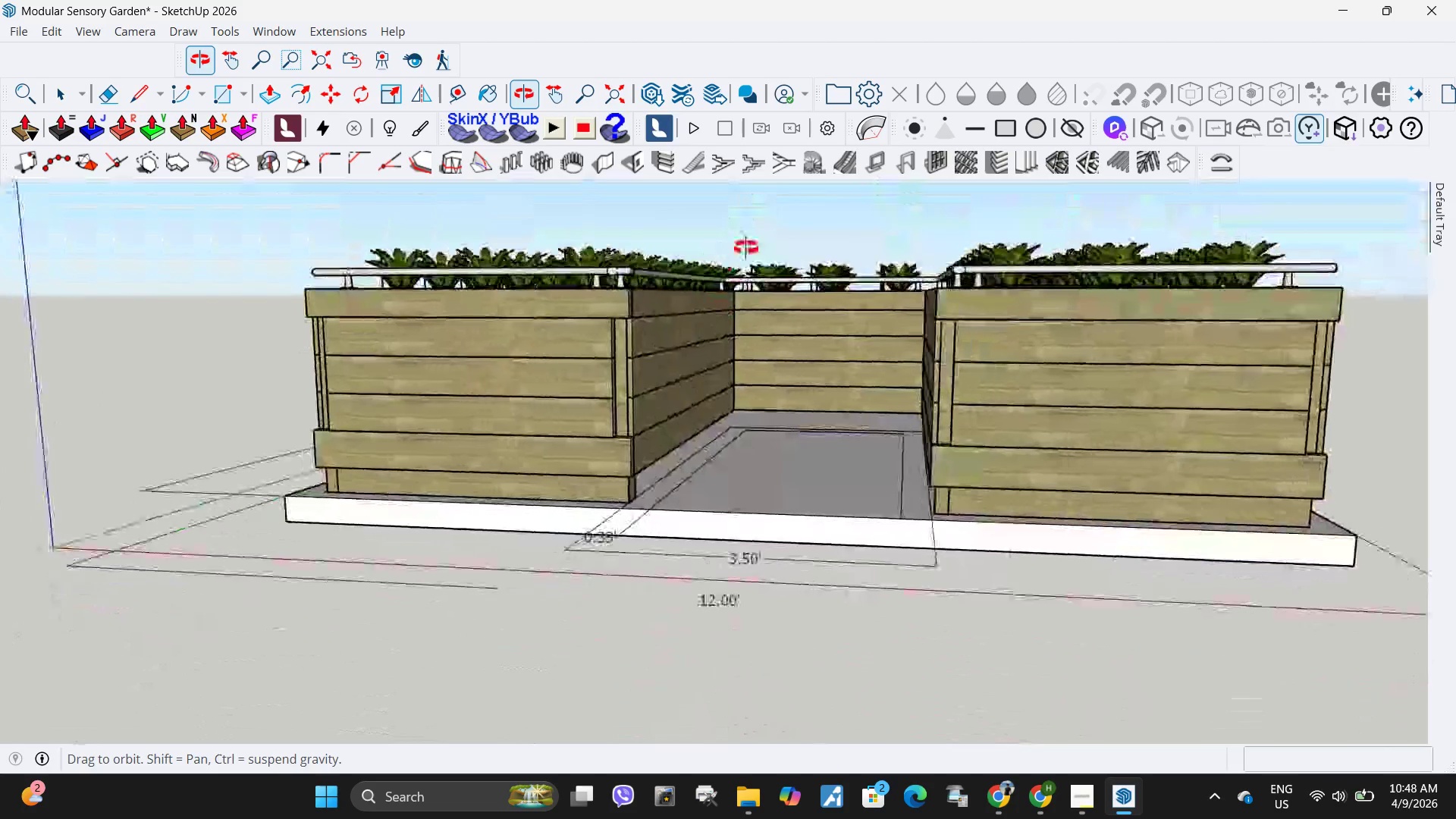 
scroll: coordinate [894, 529], scroll_direction: down, amount: 15.0
 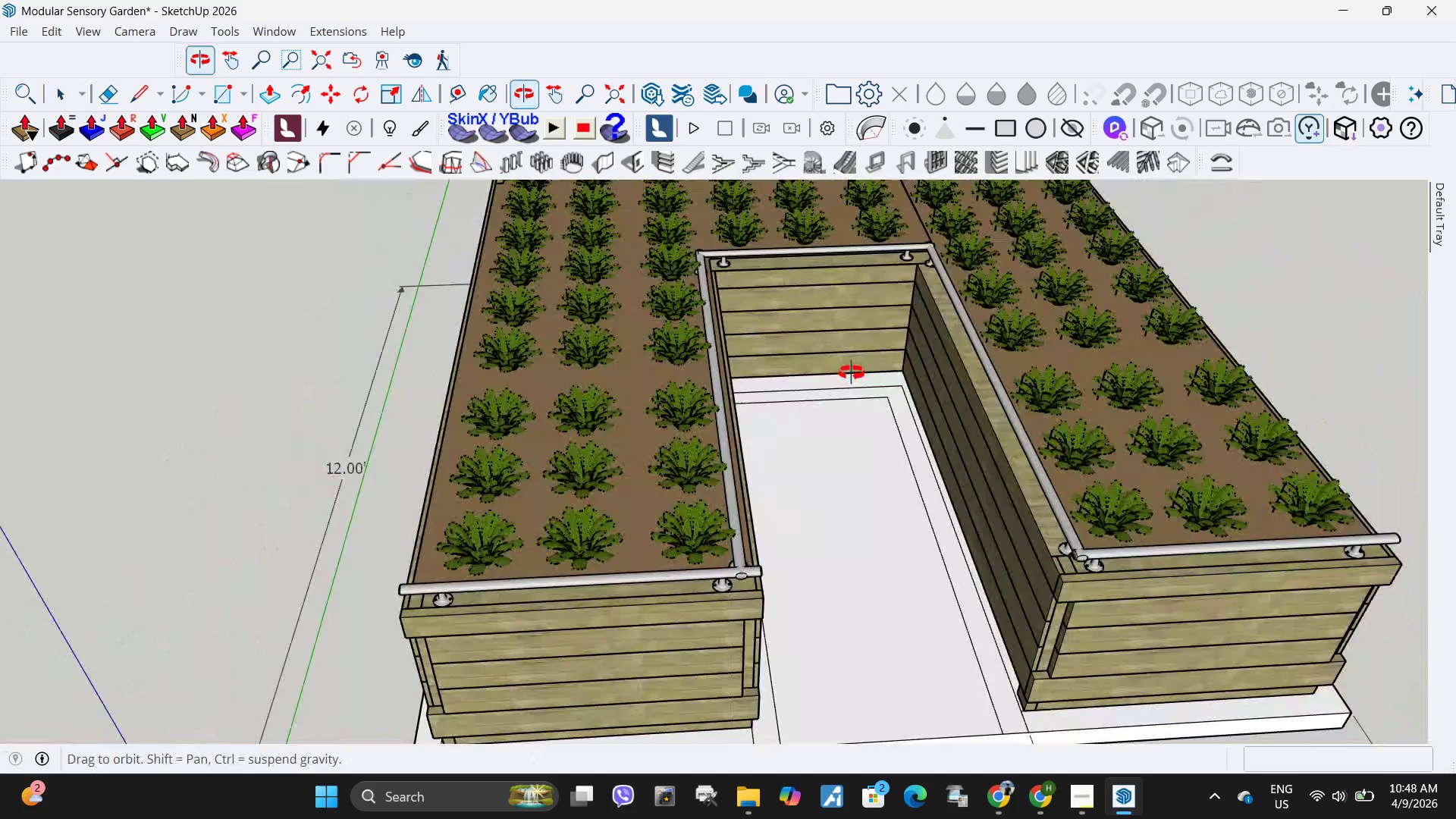 
scroll: coordinate [743, 473], scroll_direction: up, amount: 4.0
 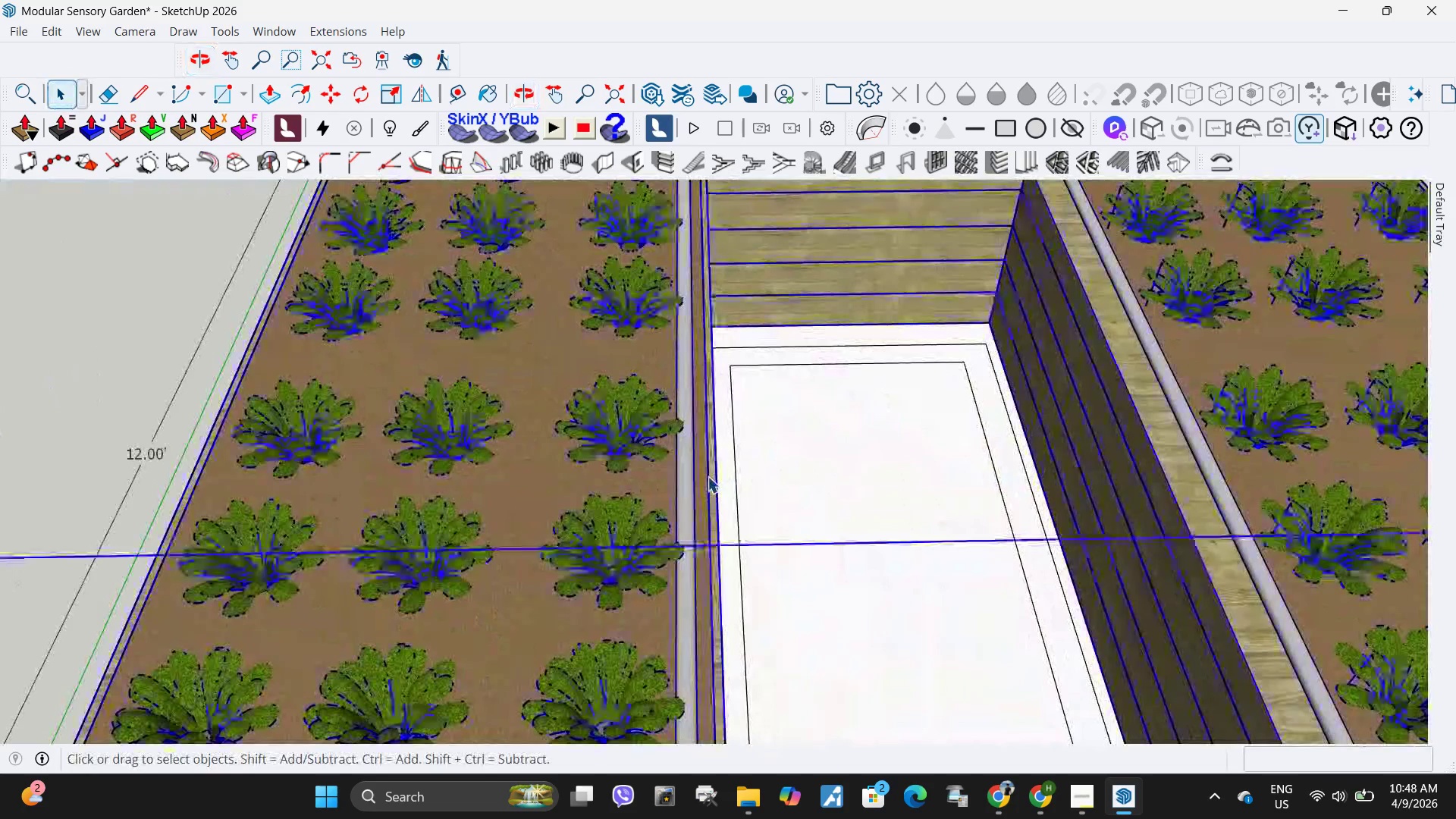 
double_click([708, 476])
 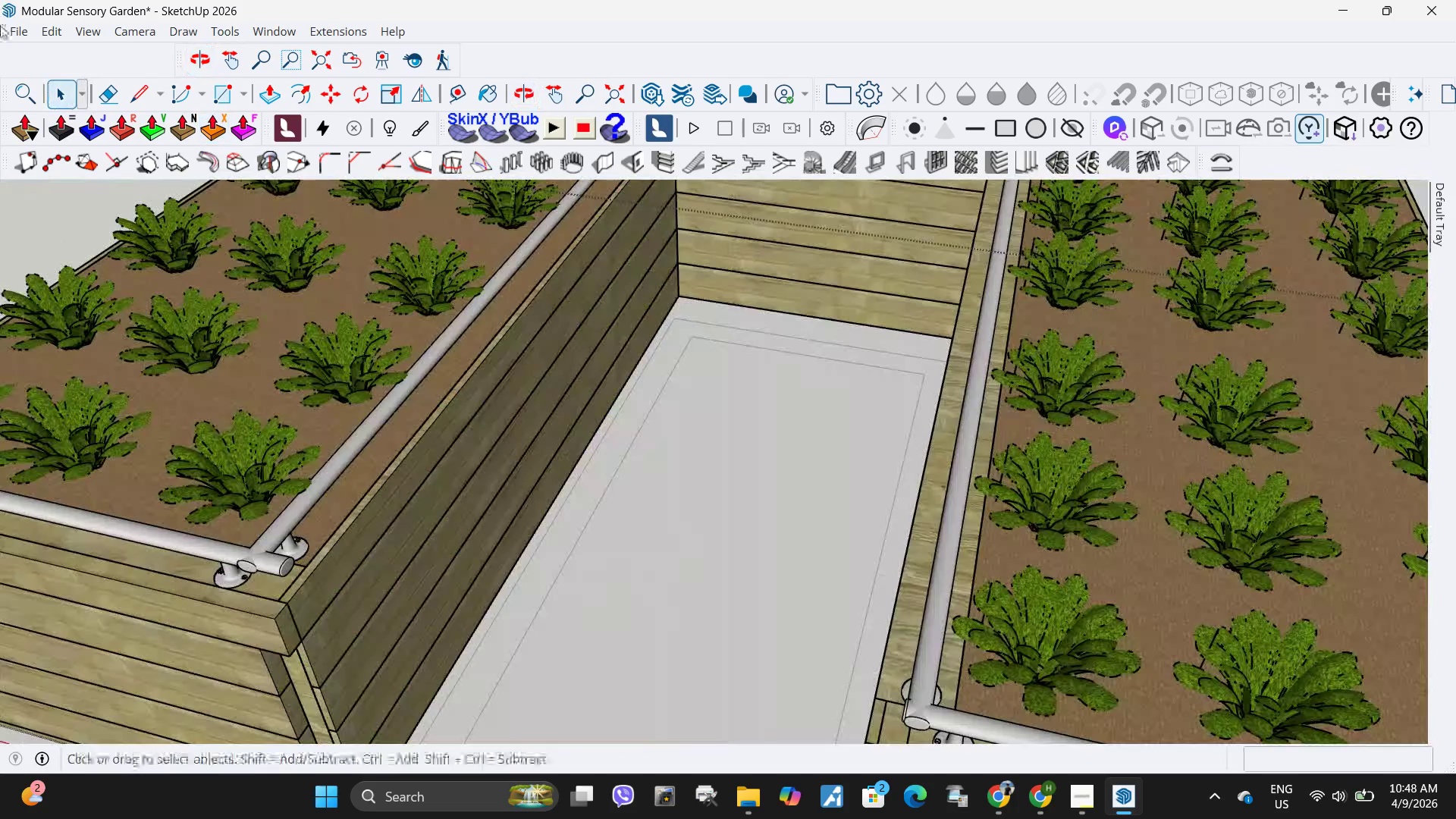 
left_click([7, 31])
 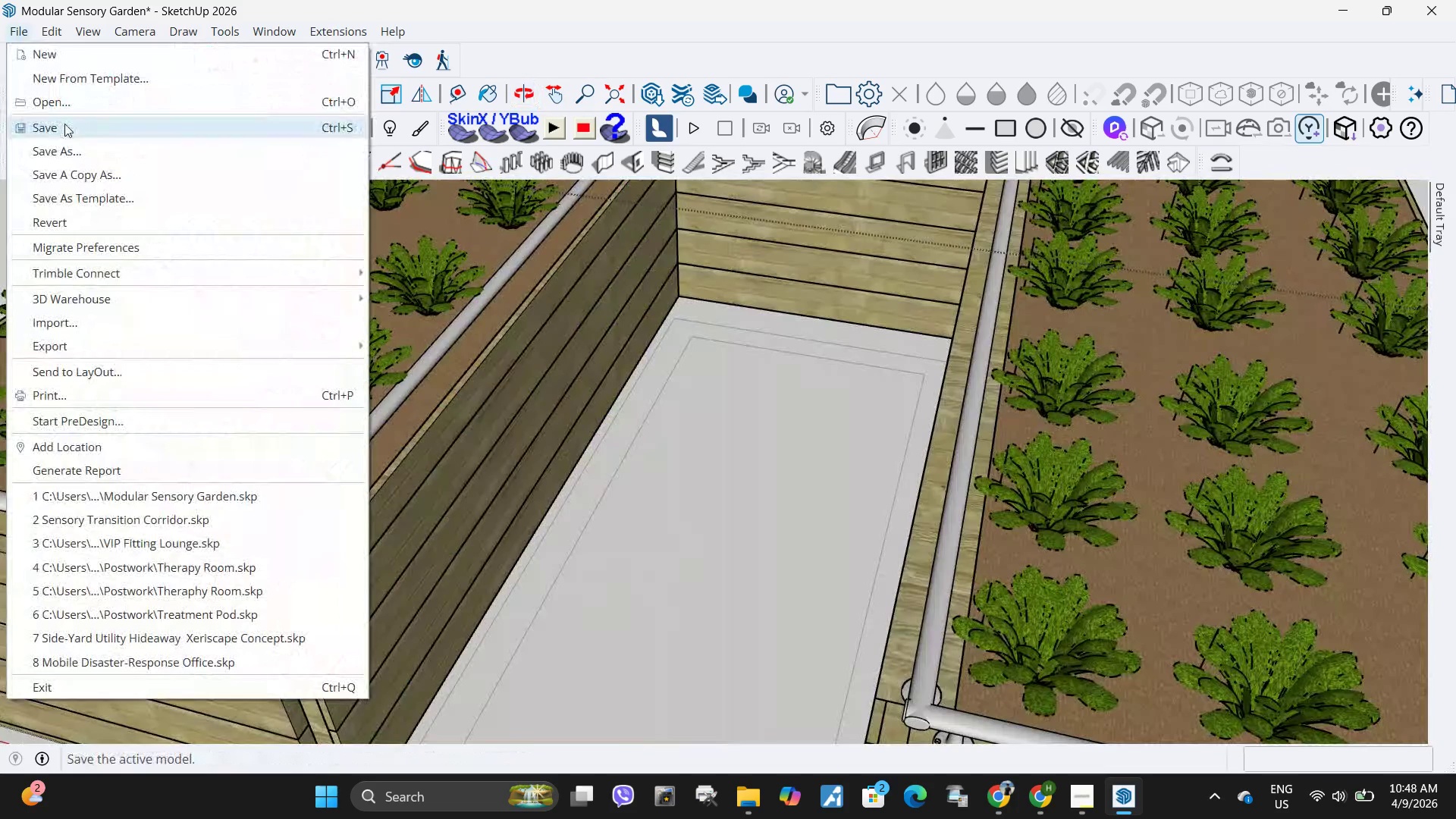 
left_click([64, 124])
 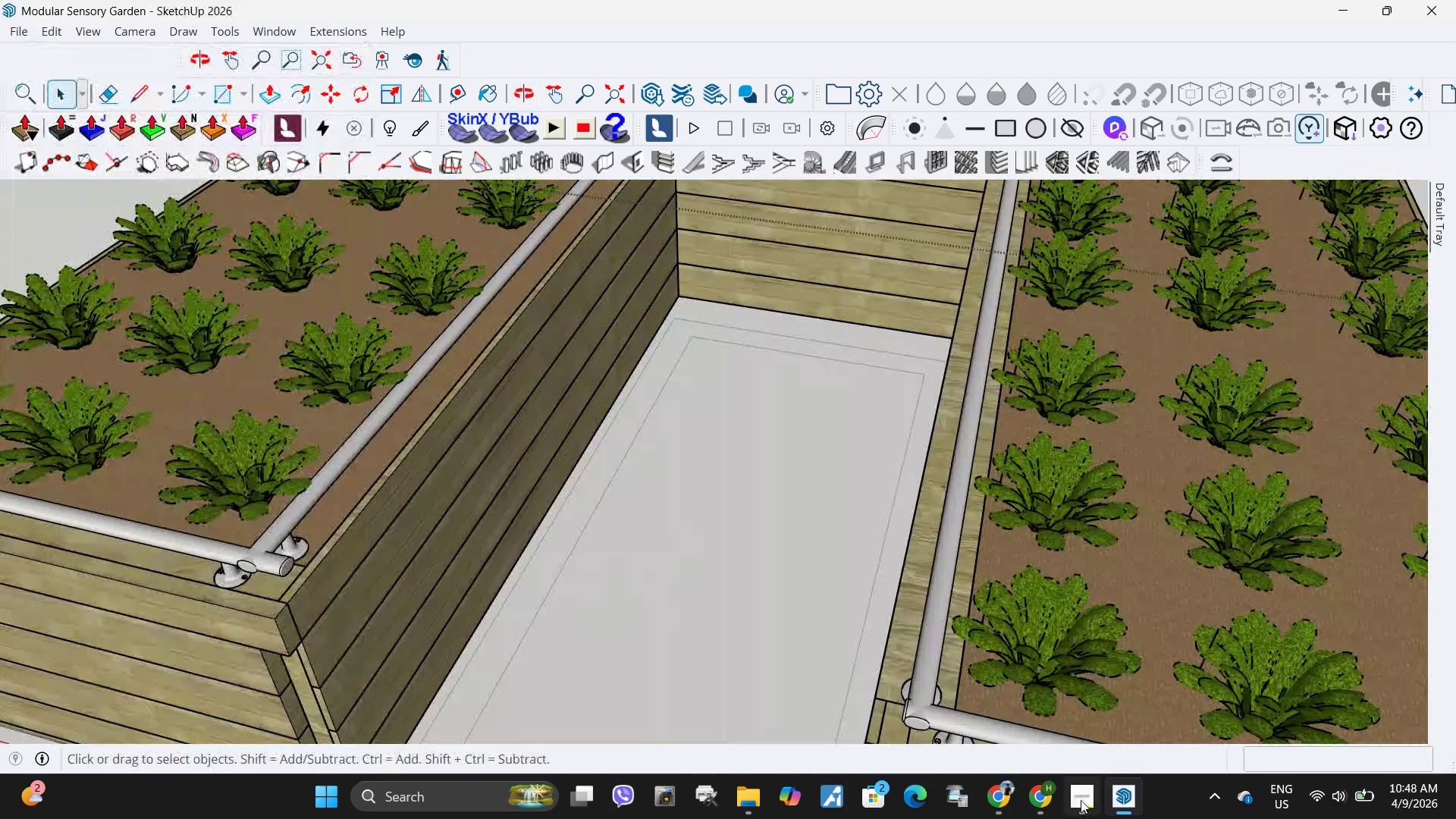 
left_click([1081, 800])